 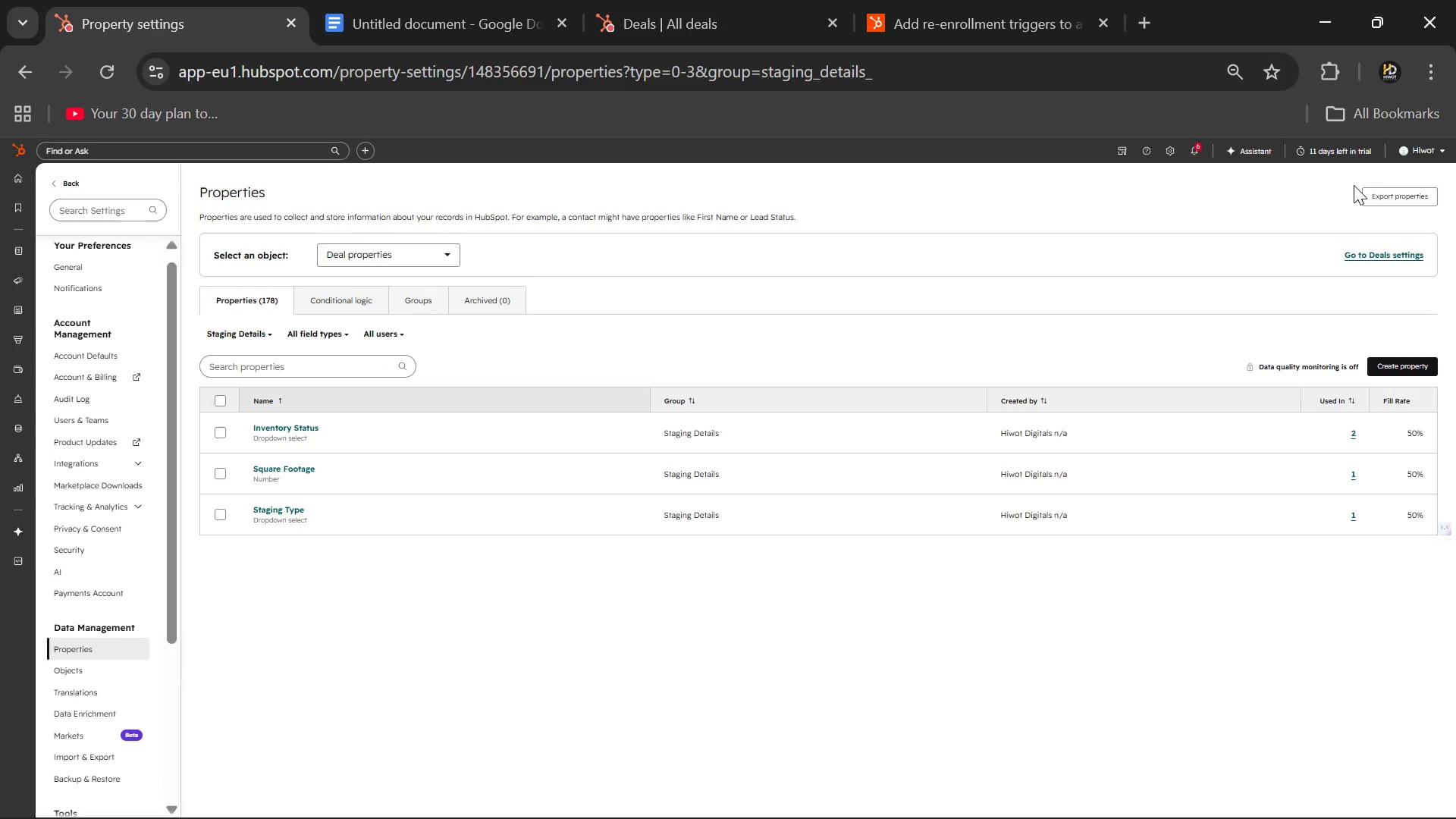 
left_click([66, 484])
 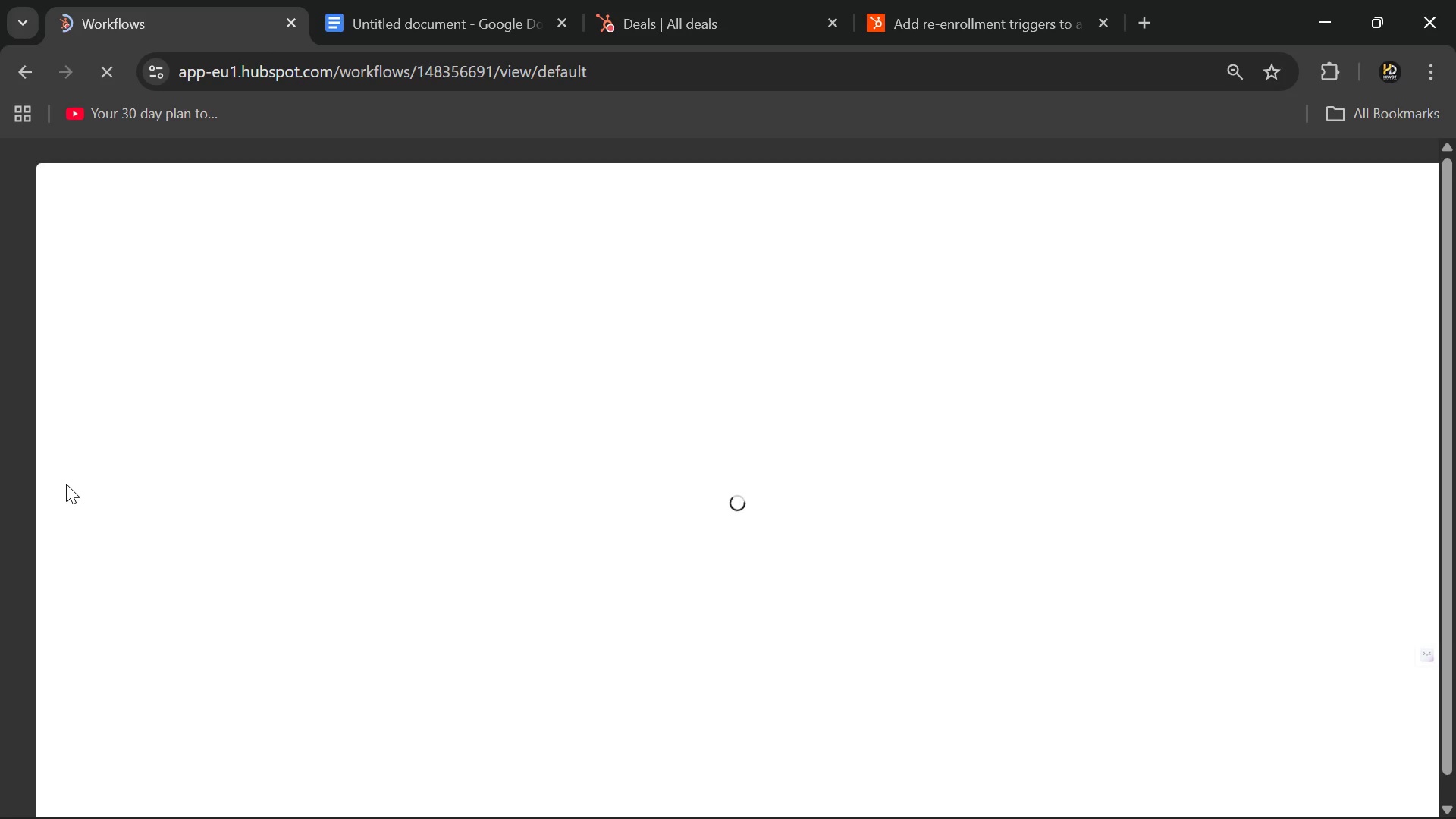 
wait(12.52)
 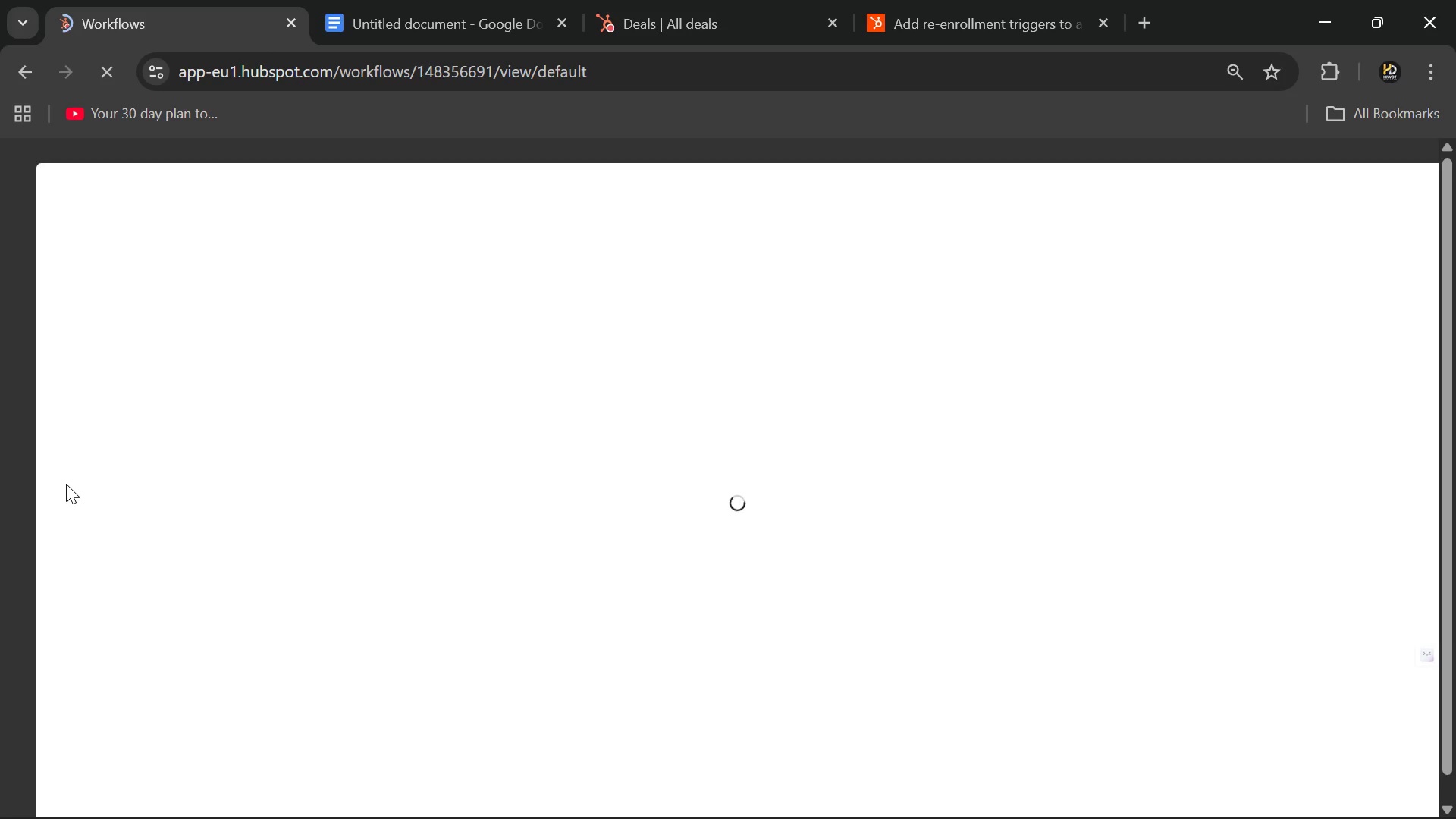 
left_click([136, 602])
 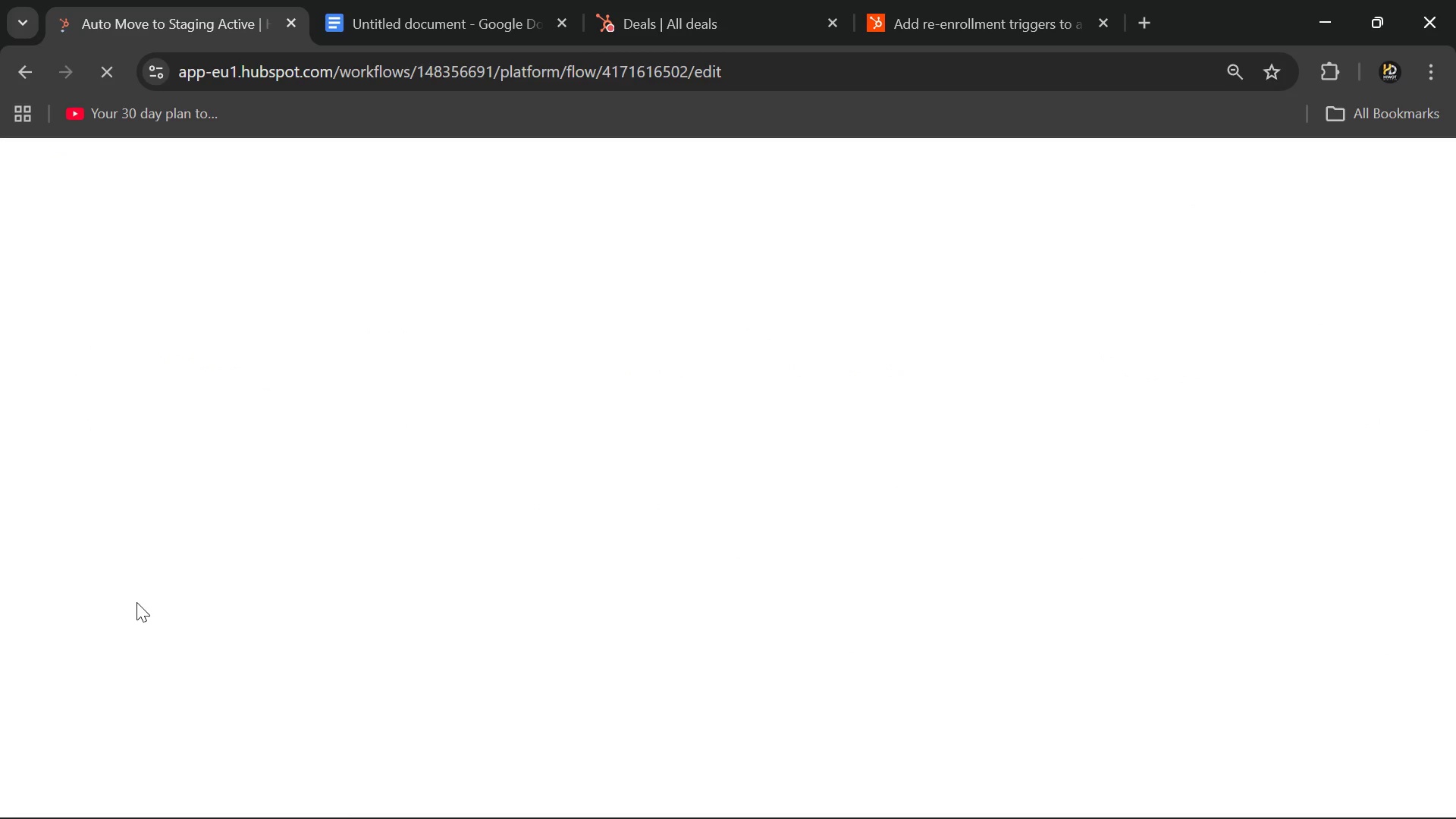 
key(Control+Equal)
 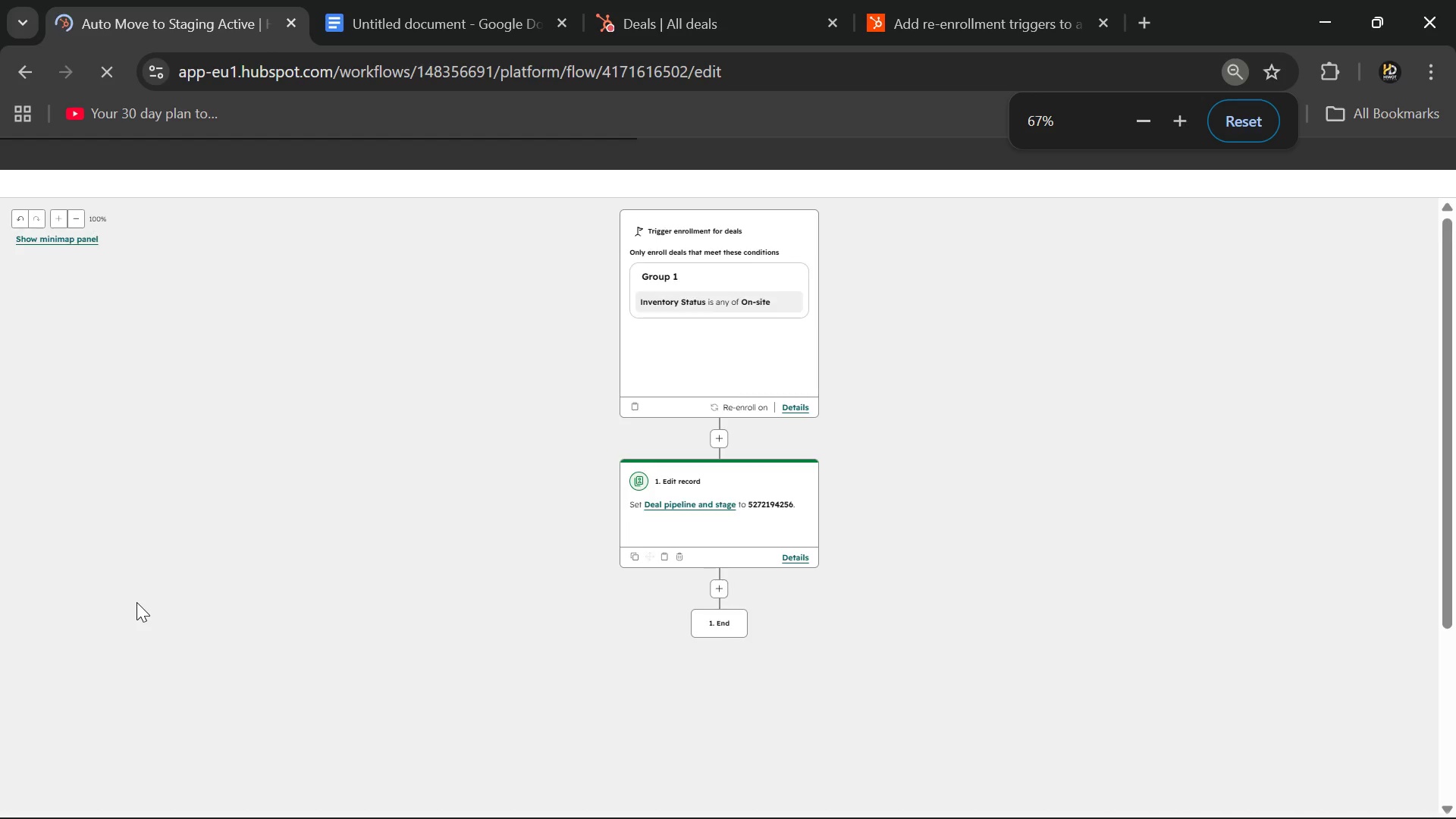 
key(Control+Equal)
 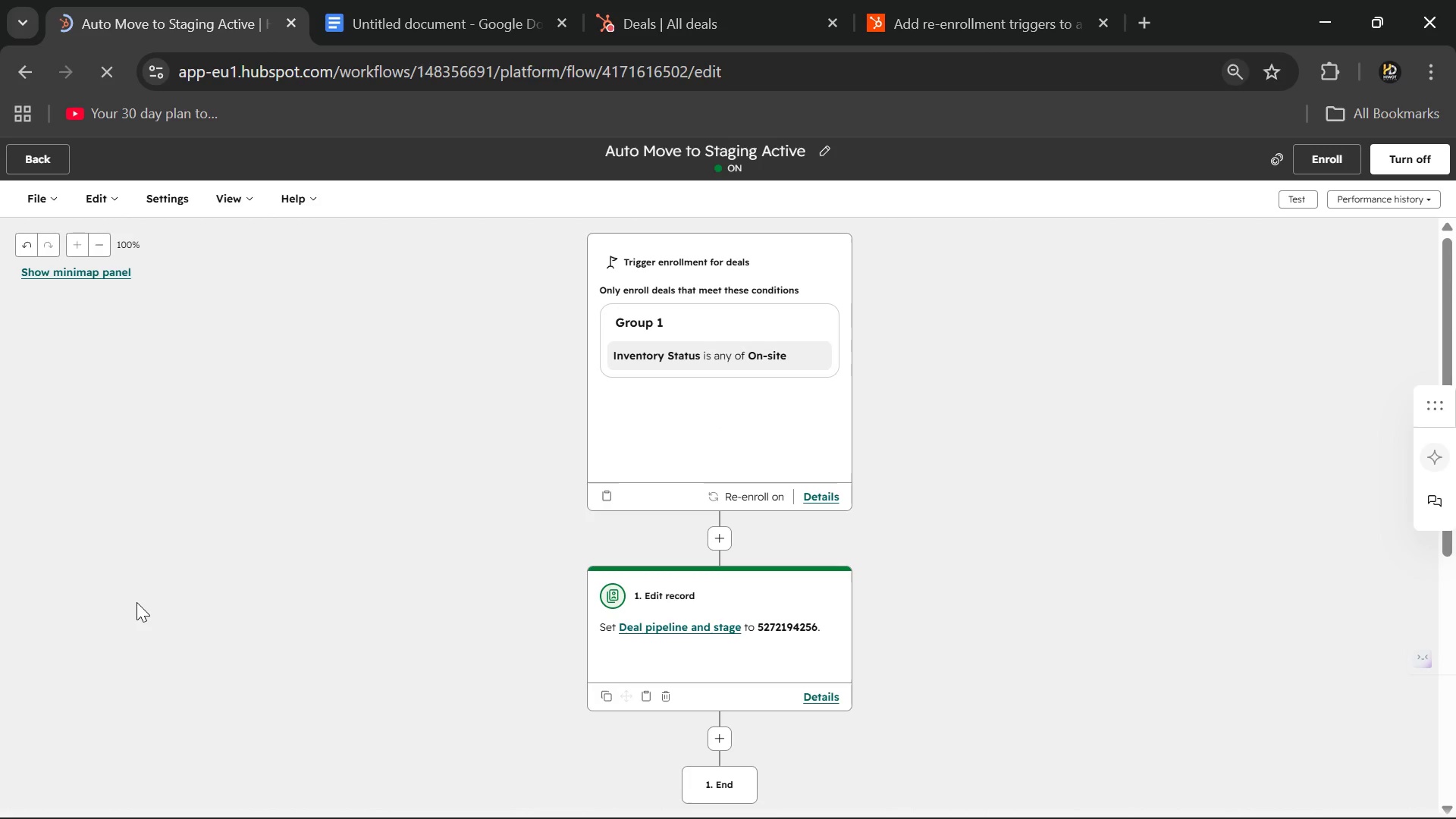 
key(Control+Minus)
 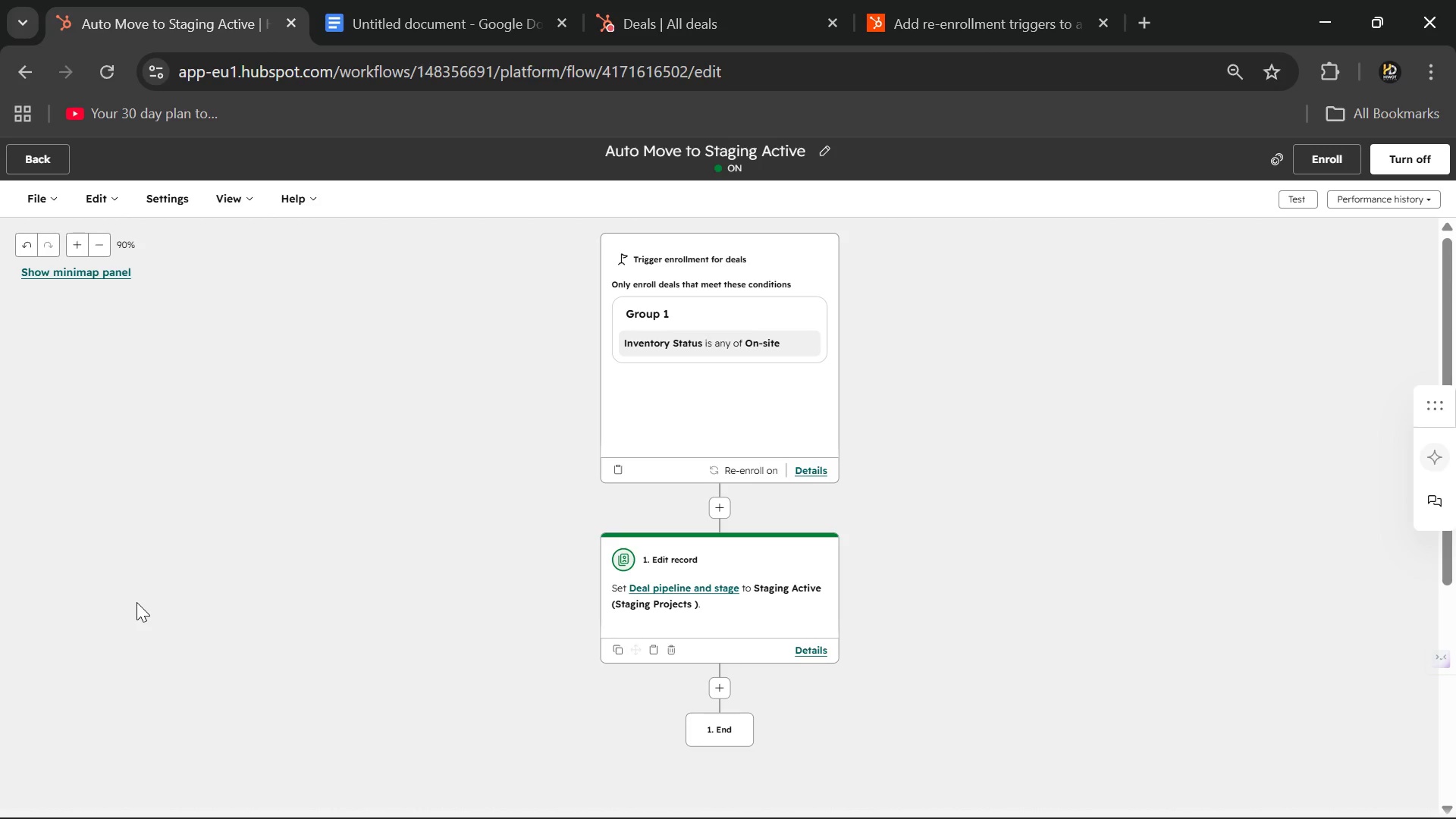 
key(PrintScreen)
 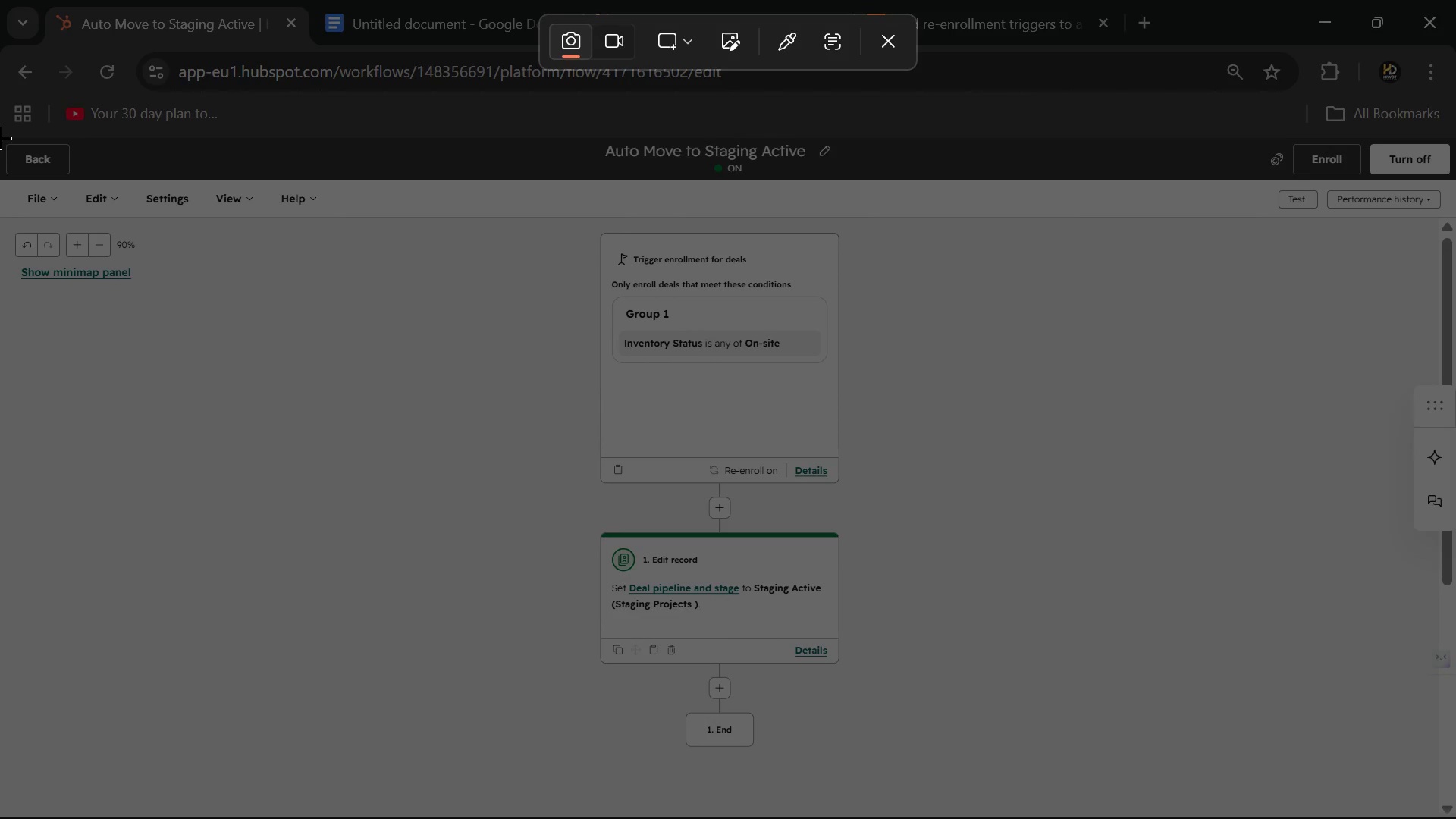 
left_click_drag(start_coordinate=[0, 133], to_coordinate=[1455, 818])
 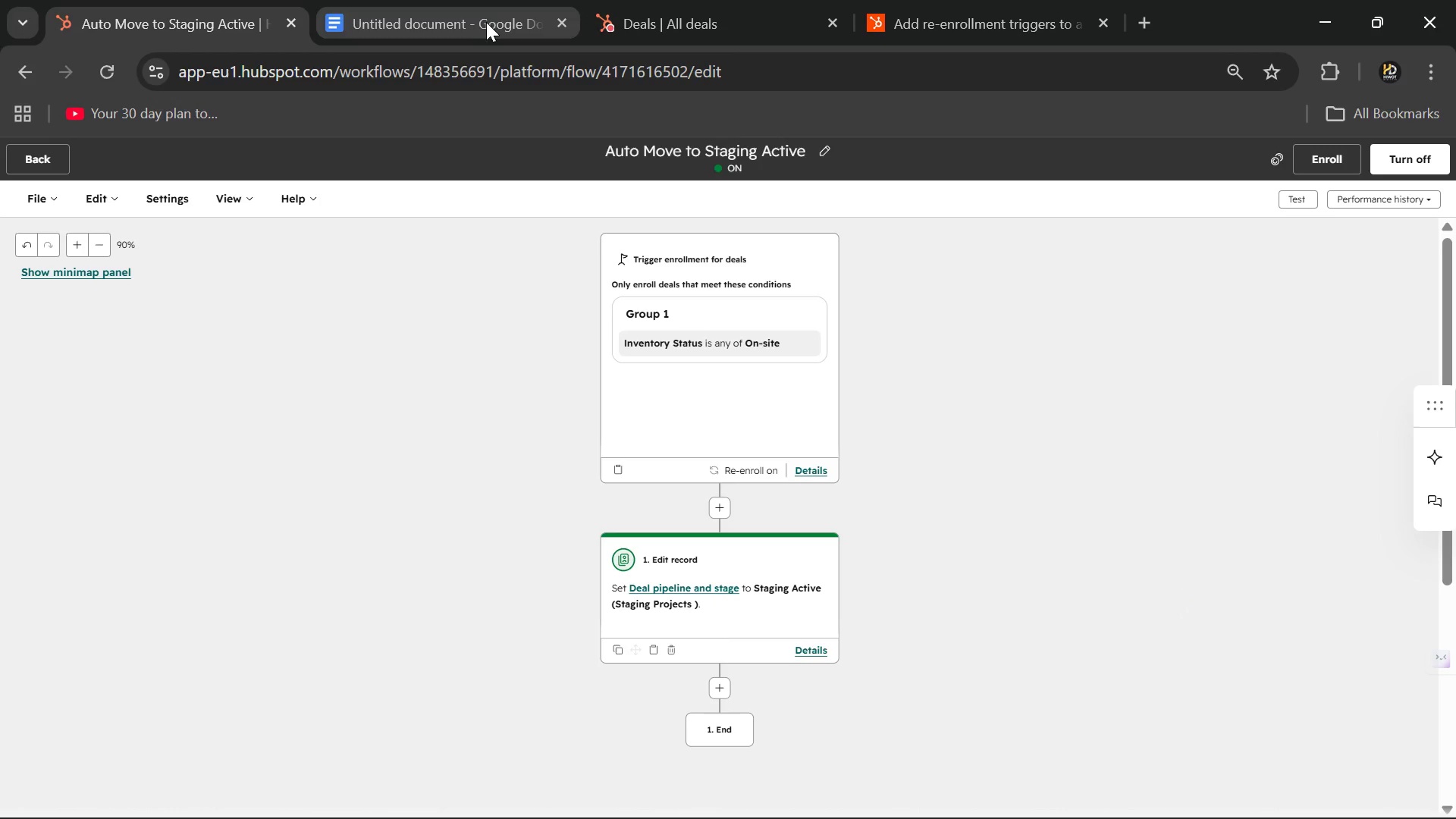 
left_click([459, 15])
 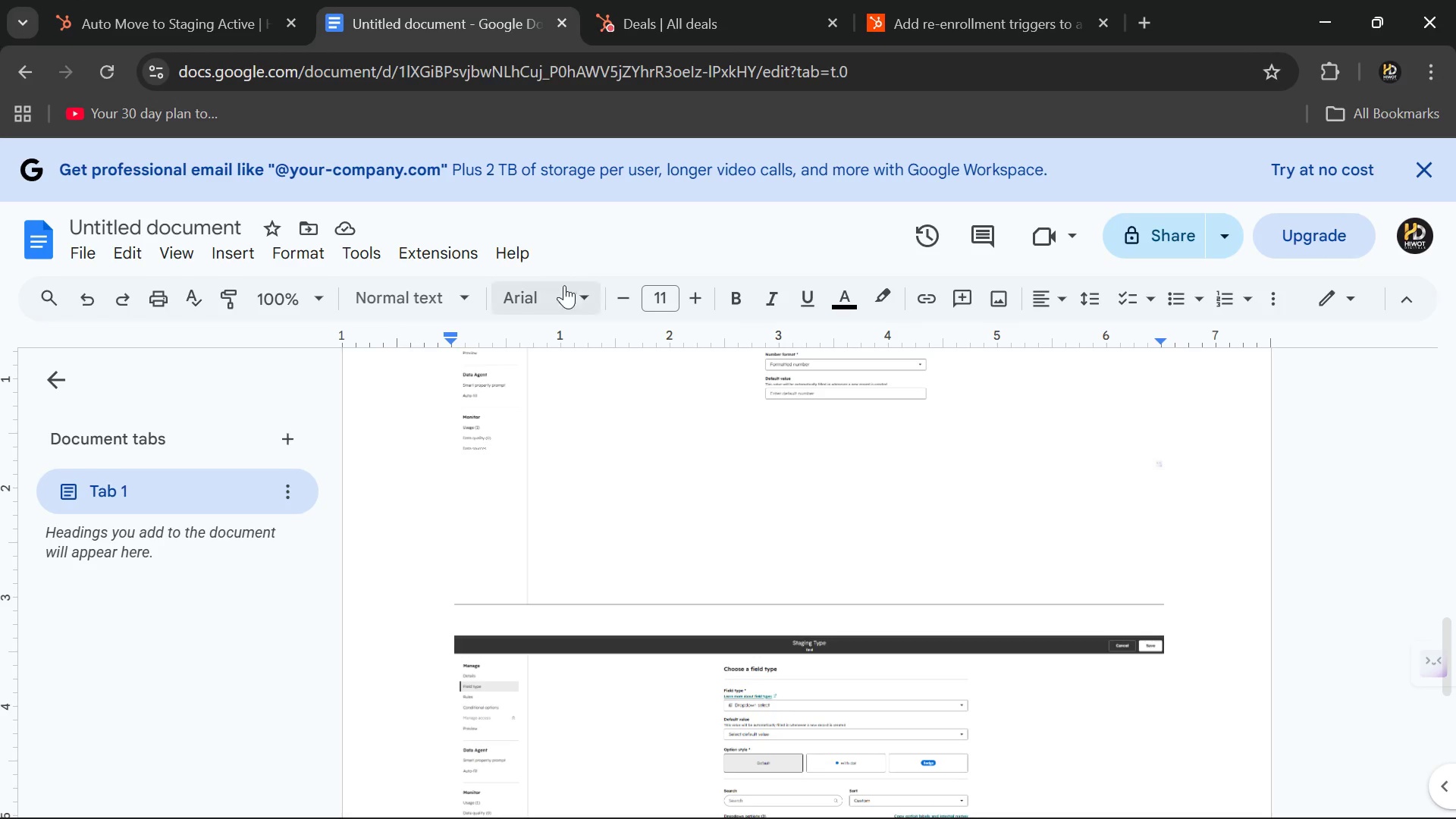 
scroll: coordinate [884, 512], scroll_direction: down, amount: 8.0
 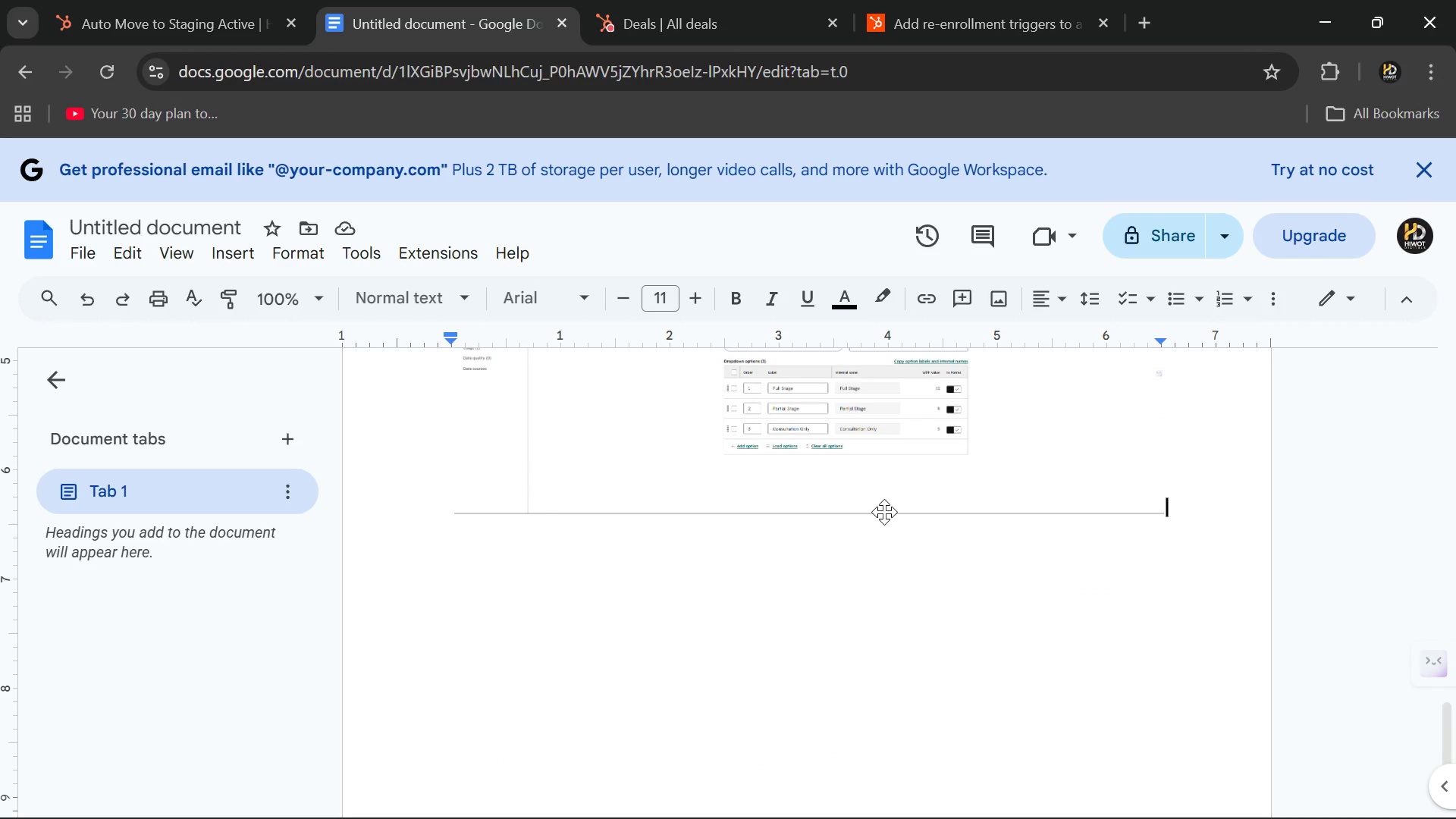 
key(Enter)
 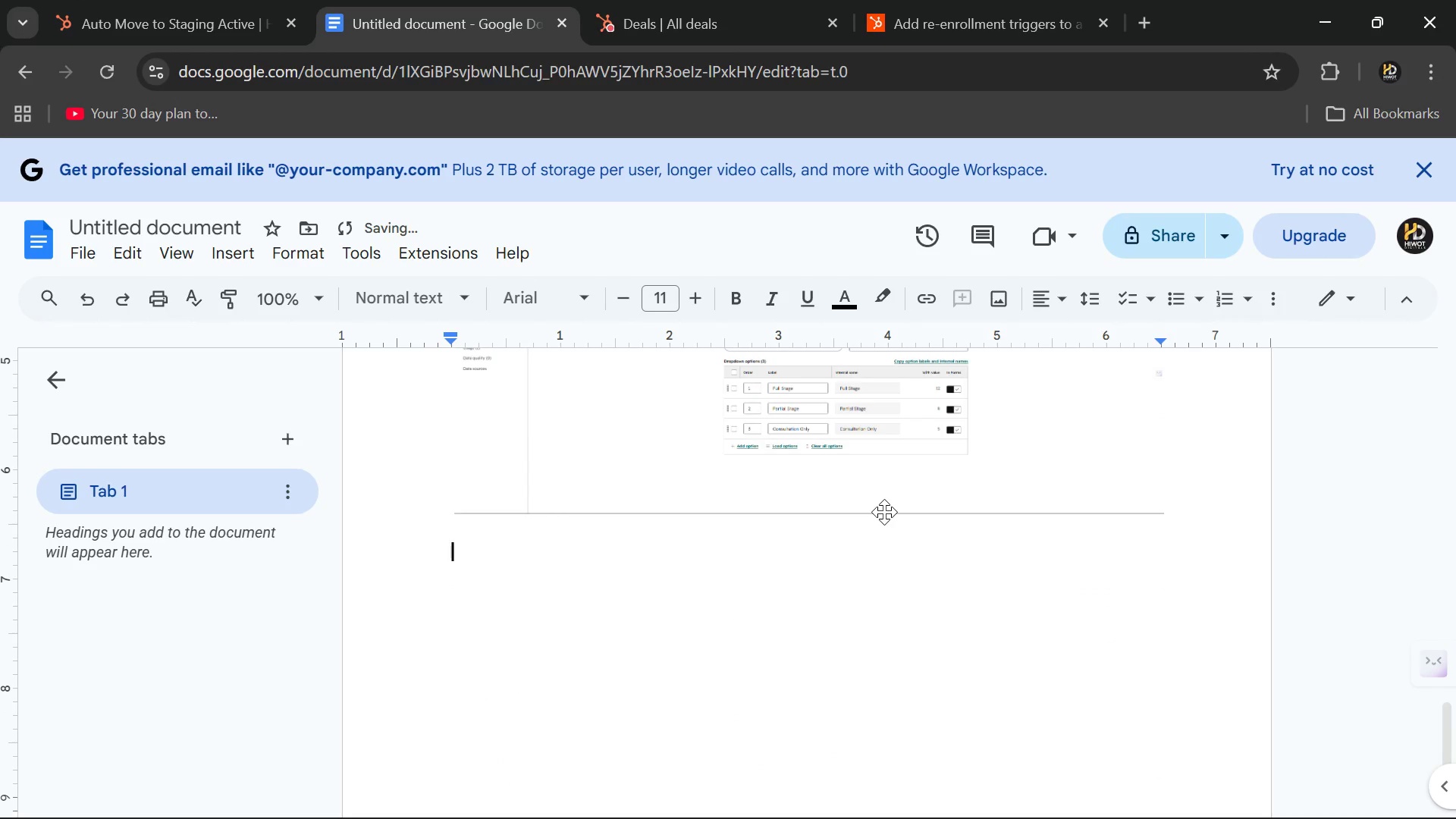 
key(Enter)
 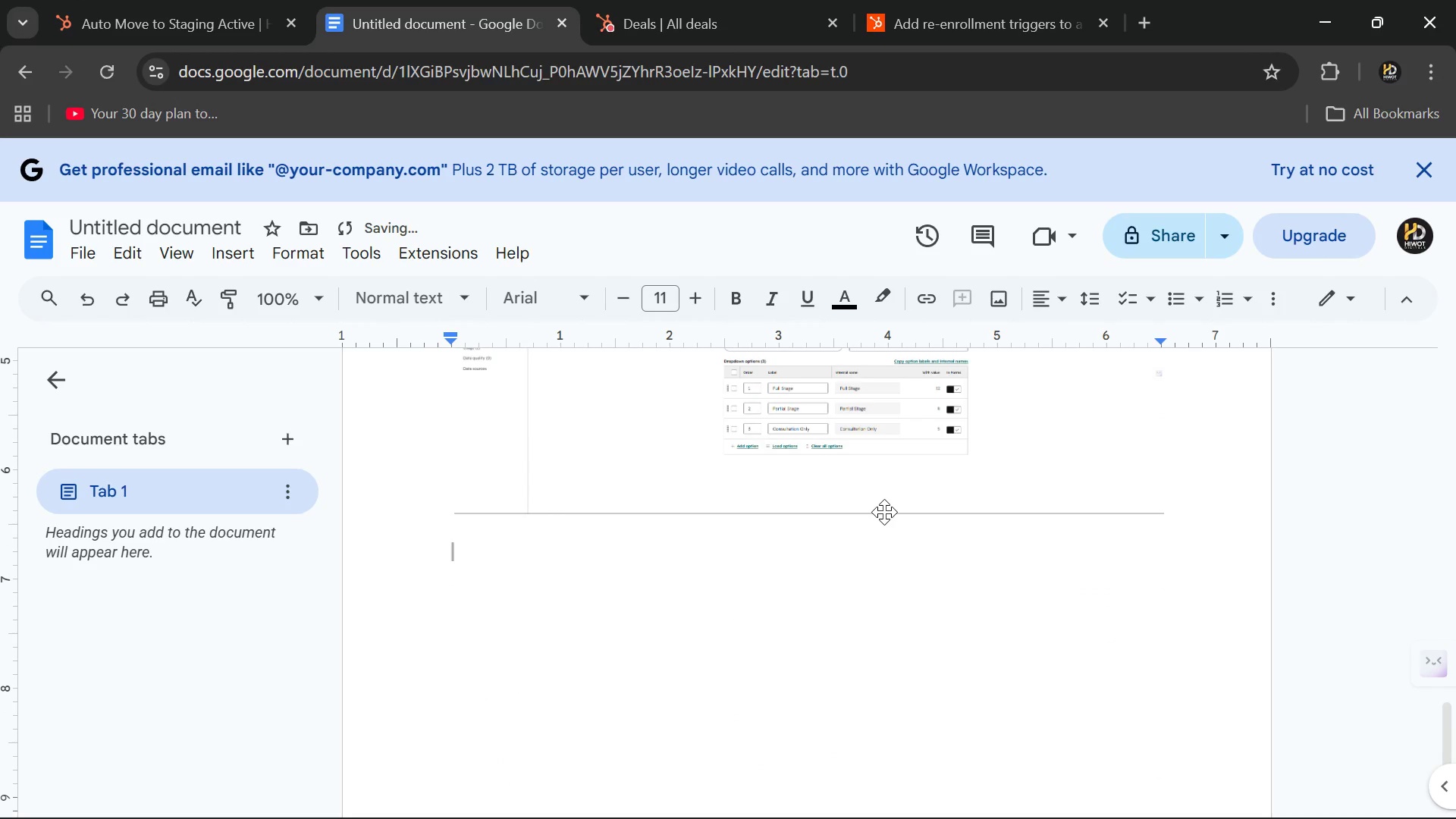 
key(Control+V)
 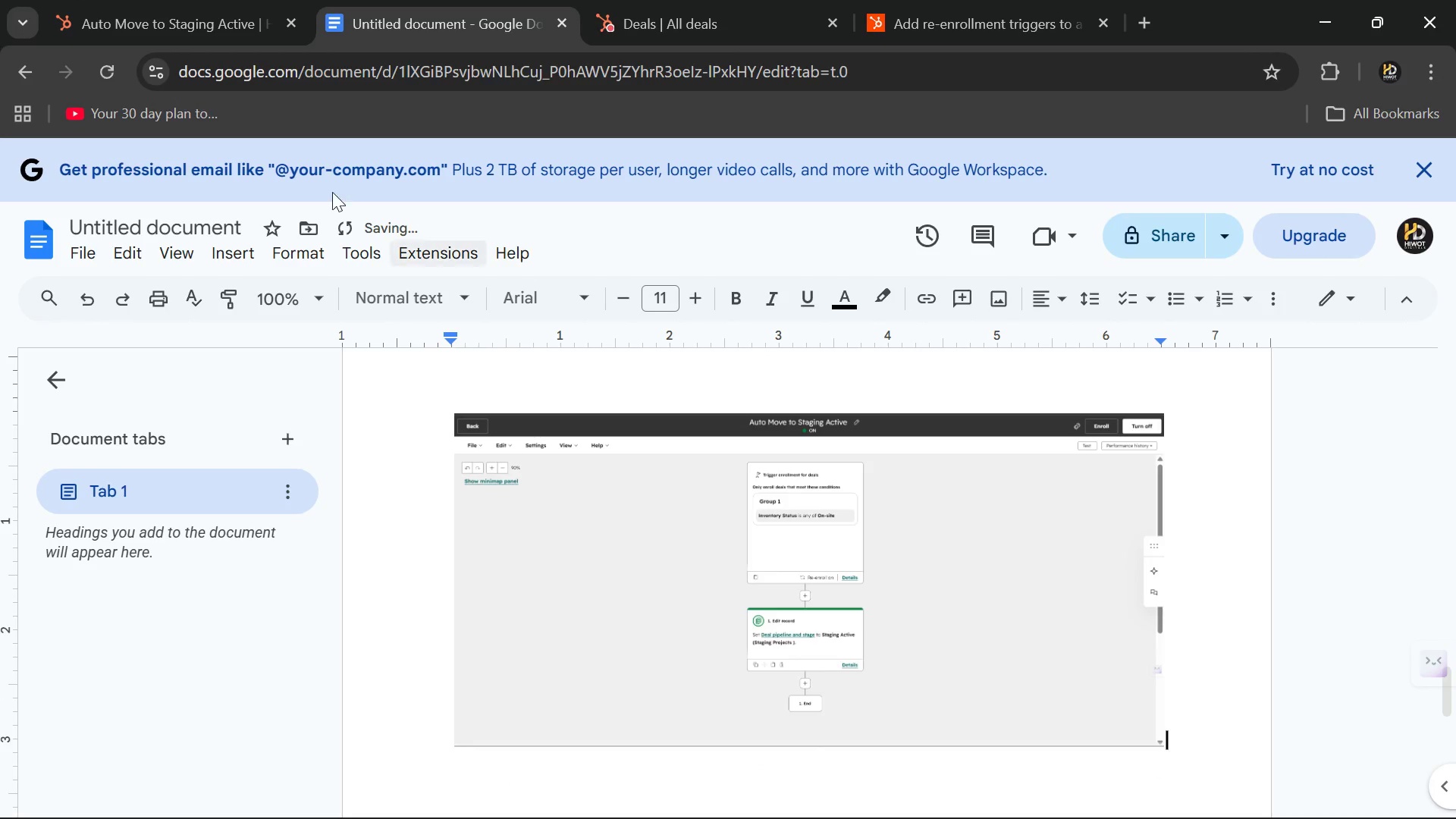 
left_click([121, 20])
 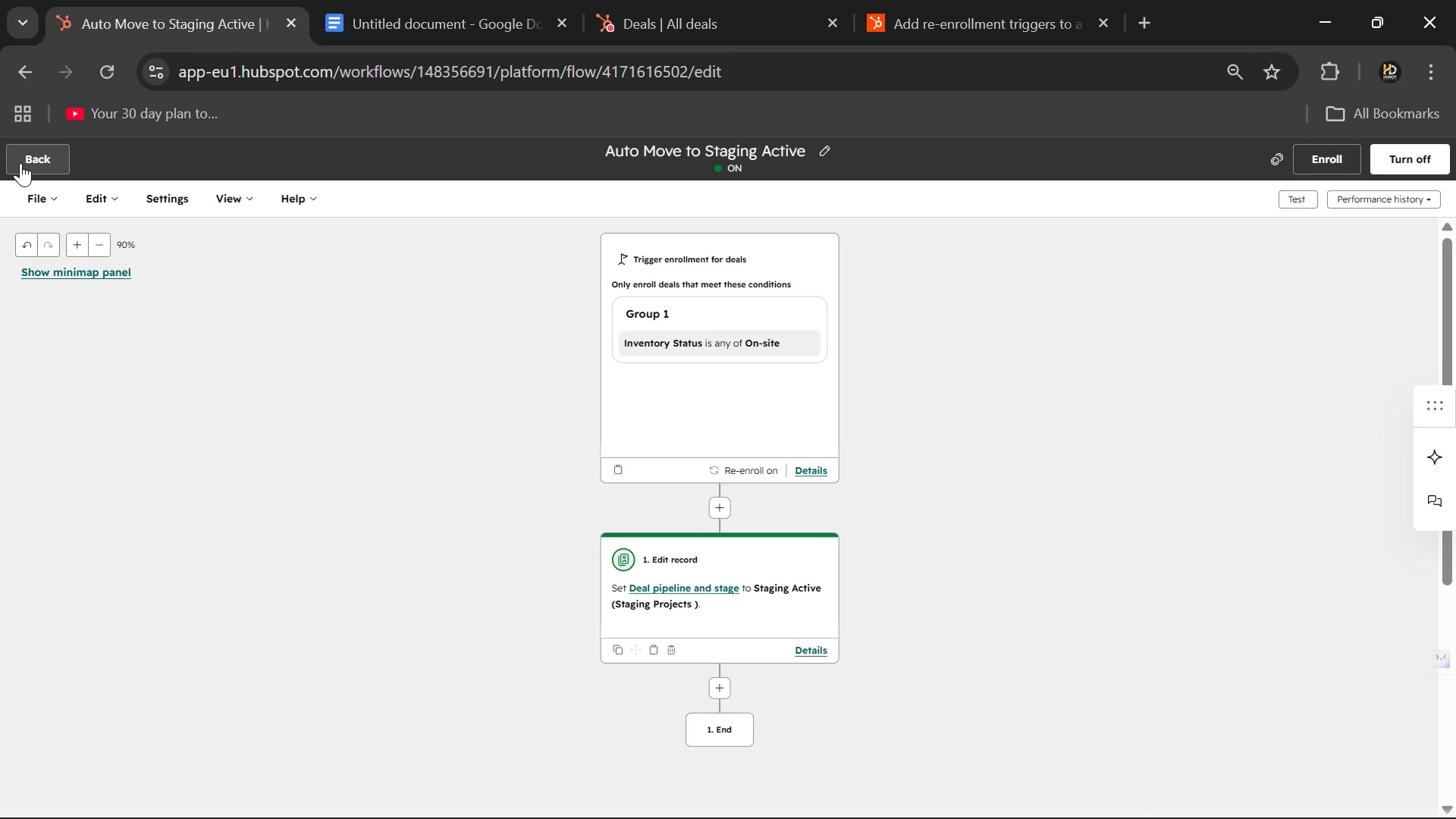 
left_click([20, 163])
 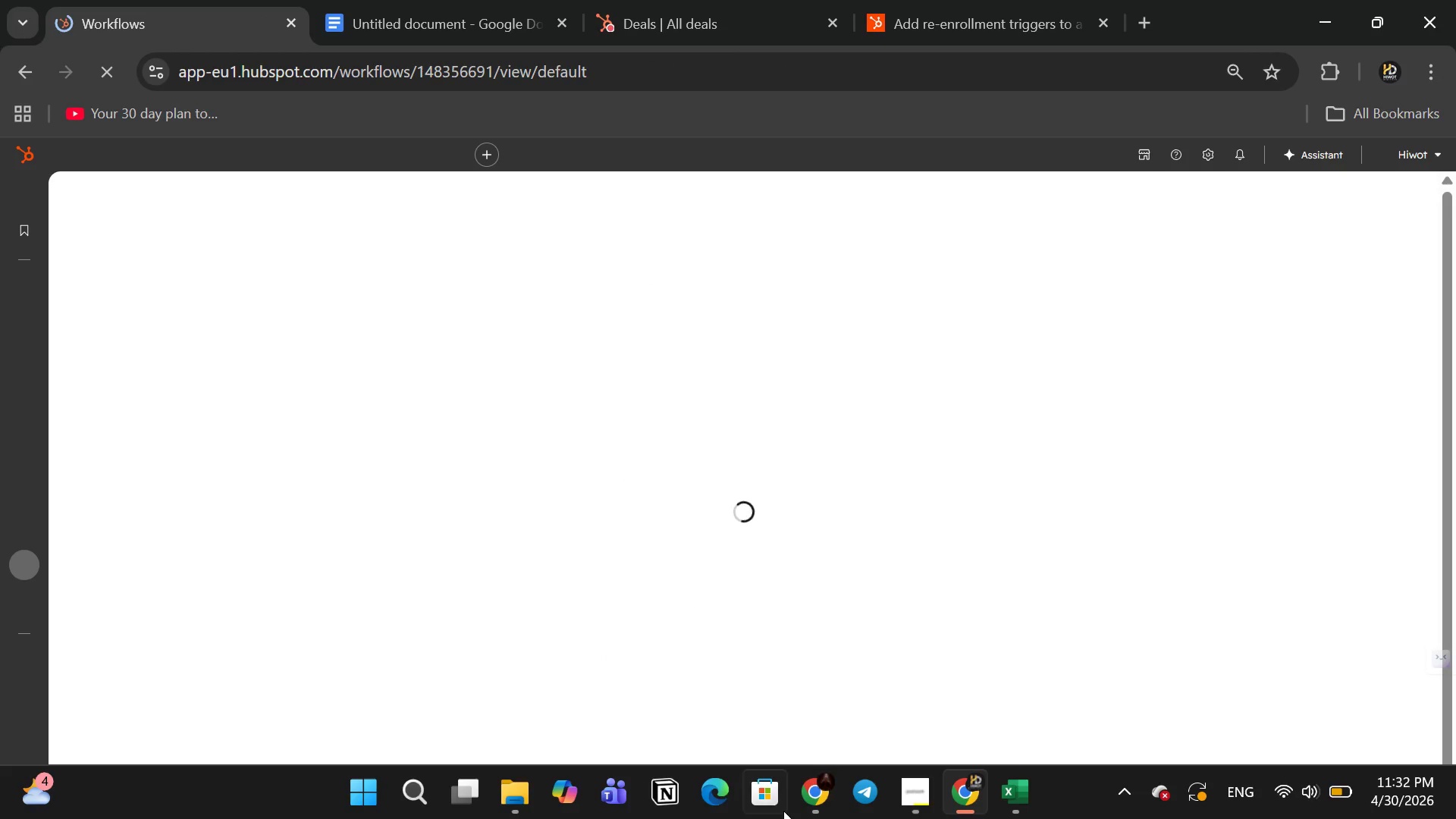 
left_click([806, 797])
 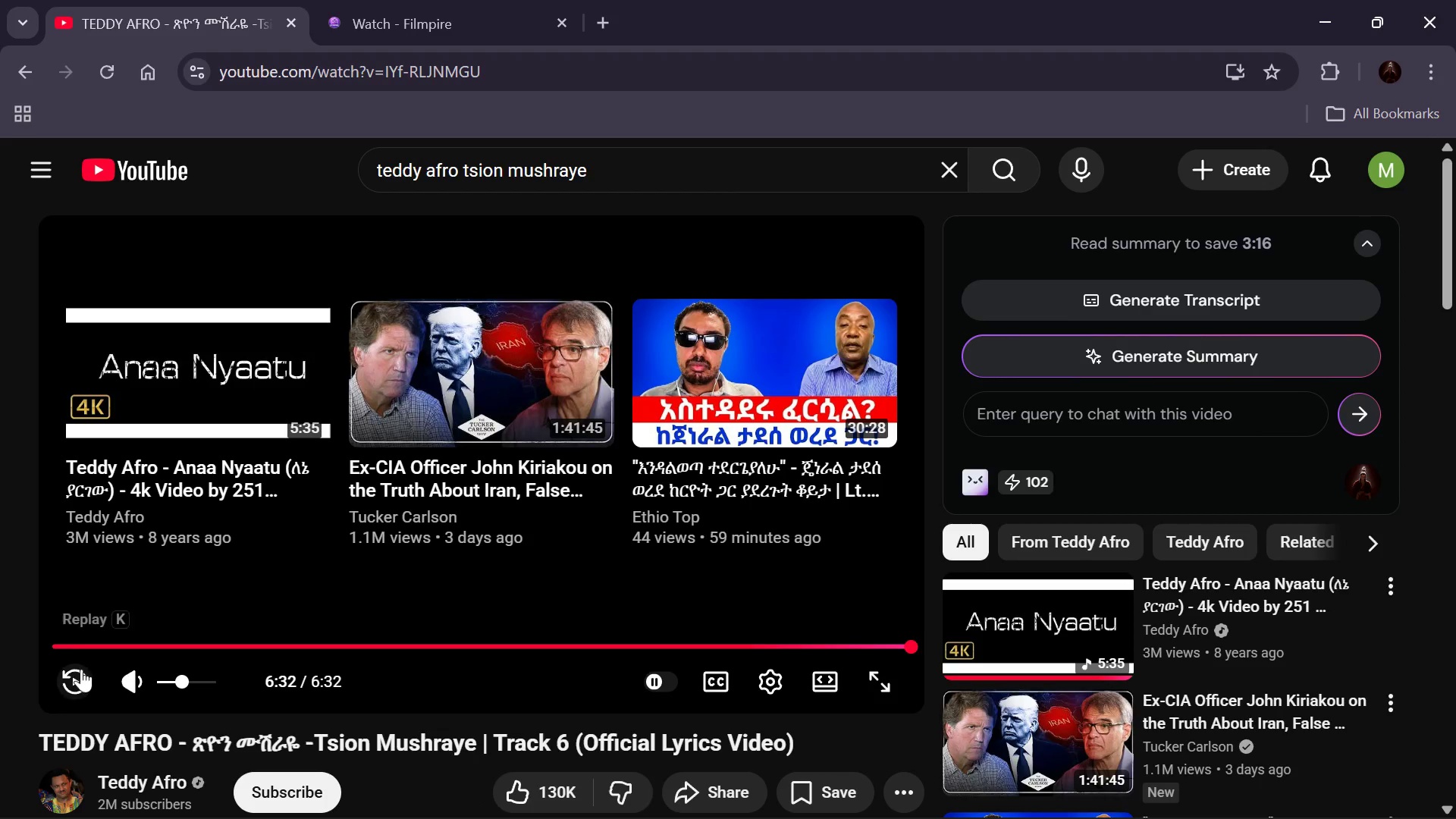 
left_click([80, 673])
 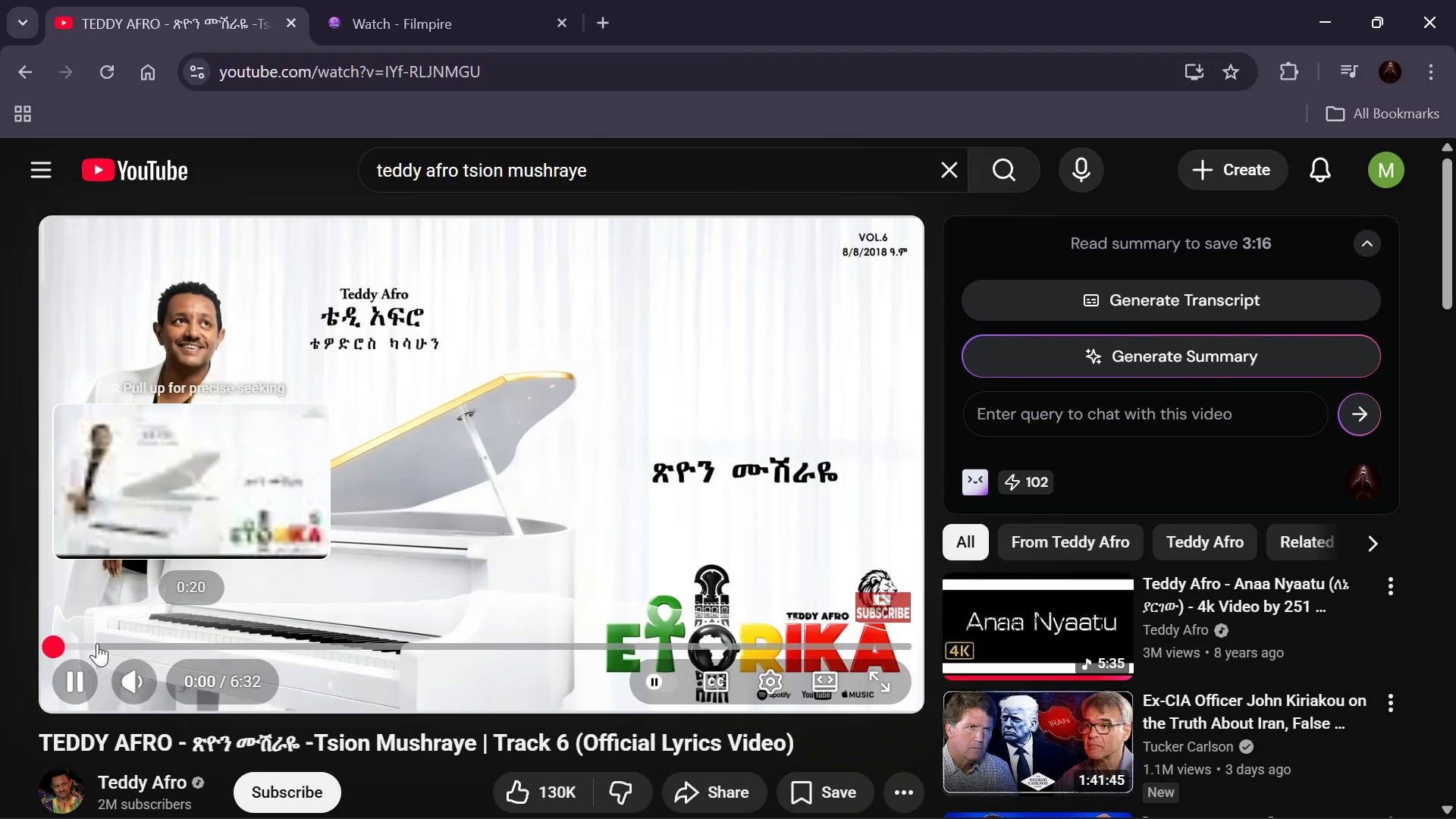 
left_click([97, 643])
 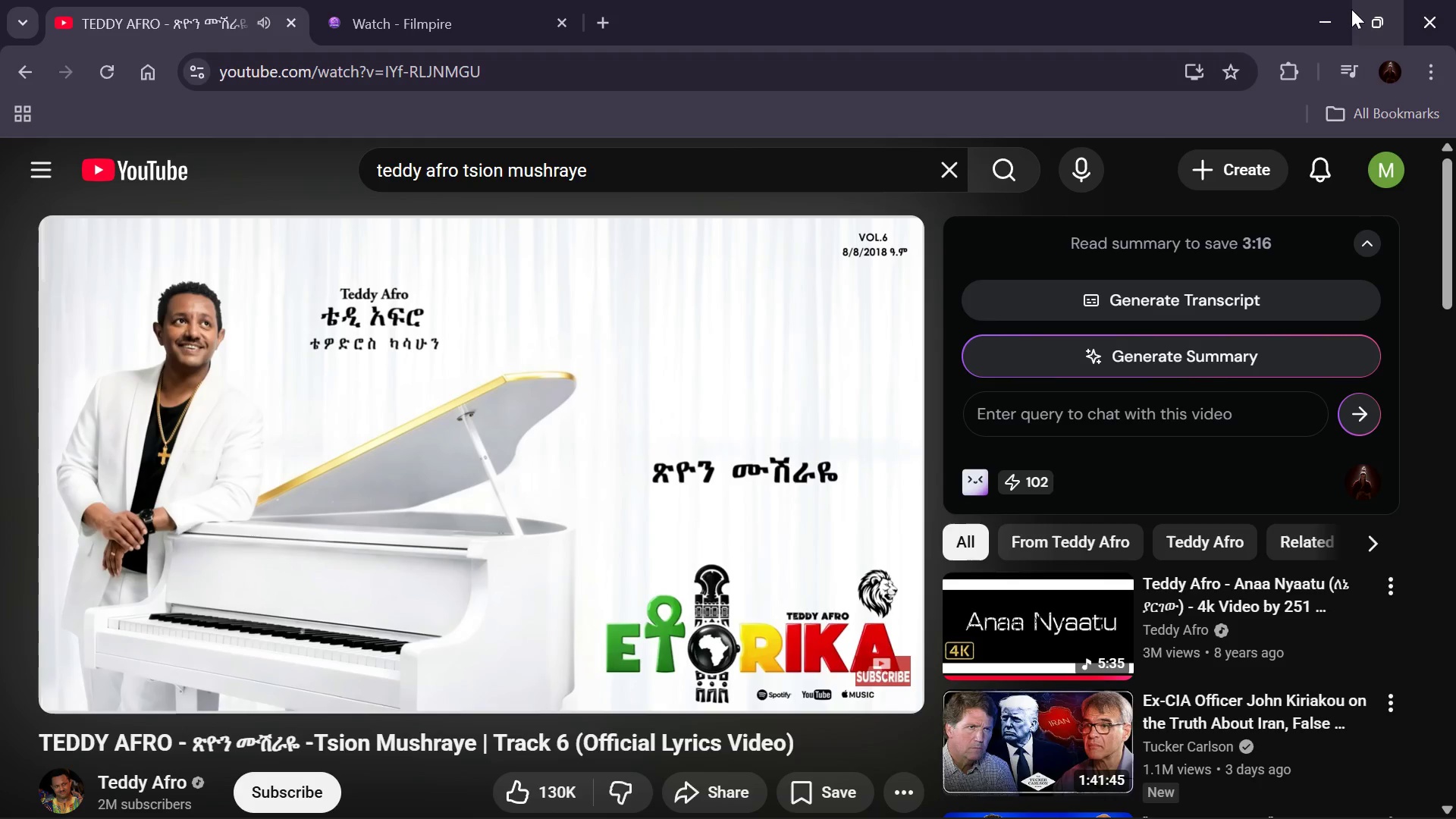 
left_click([1323, 14])
 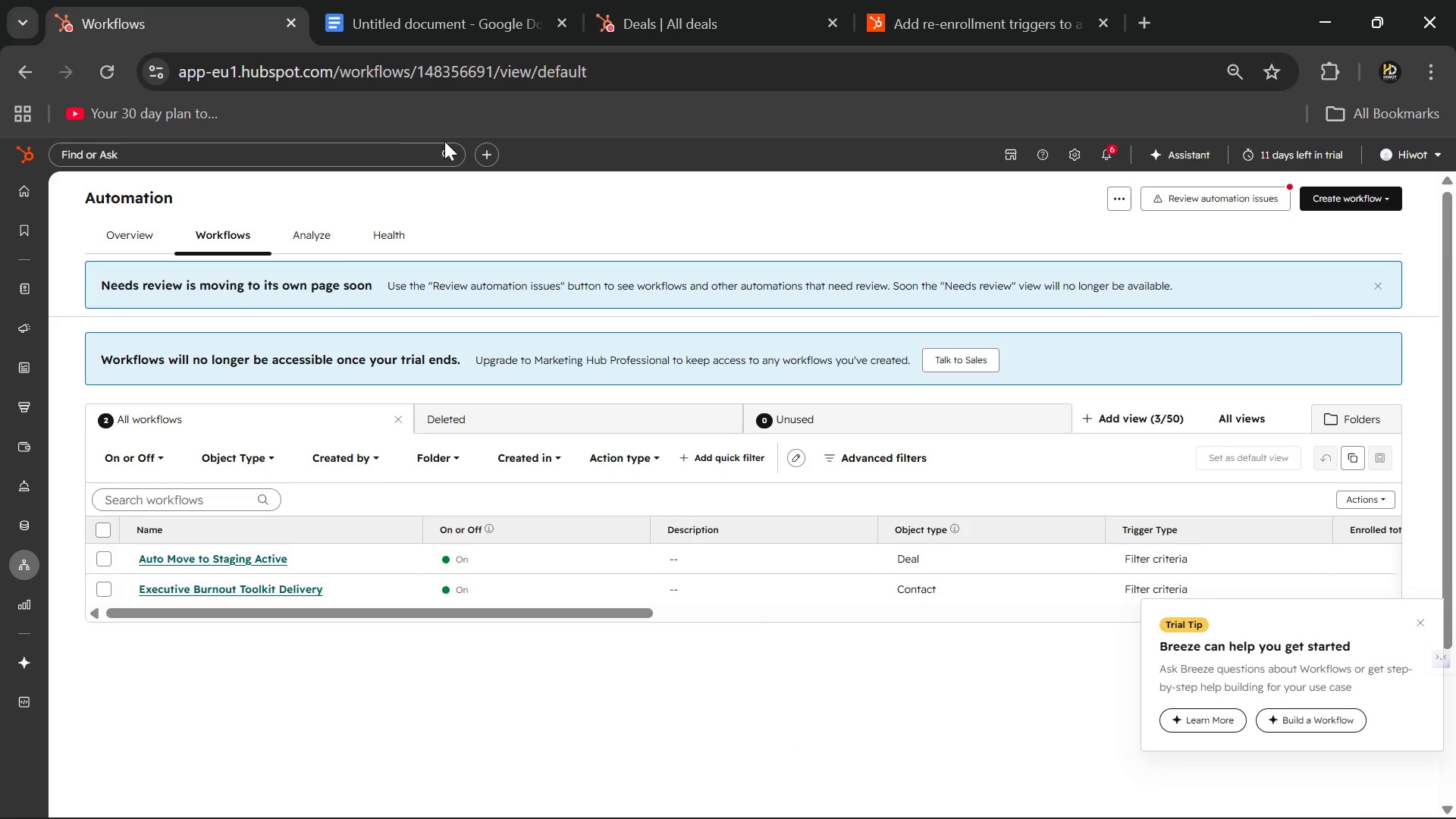 
left_click([483, 30])
 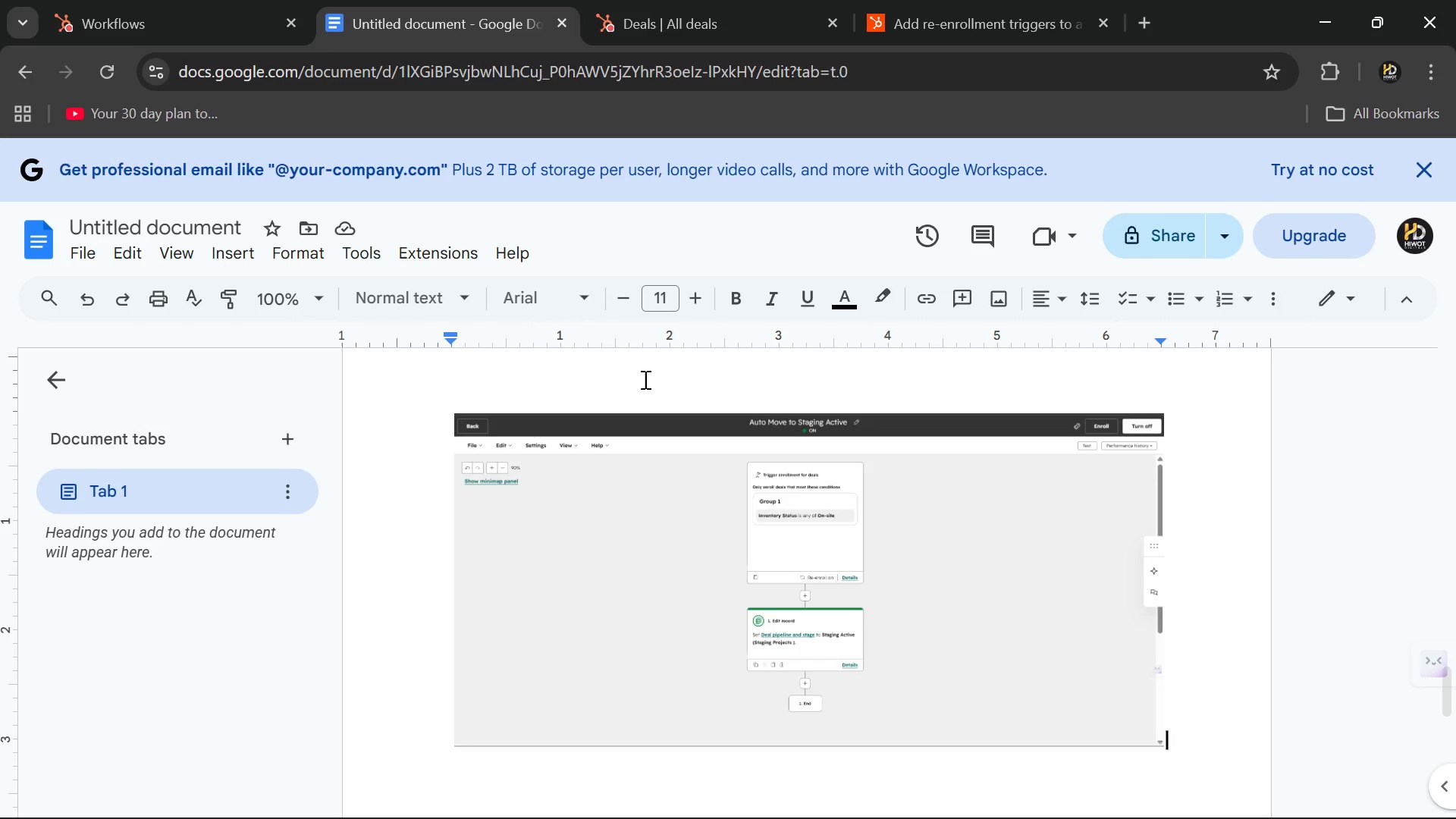 
key(Enter)
 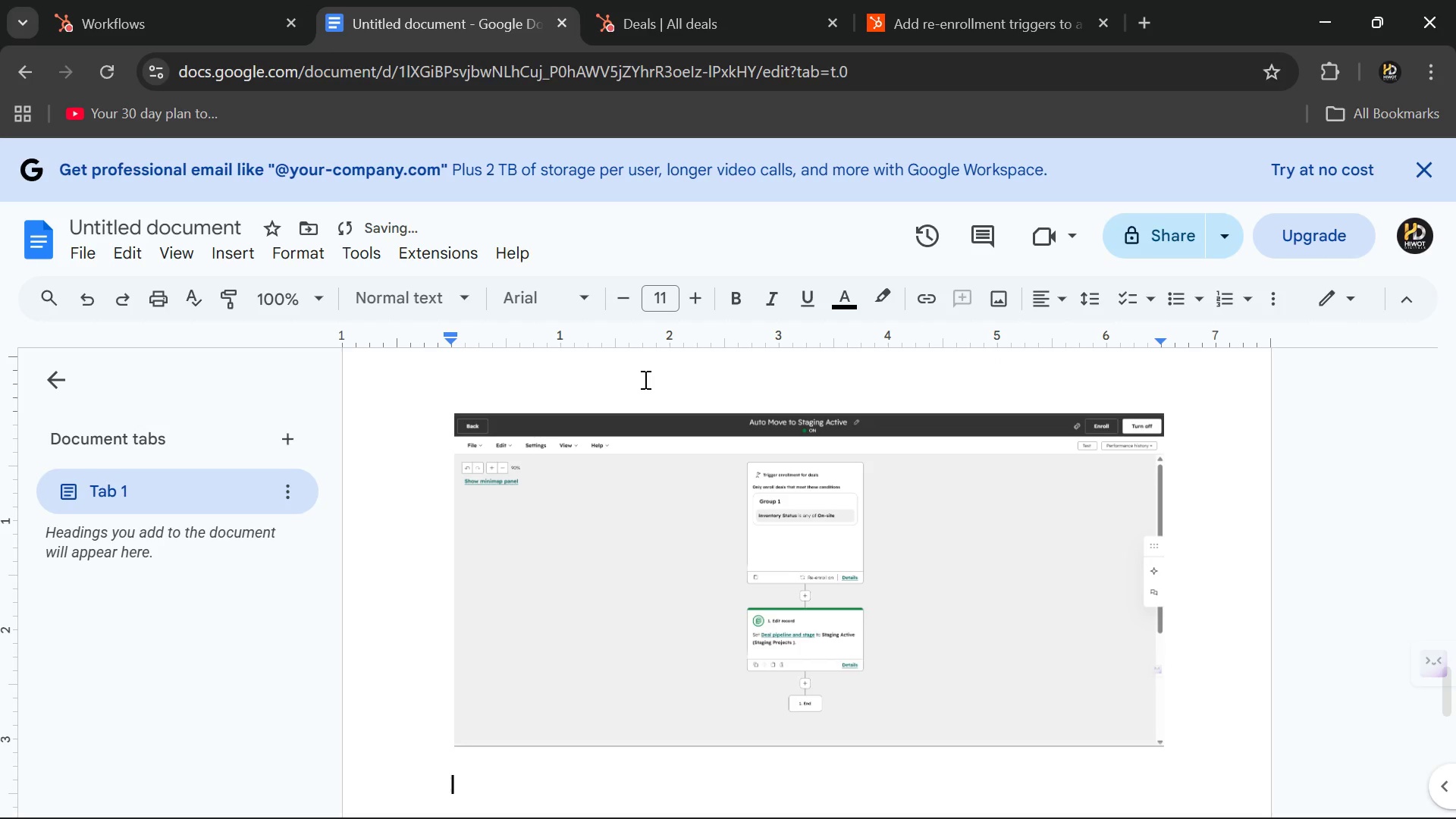 
key(Enter)
 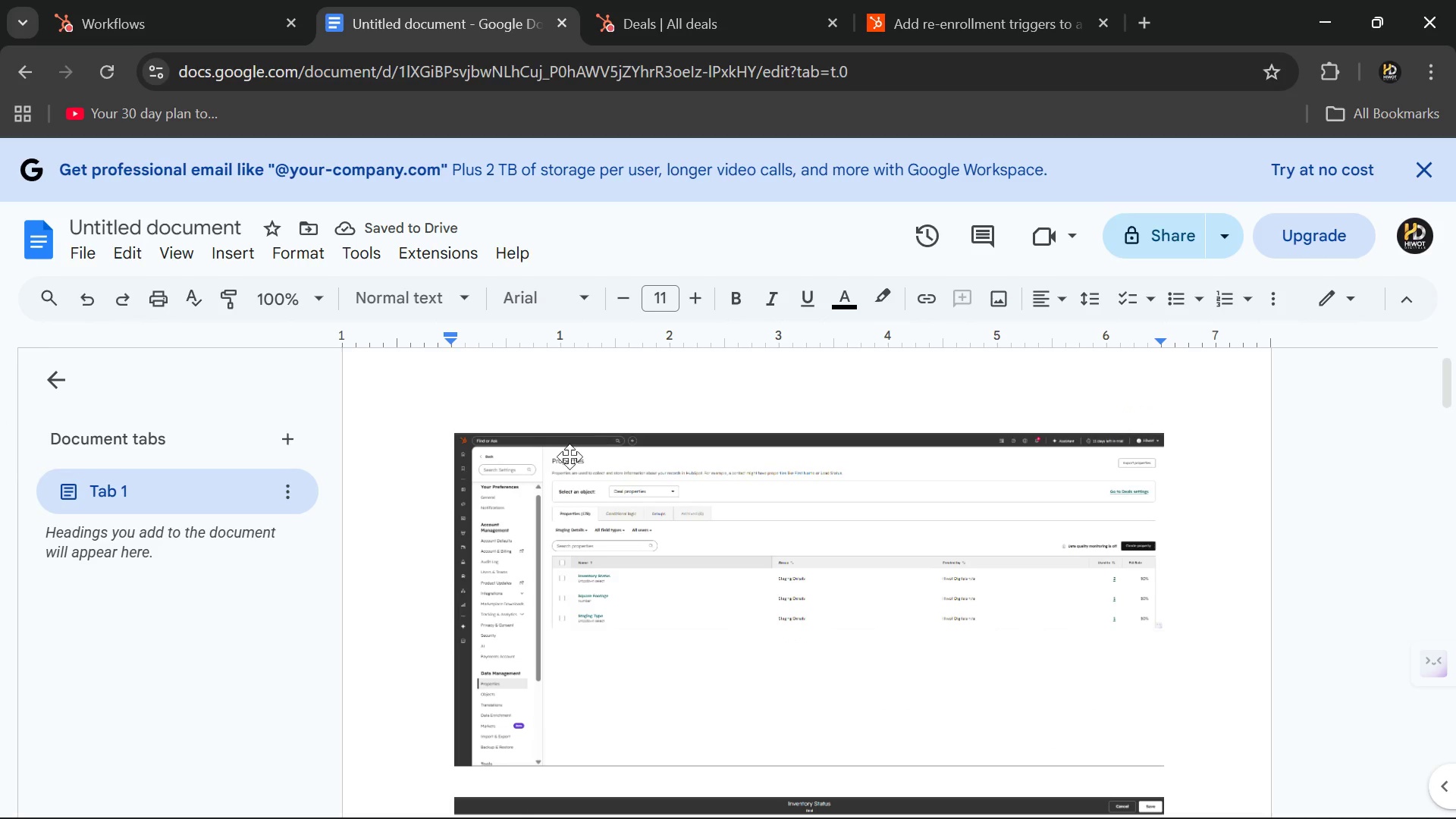 
wait(5.66)
 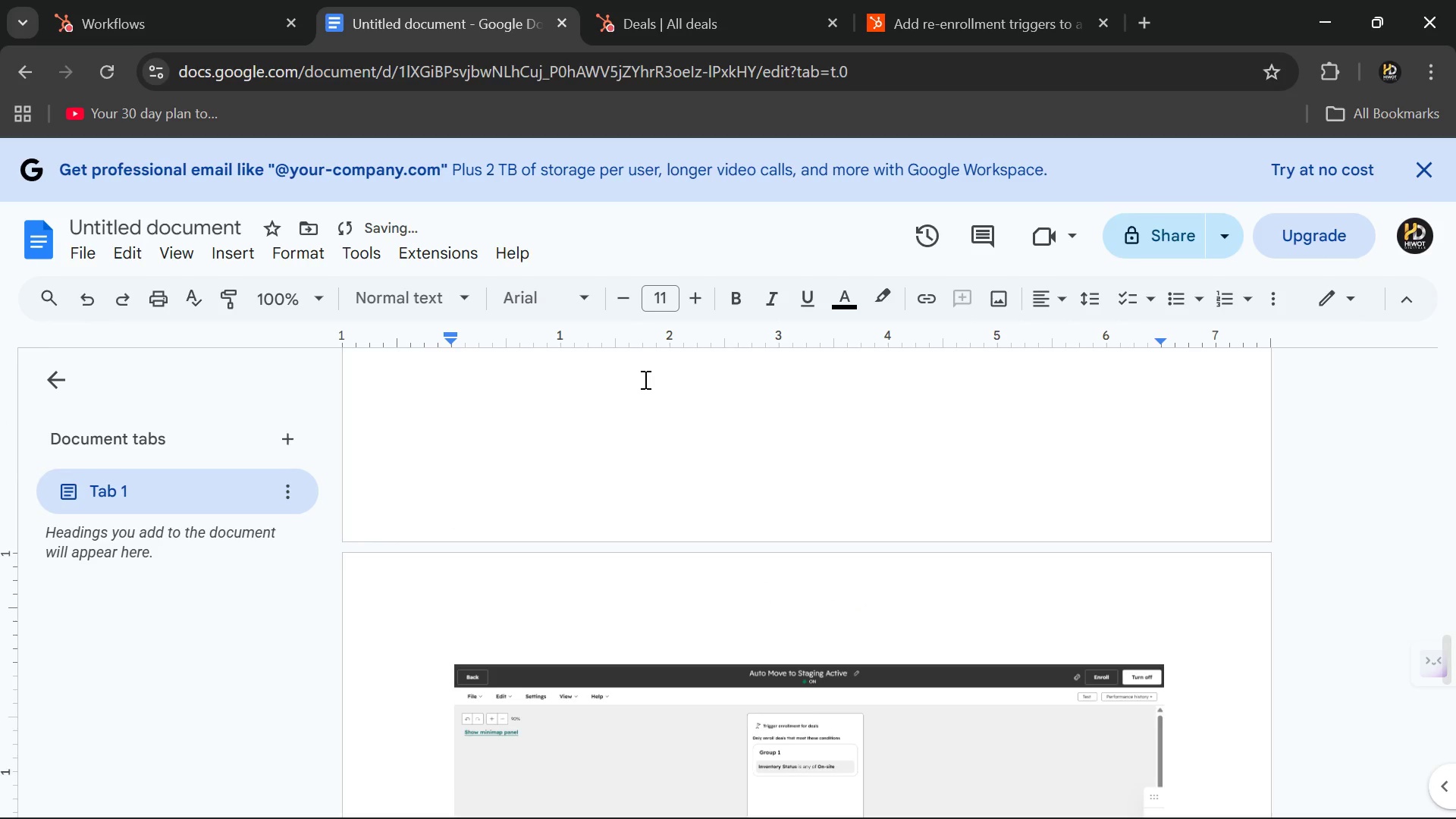 
left_click([450, 432])
 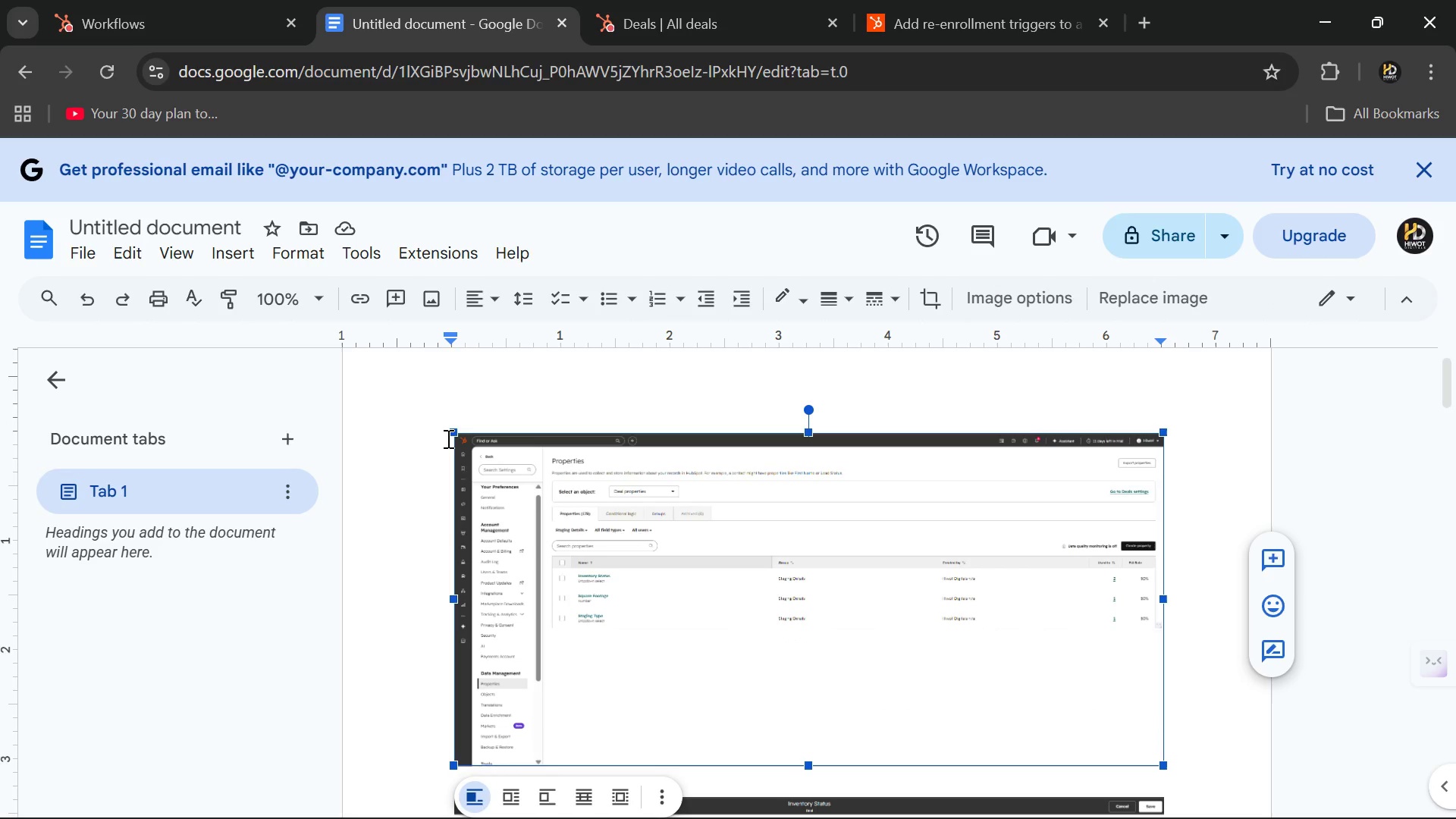 
left_click([446, 435])
 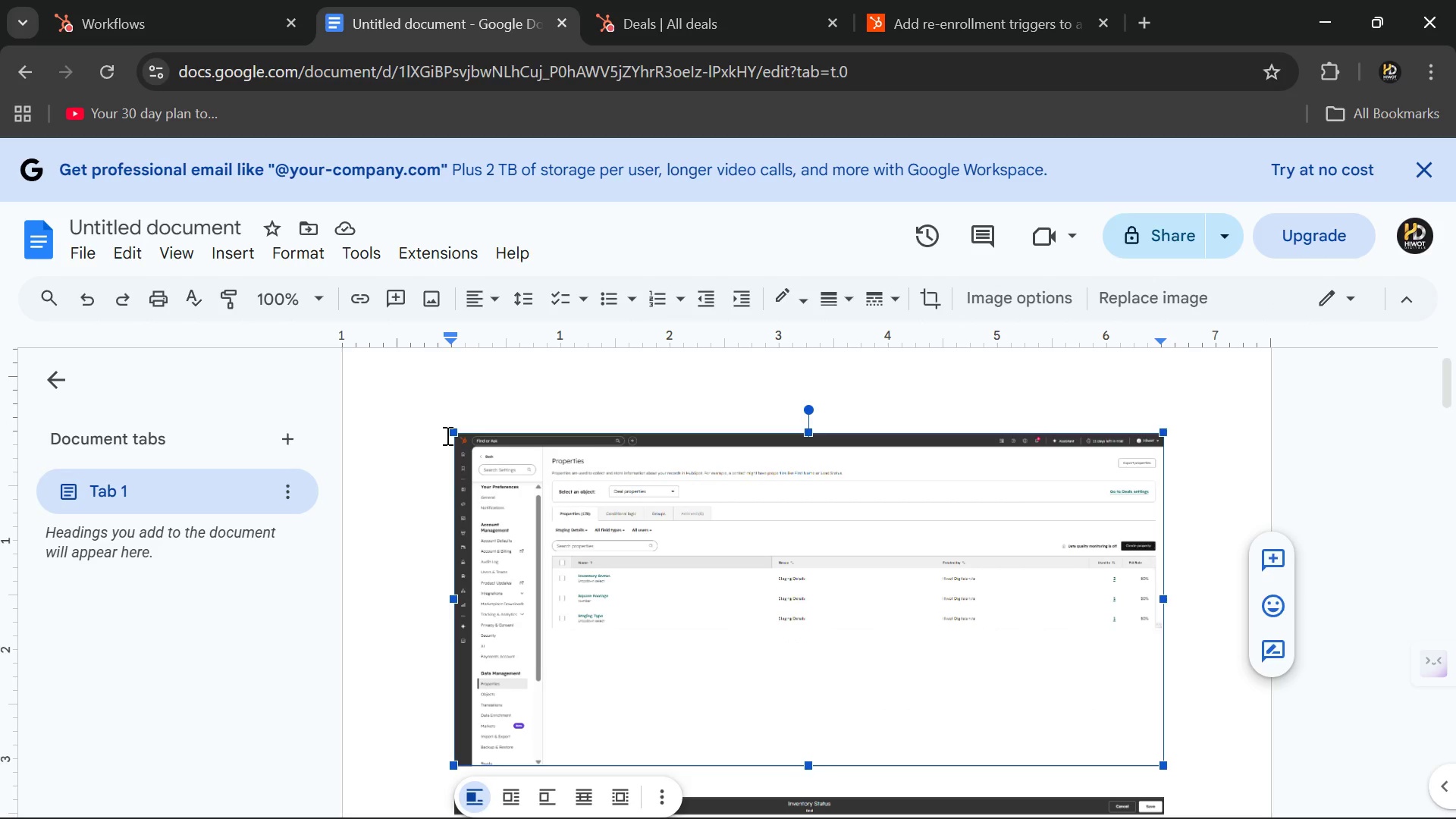 
key(Enter)
 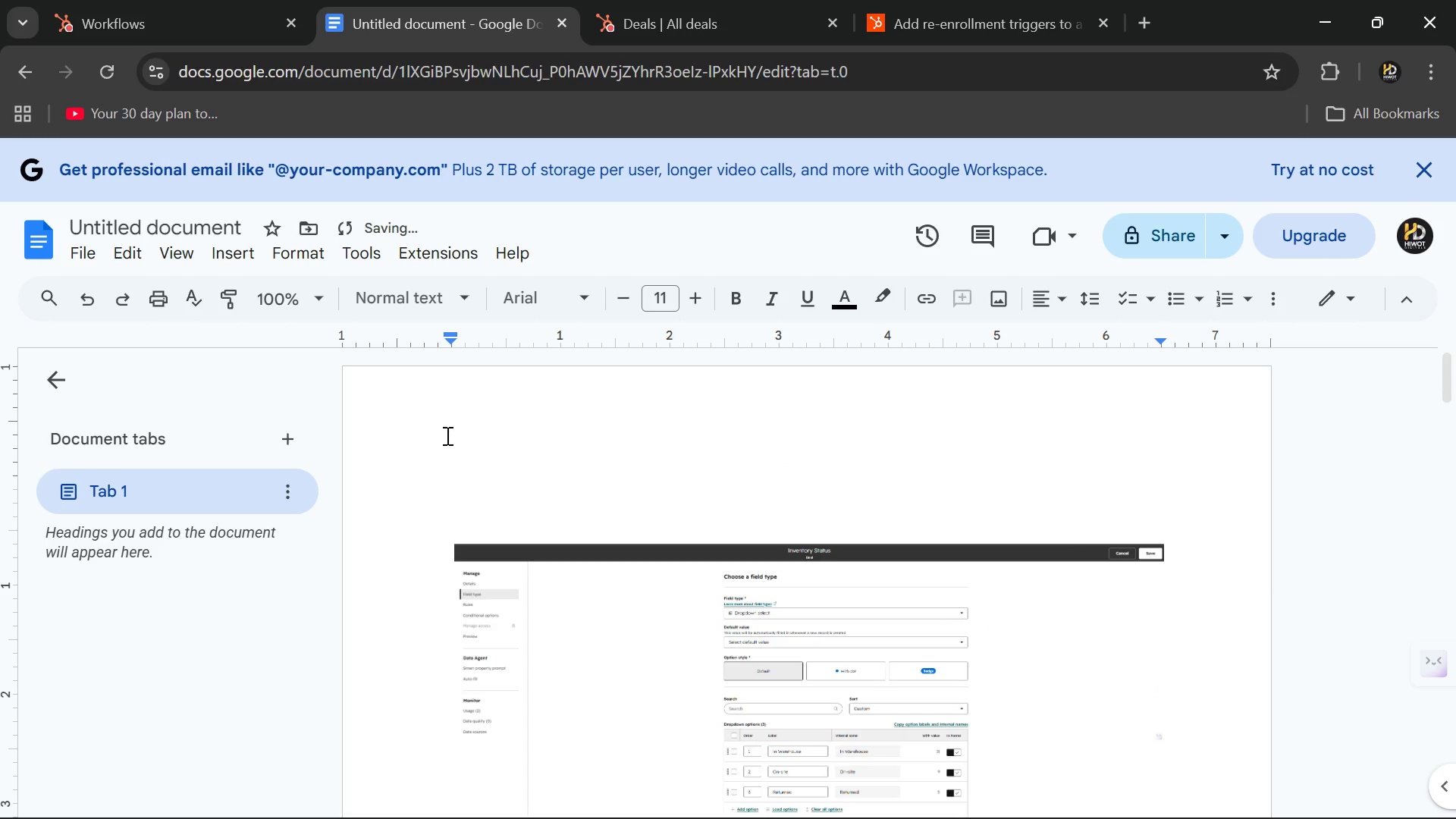 
key(Control+Z)
 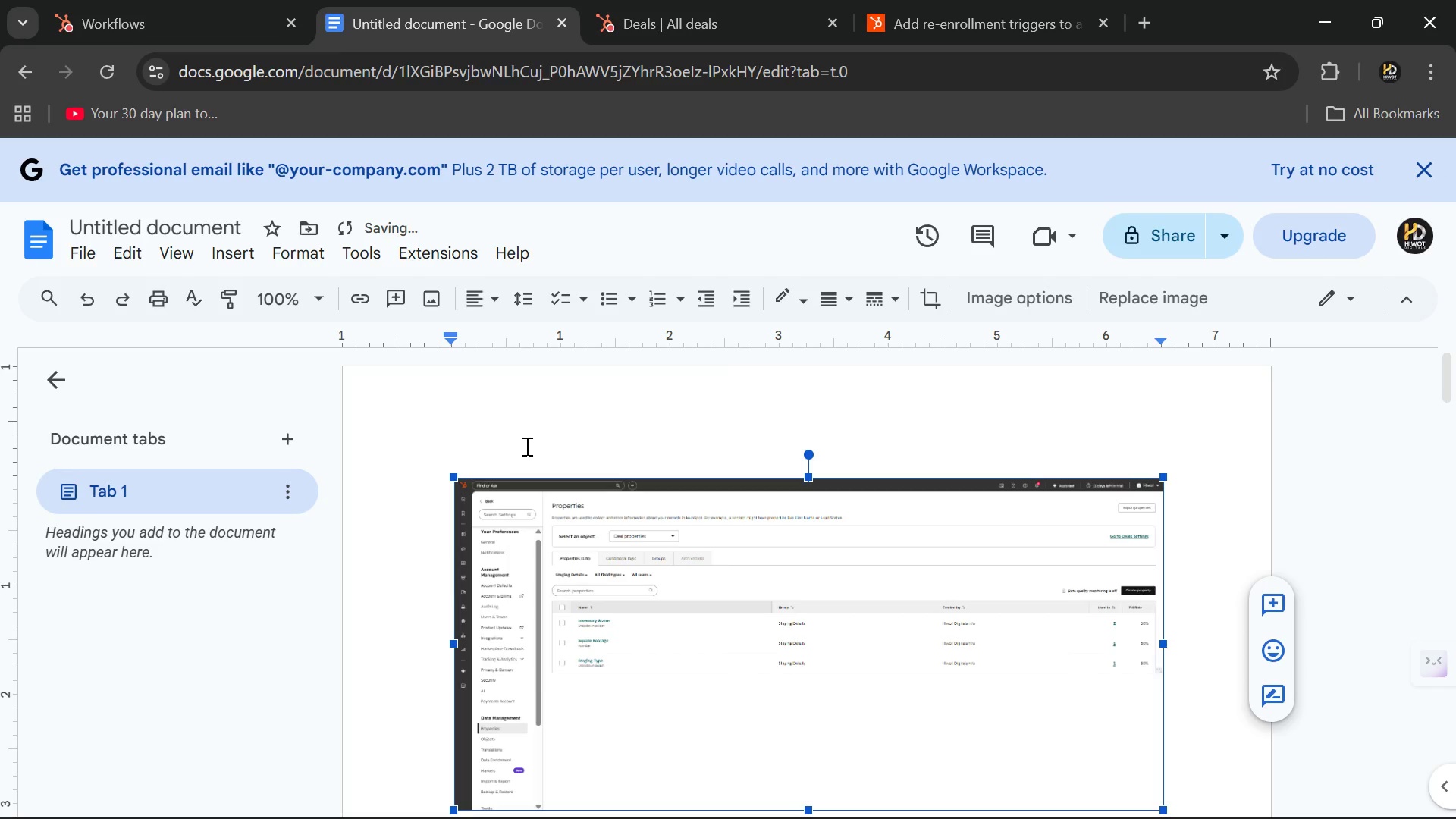 
left_click([526, 446])
 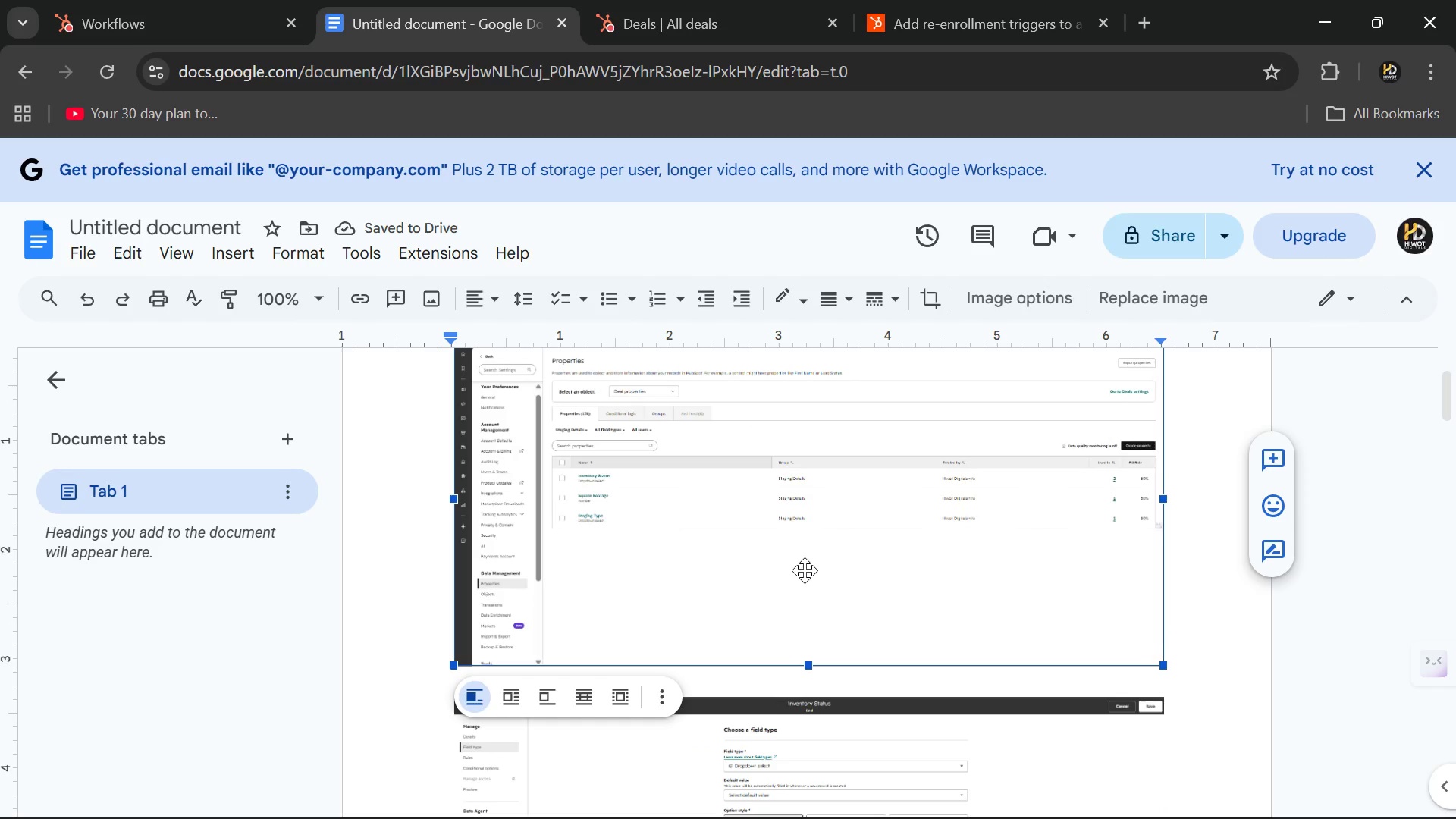 
key(S)
 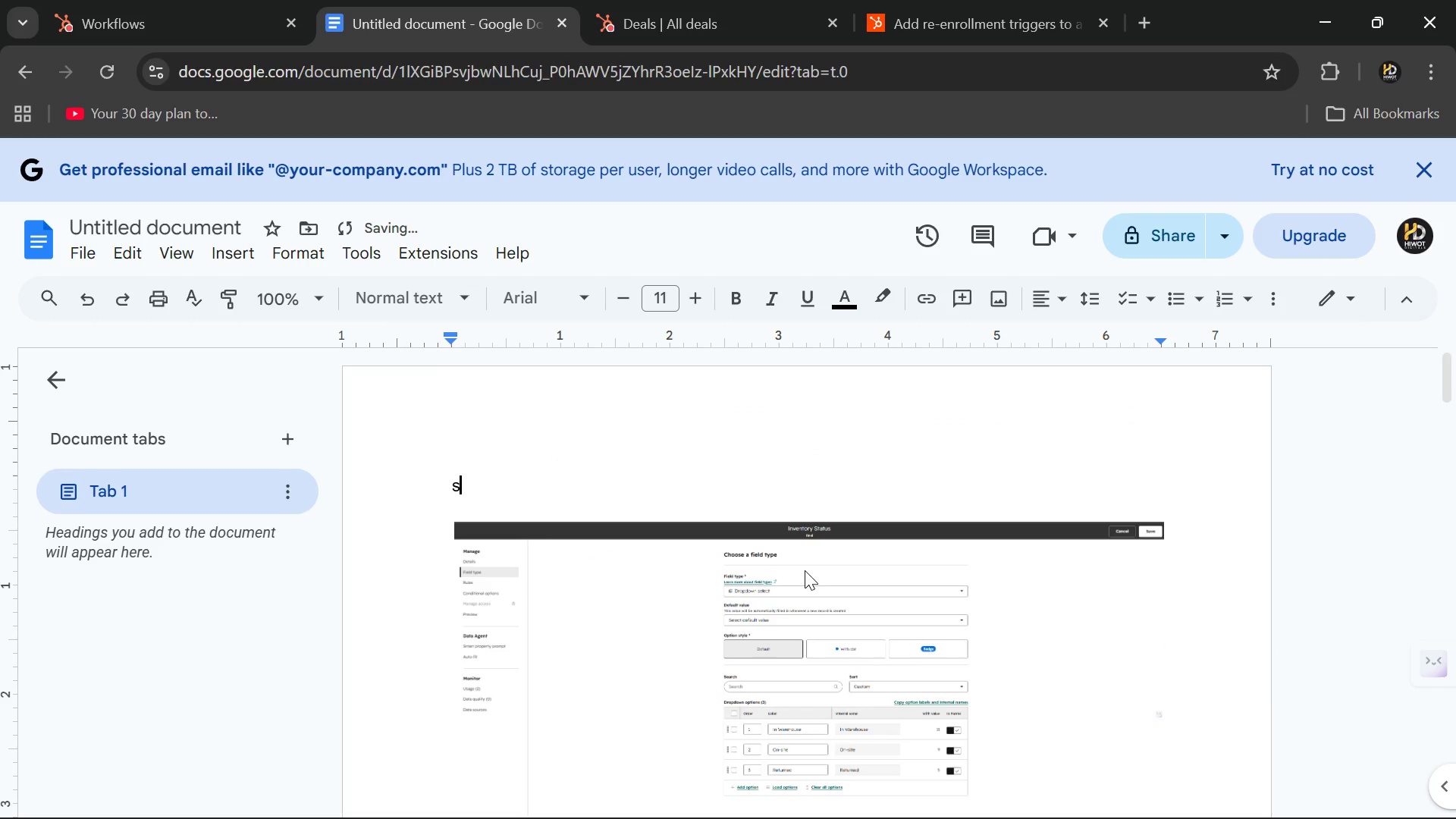 
key(Control+Z)
 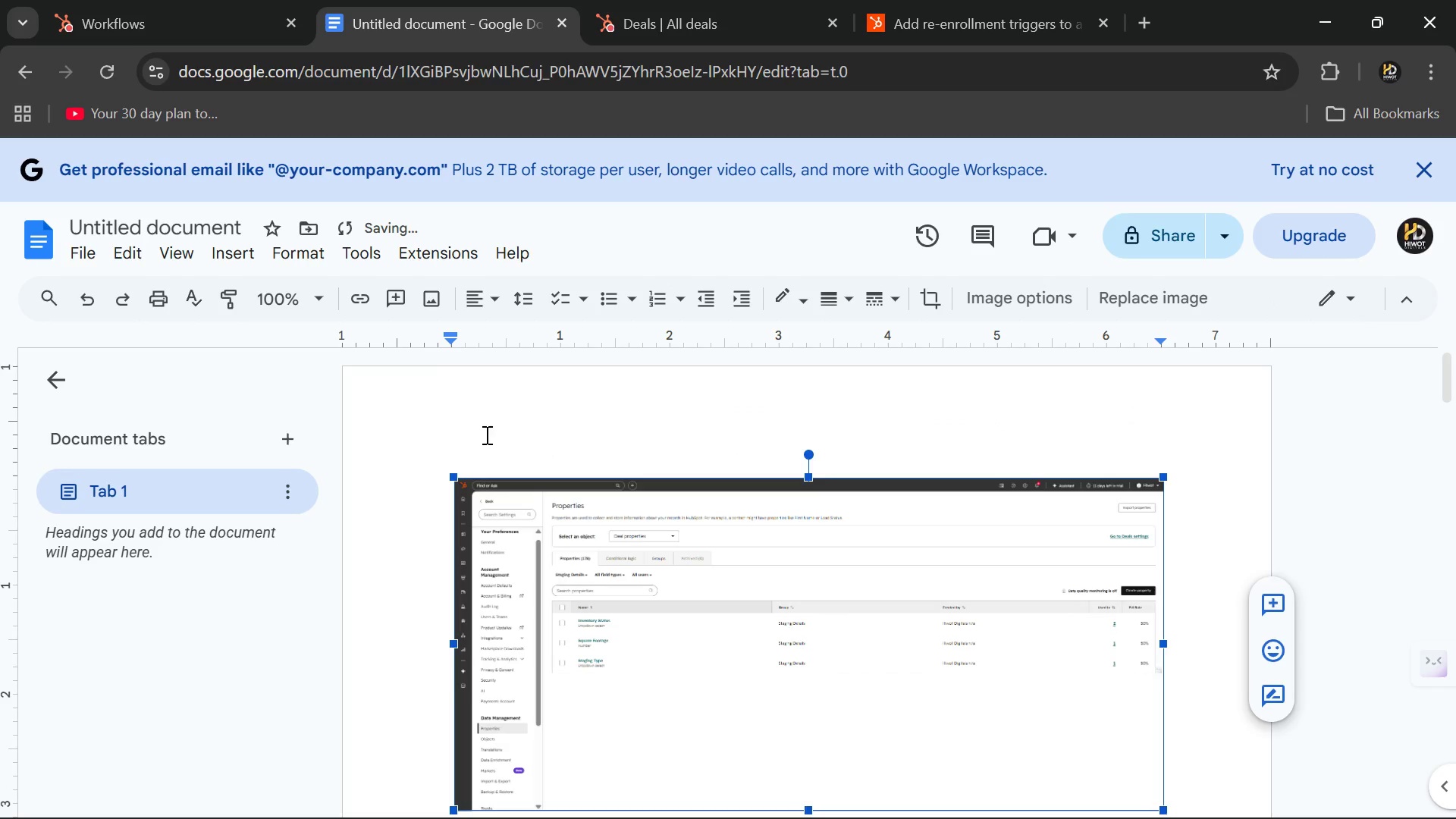 
left_click([485, 435])
 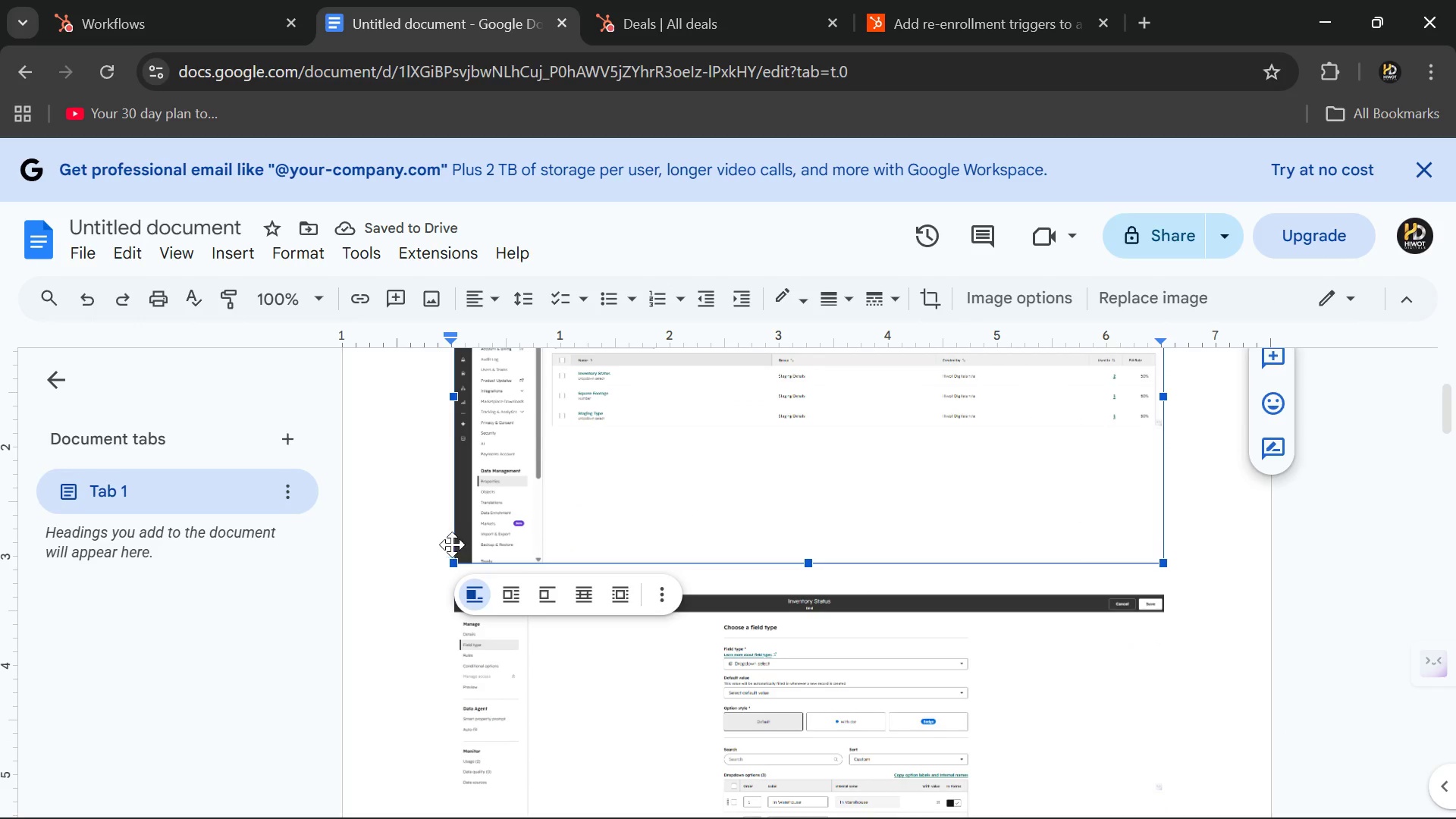 
left_click([447, 538])
 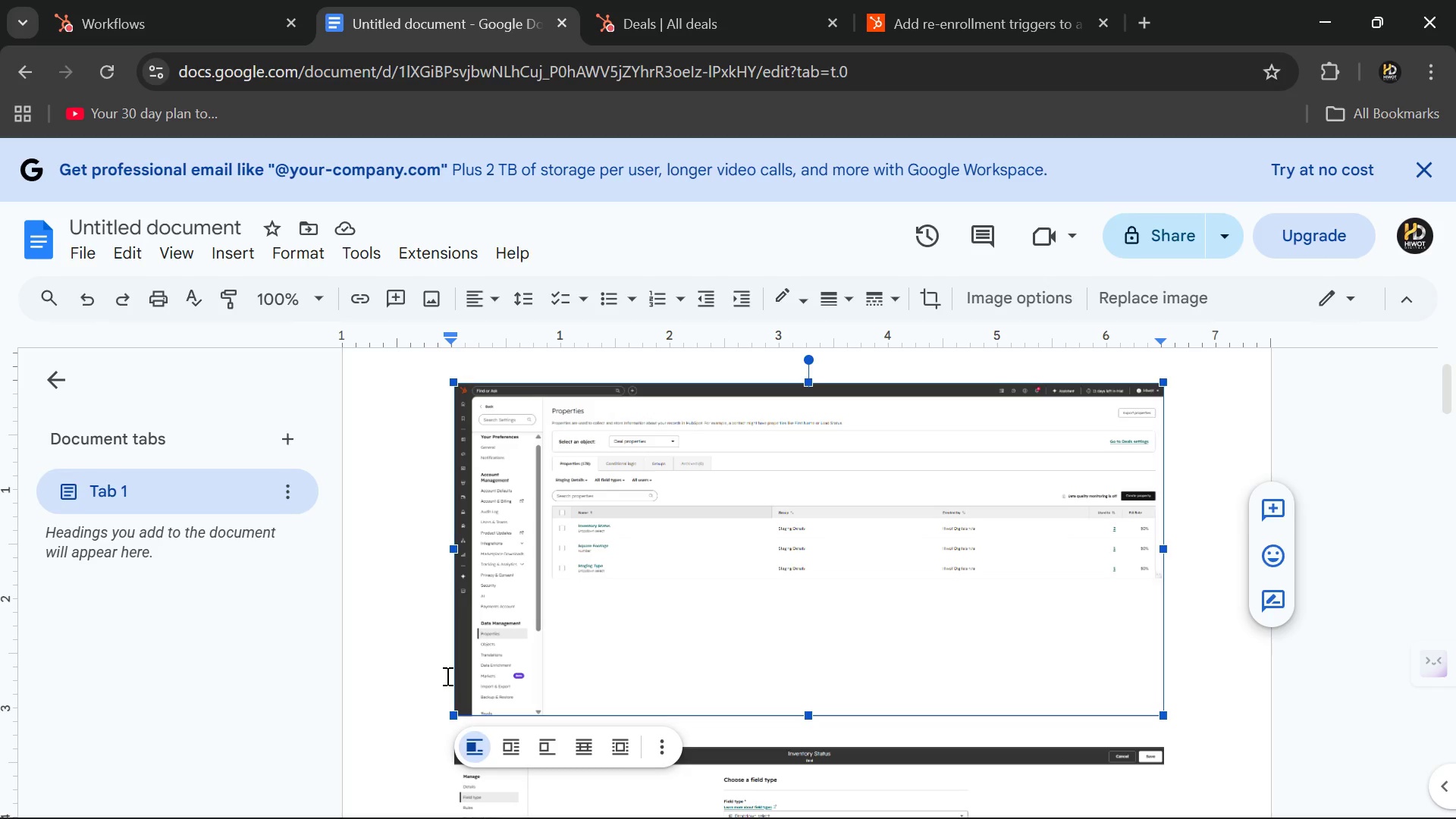 
double_click([446, 676])
 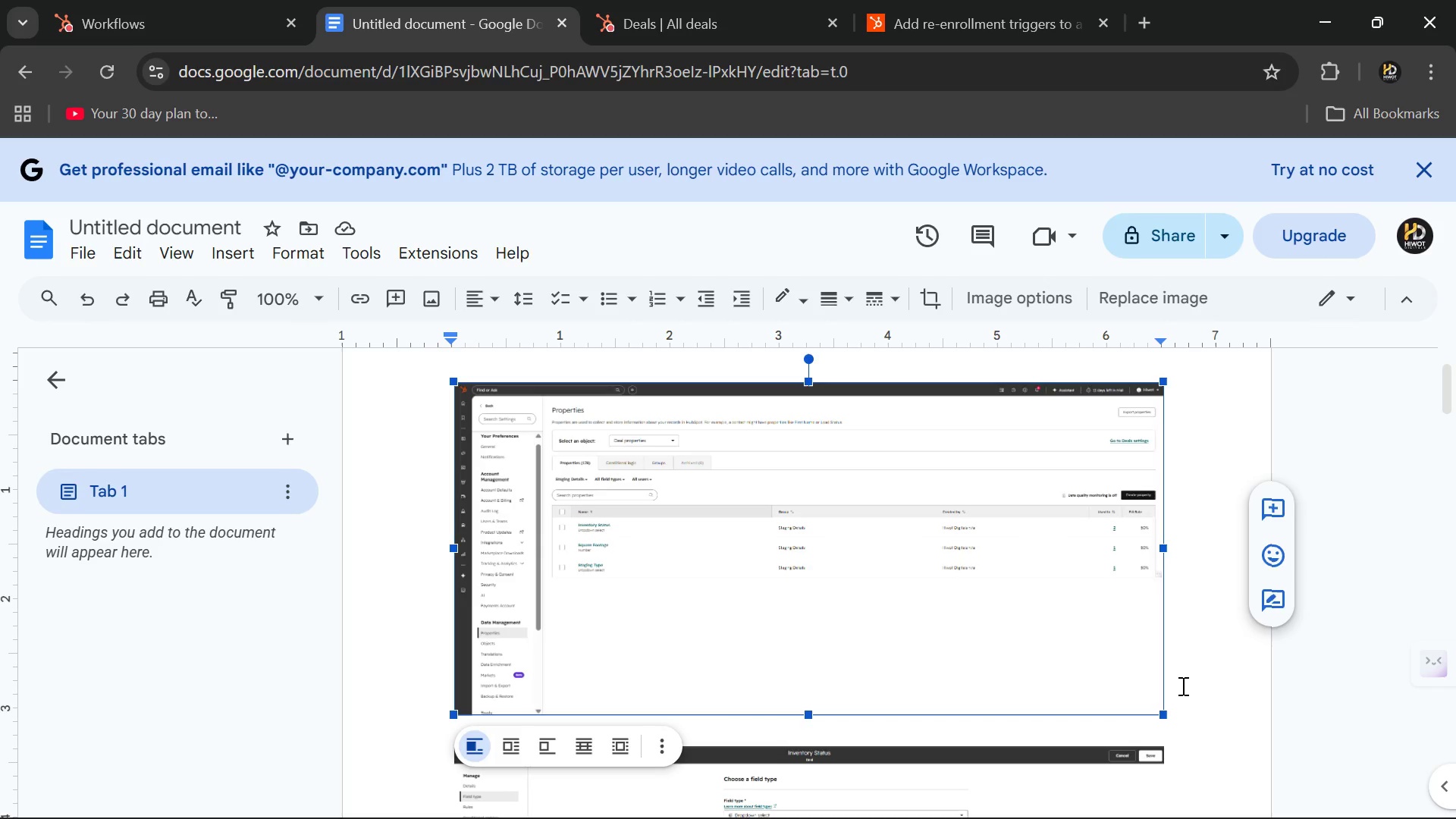 
left_click([1182, 686])
 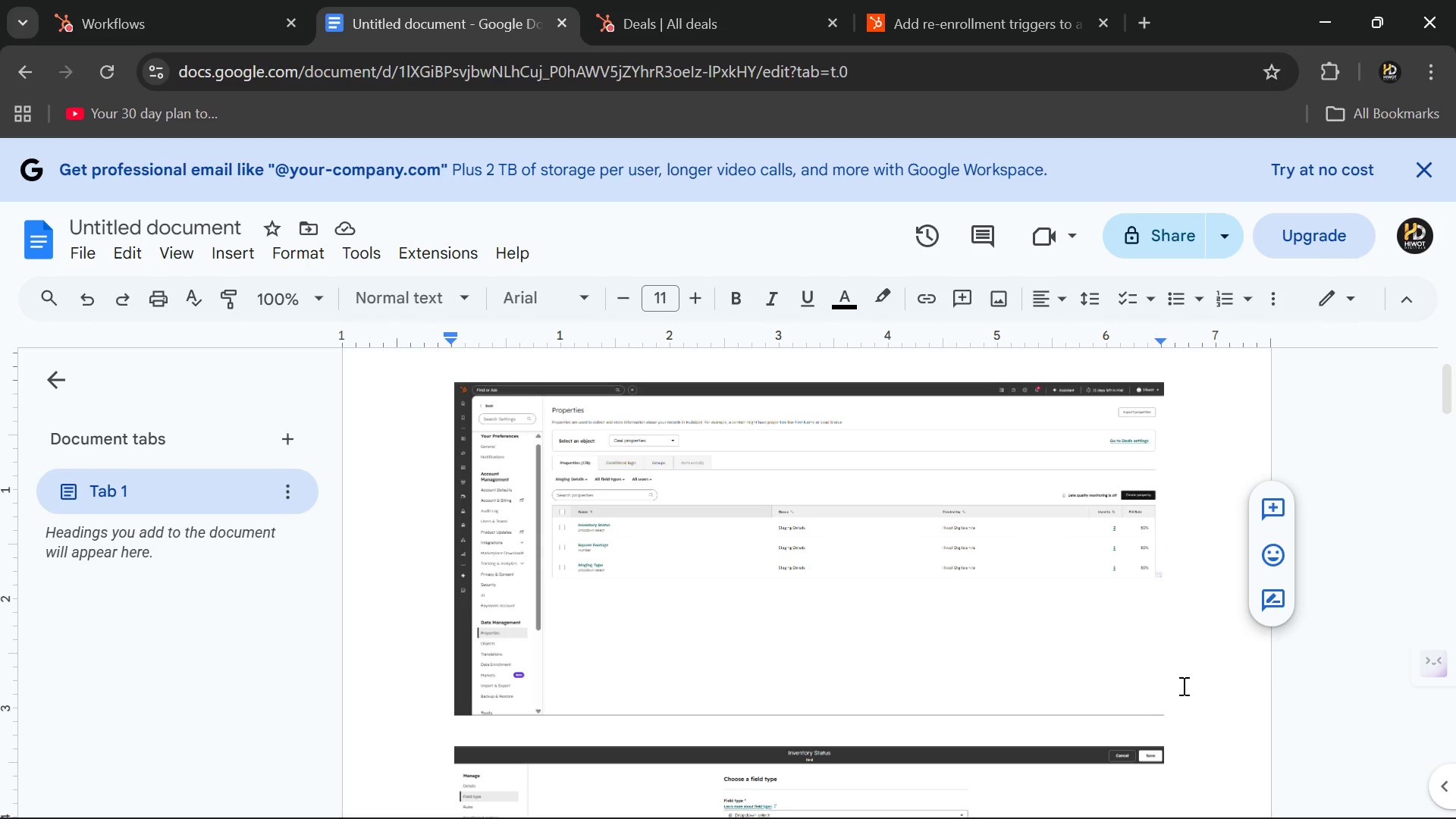 
hold_key(key=ControlLeft, duration=0.95)
 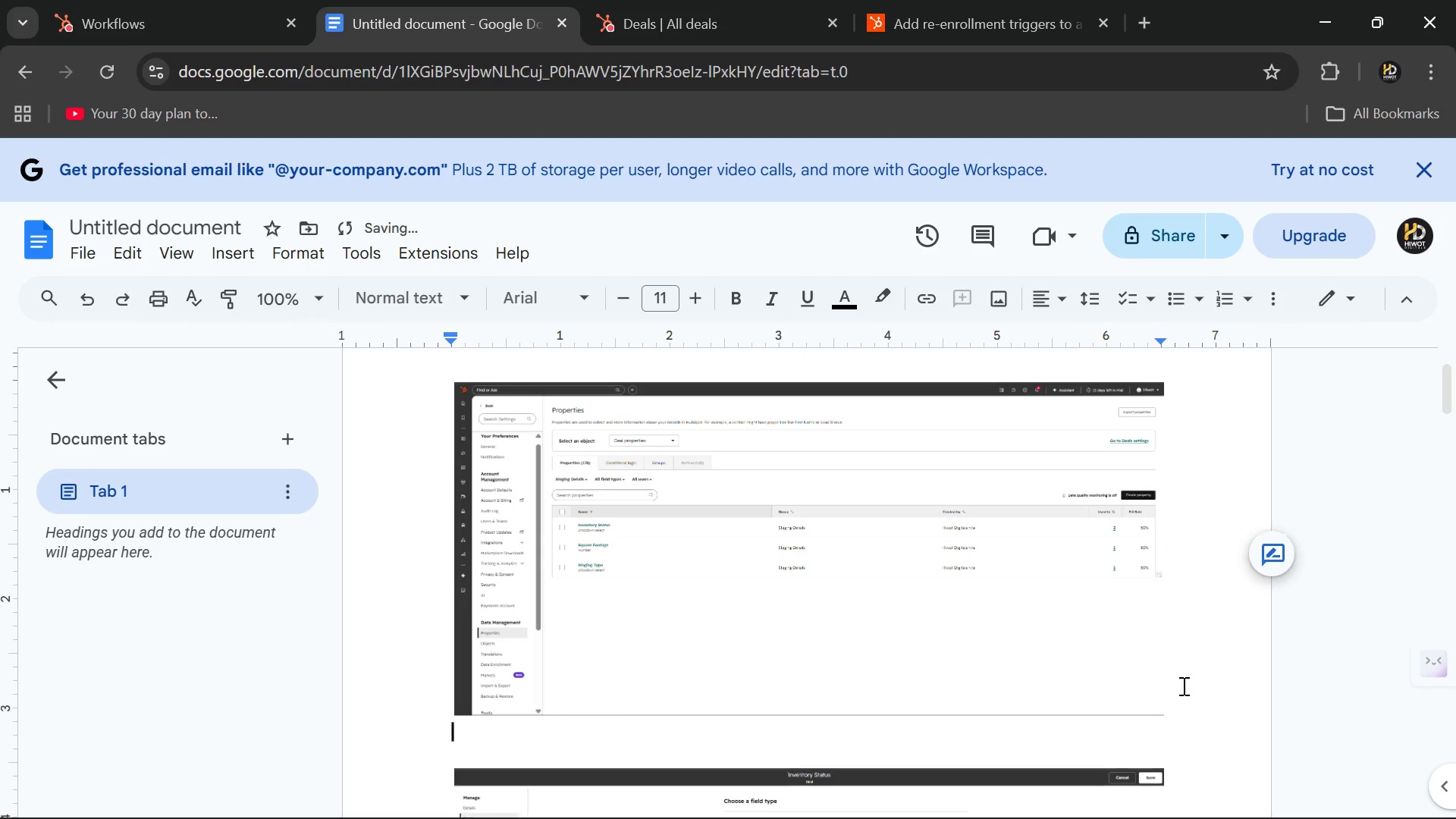 
key(Enter)
 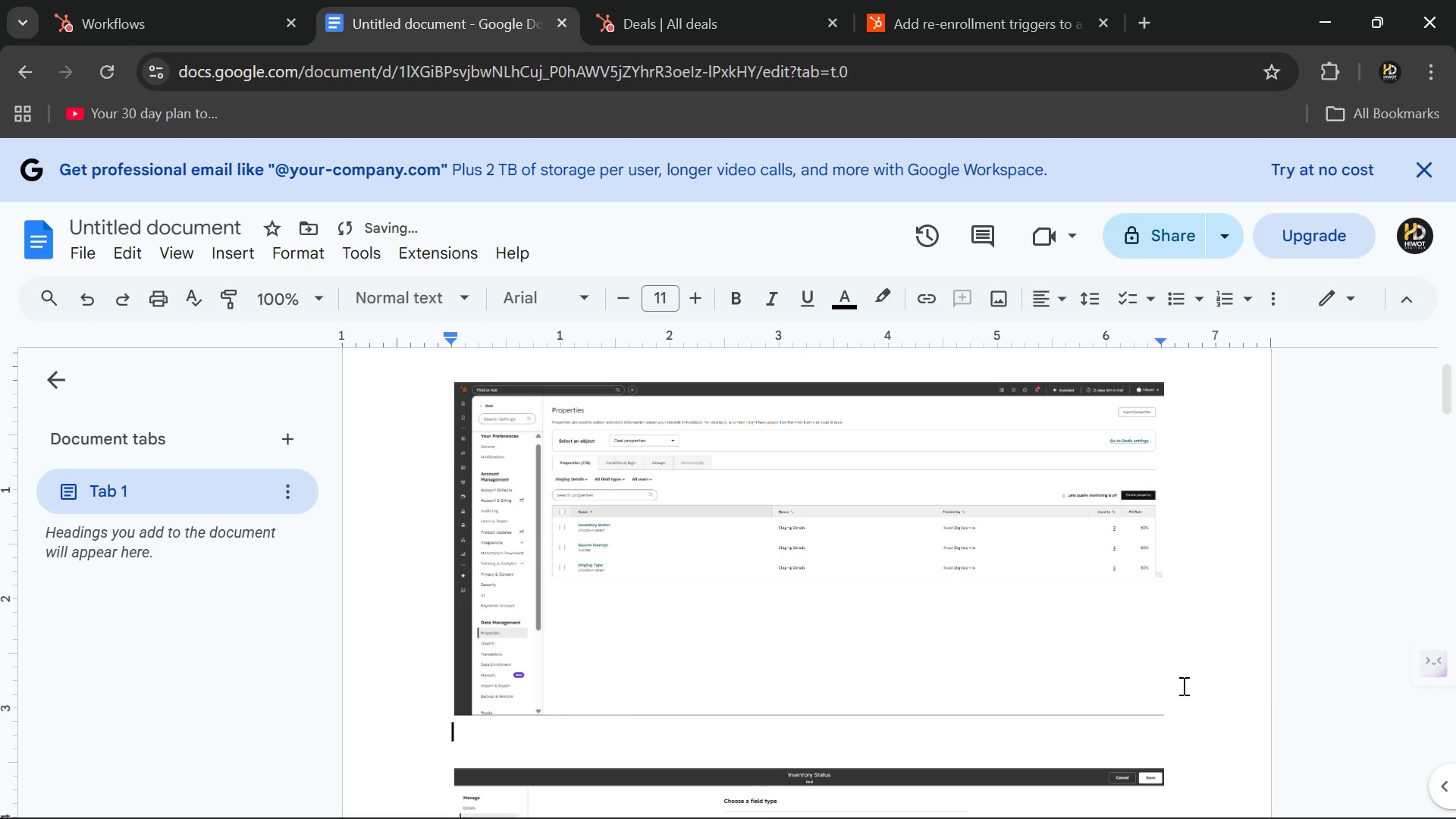 
key(Backspace)
 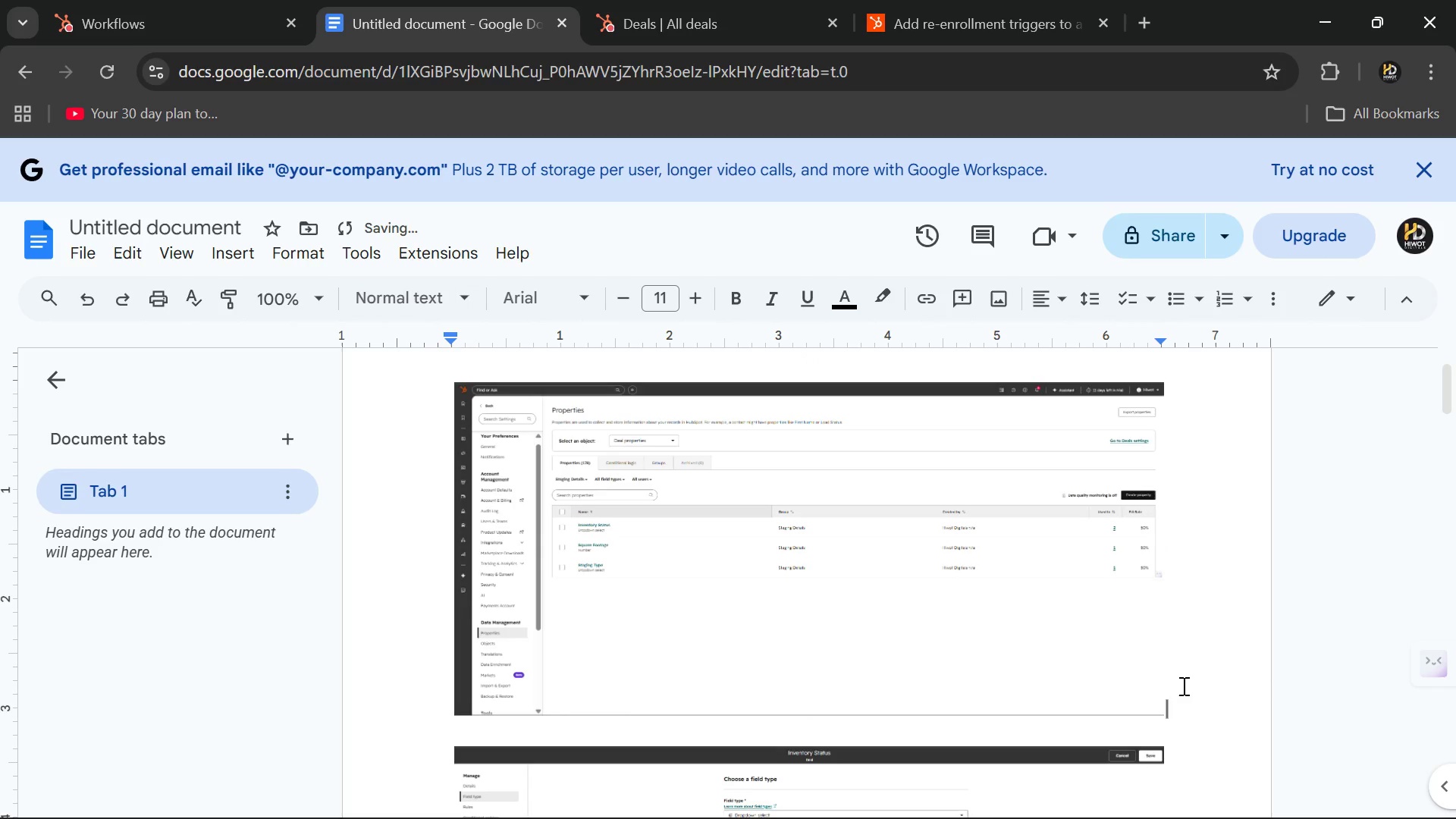 
key(Control+Enter)
 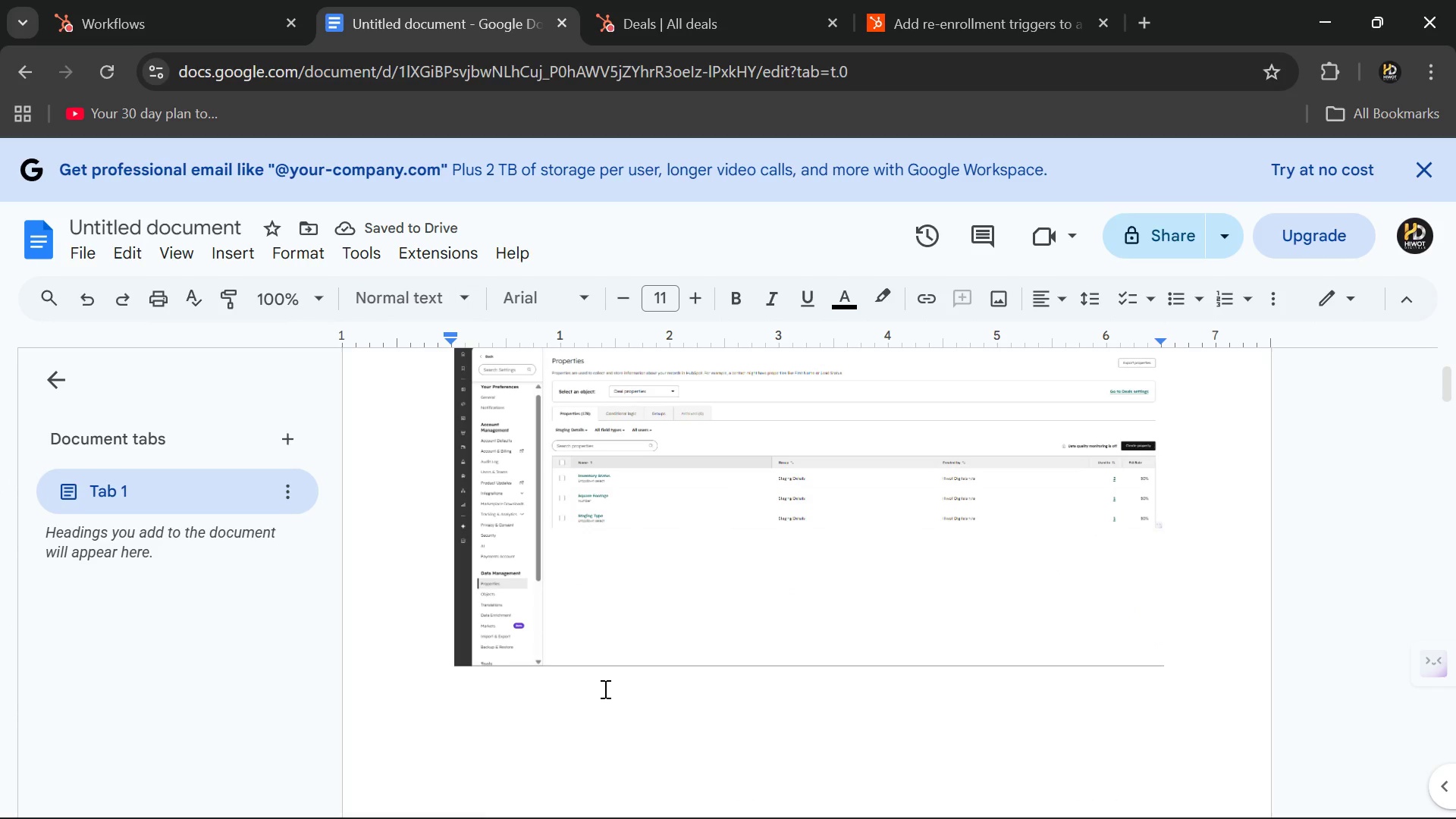 
left_click([435, 688])
 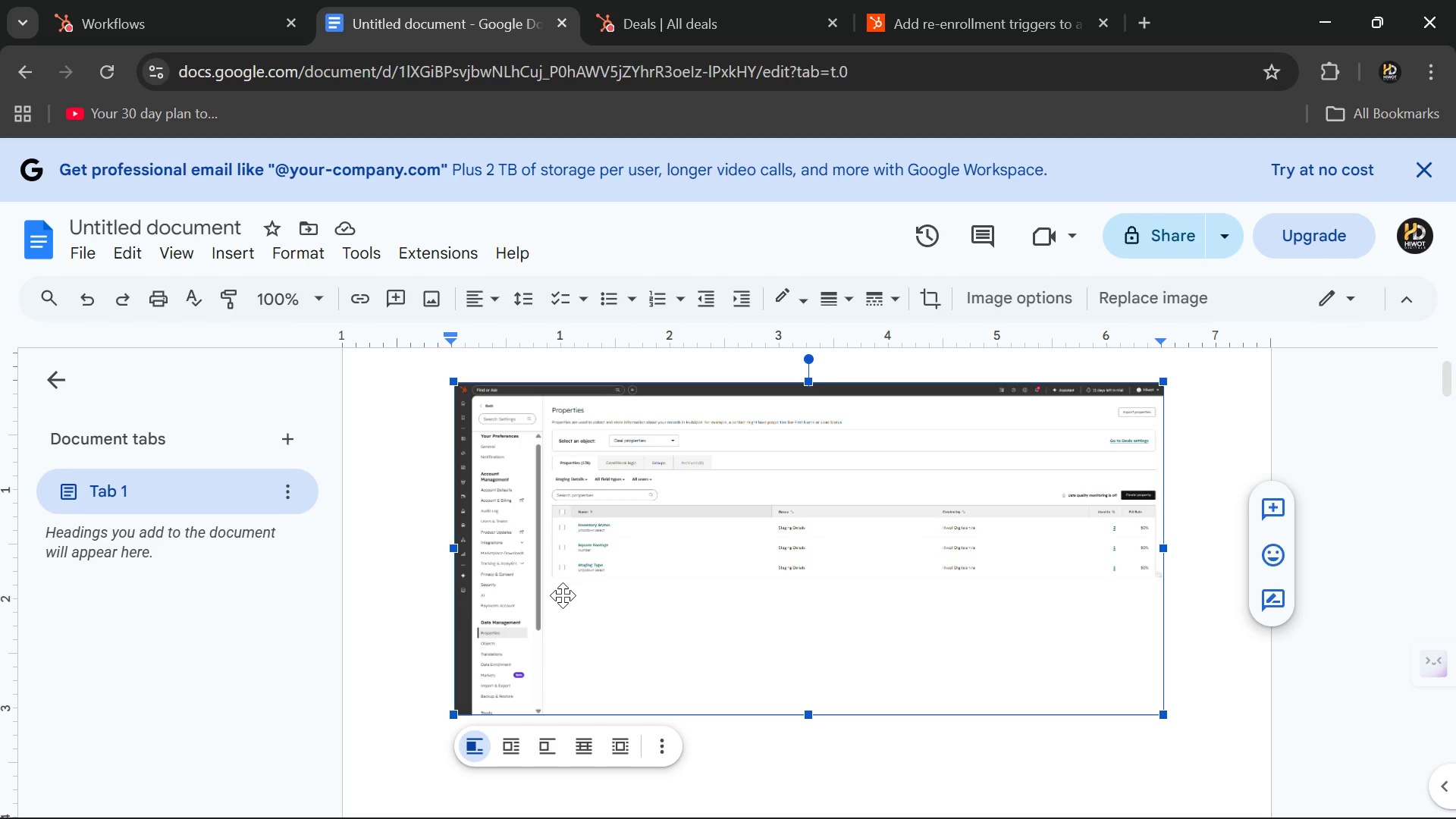 
left_click_drag(start_coordinate=[563, 595], to_coordinate=[547, 795])
 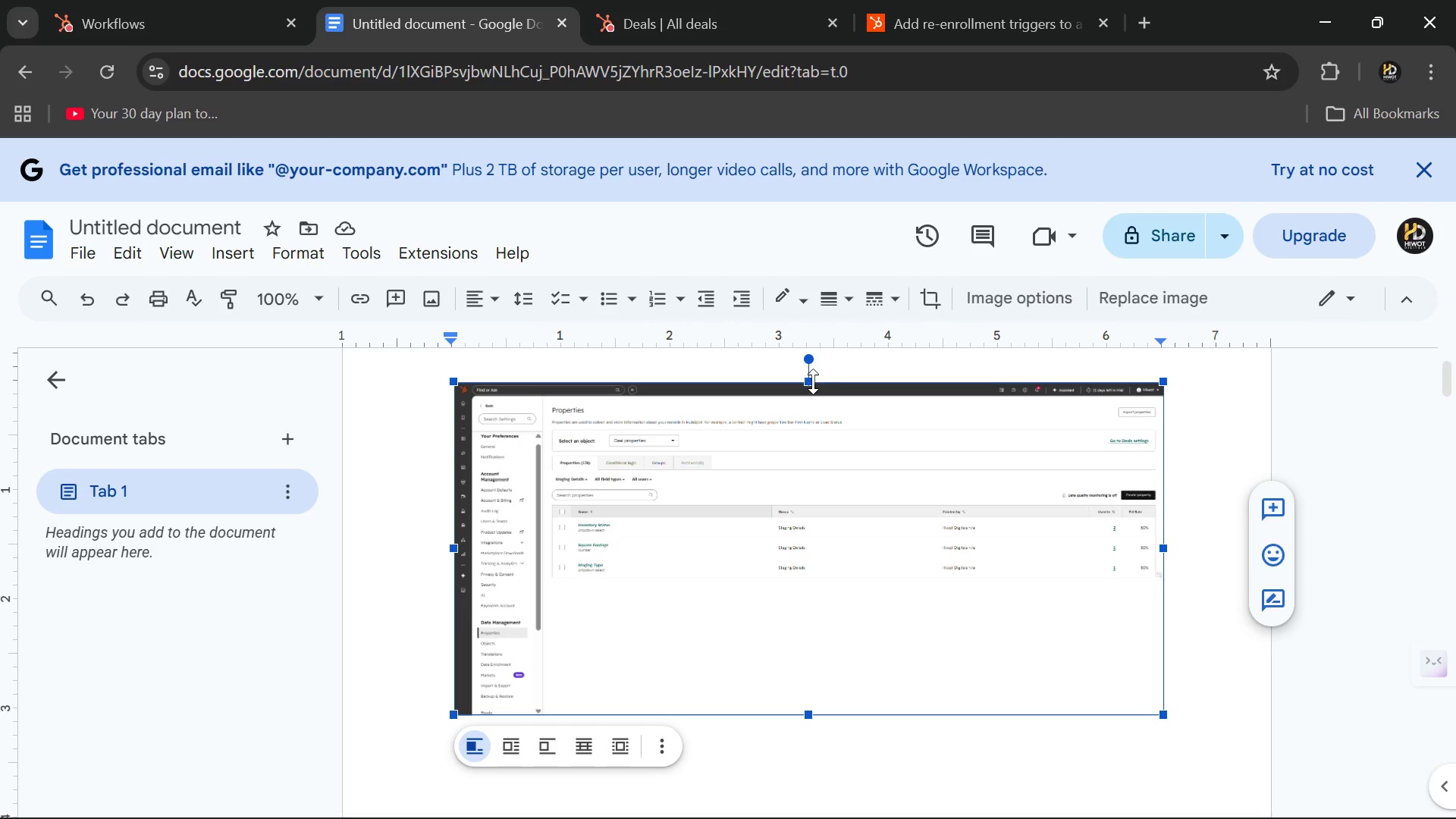 
left_click_drag(start_coordinate=[809, 380], to_coordinate=[804, 484])
 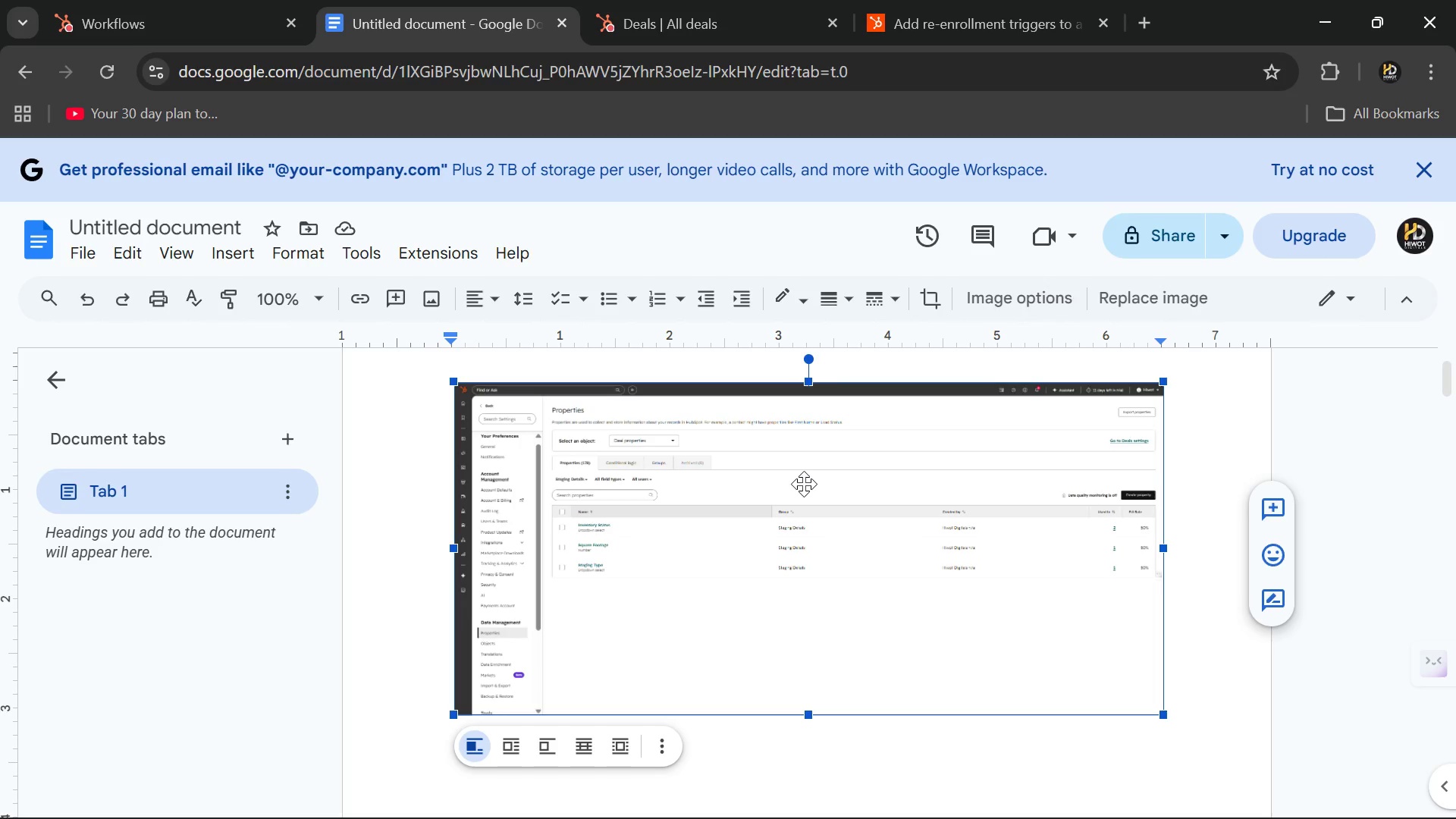 
double_click([804, 484])
 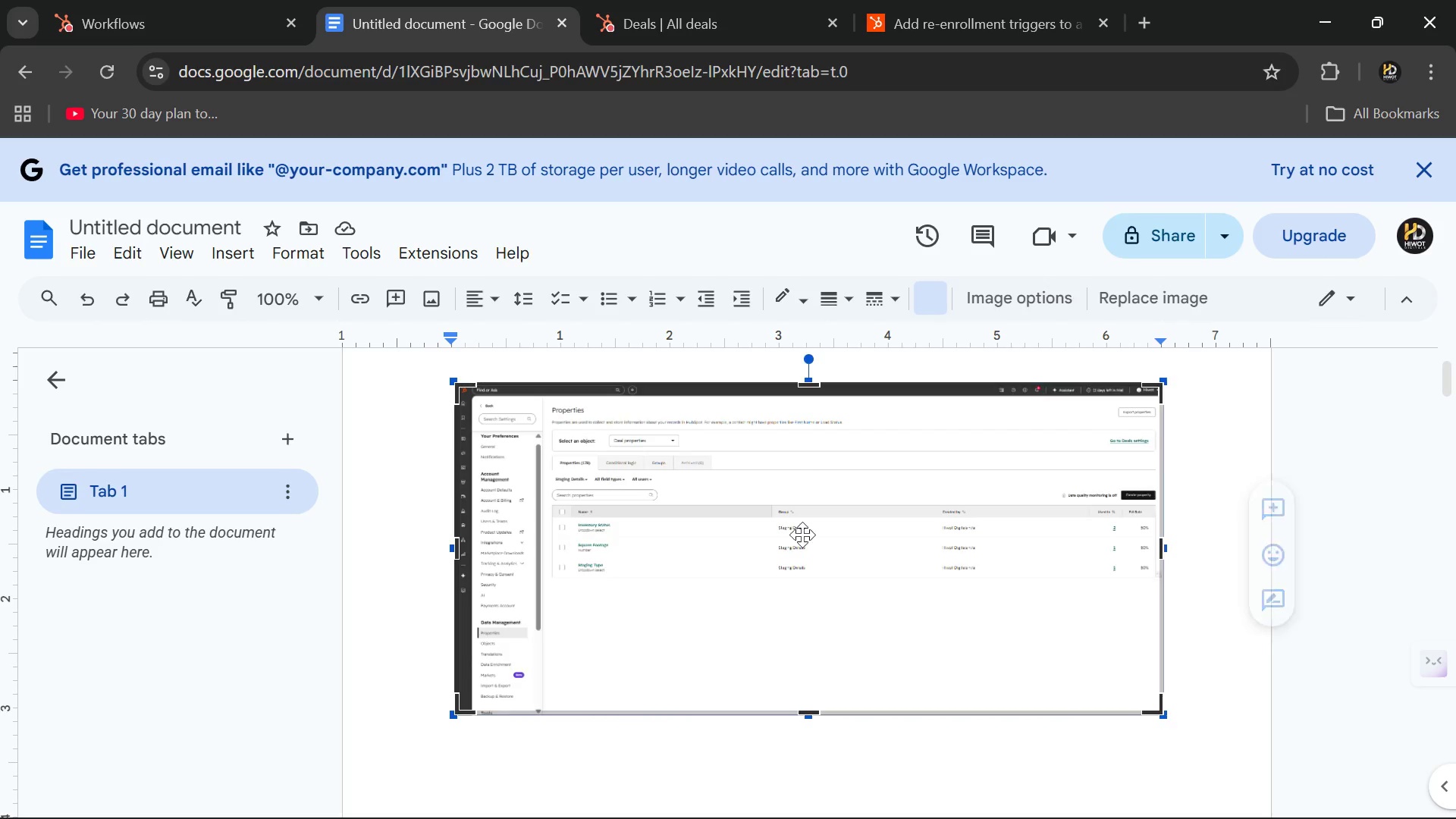 
left_click_drag(start_coordinate=[804, 484], to_coordinate=[802, 594])
 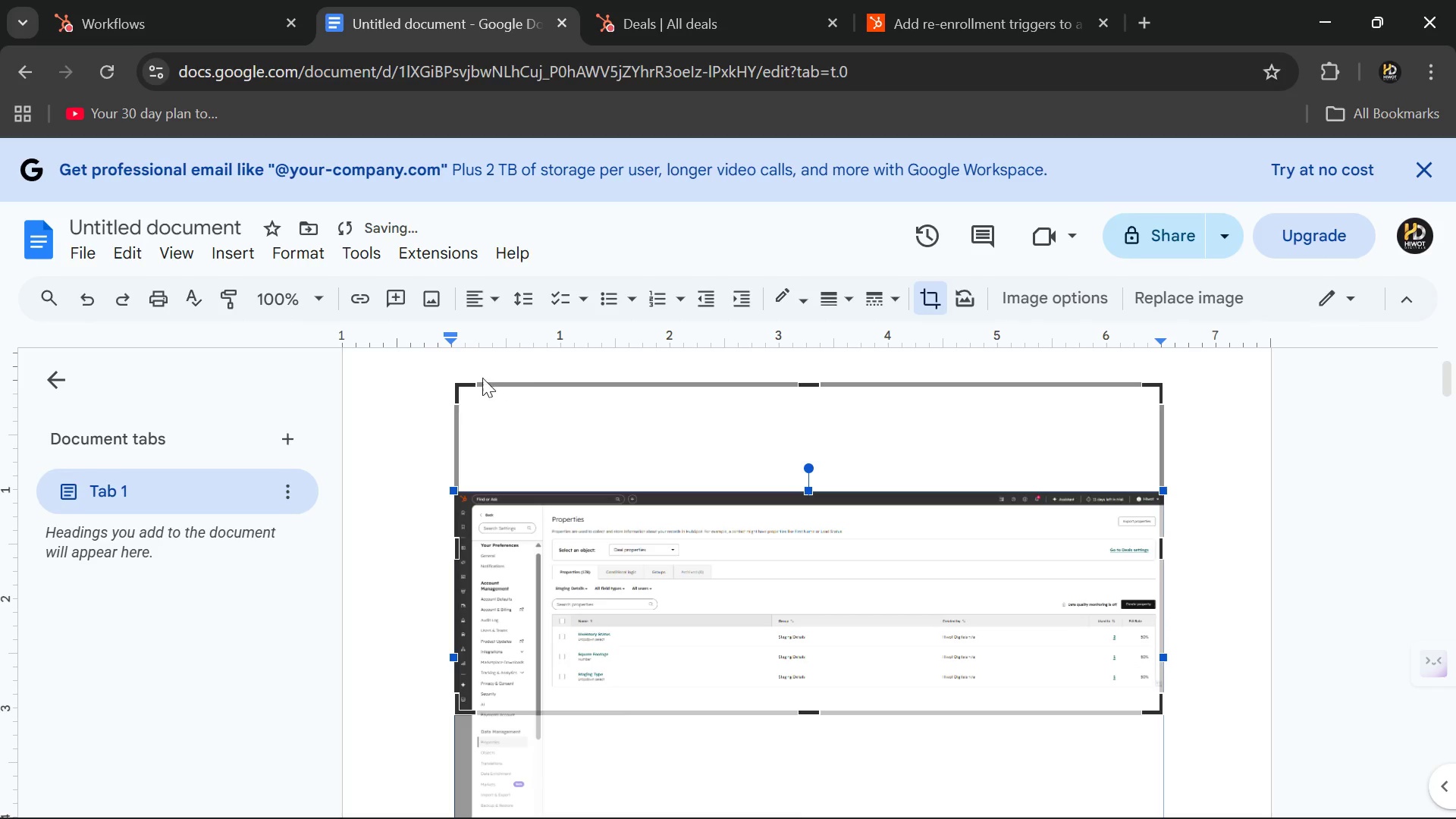 
left_click([464, 375])
 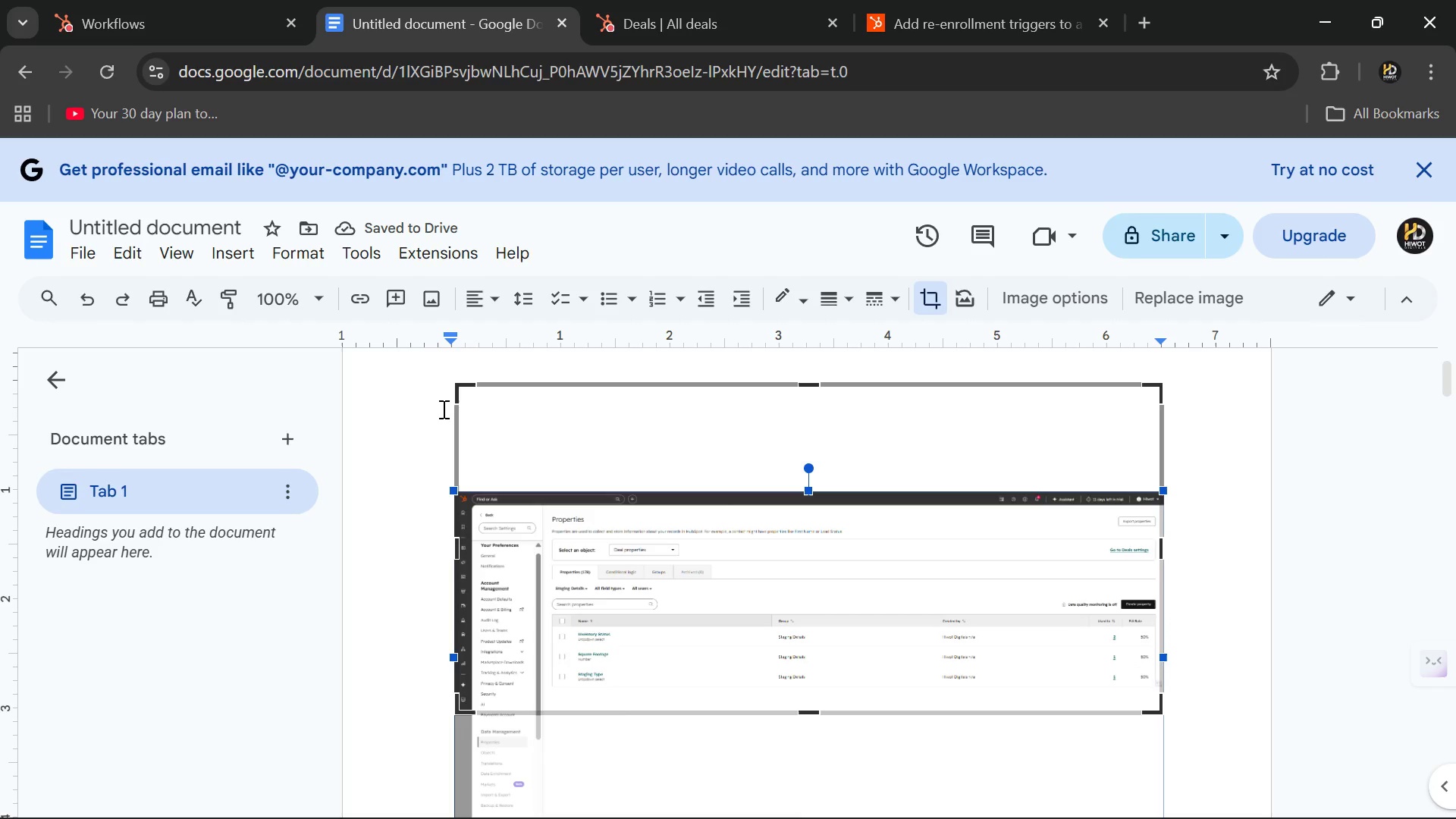 
double_click([442, 409])
 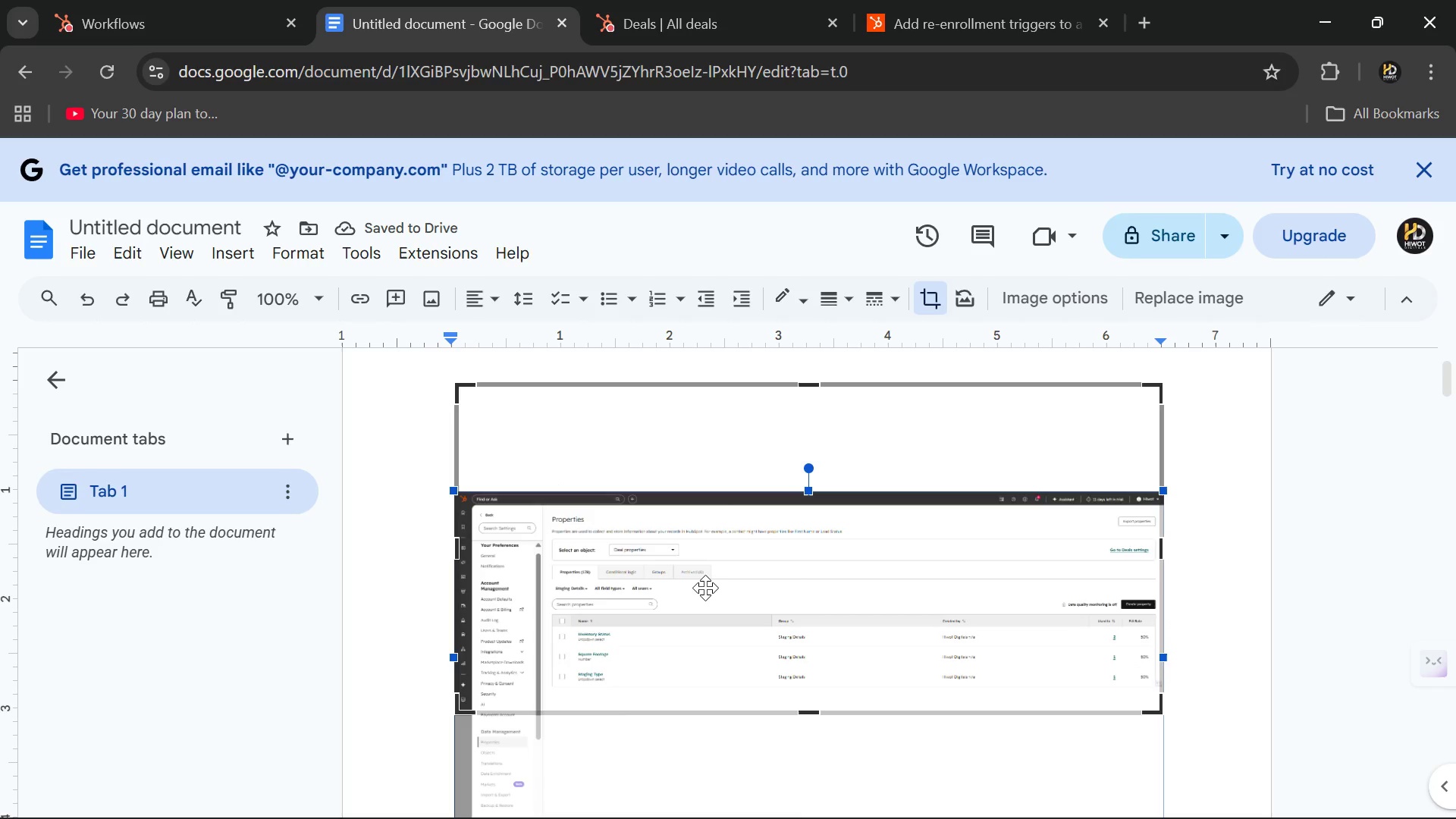 
double_click([705, 588])
 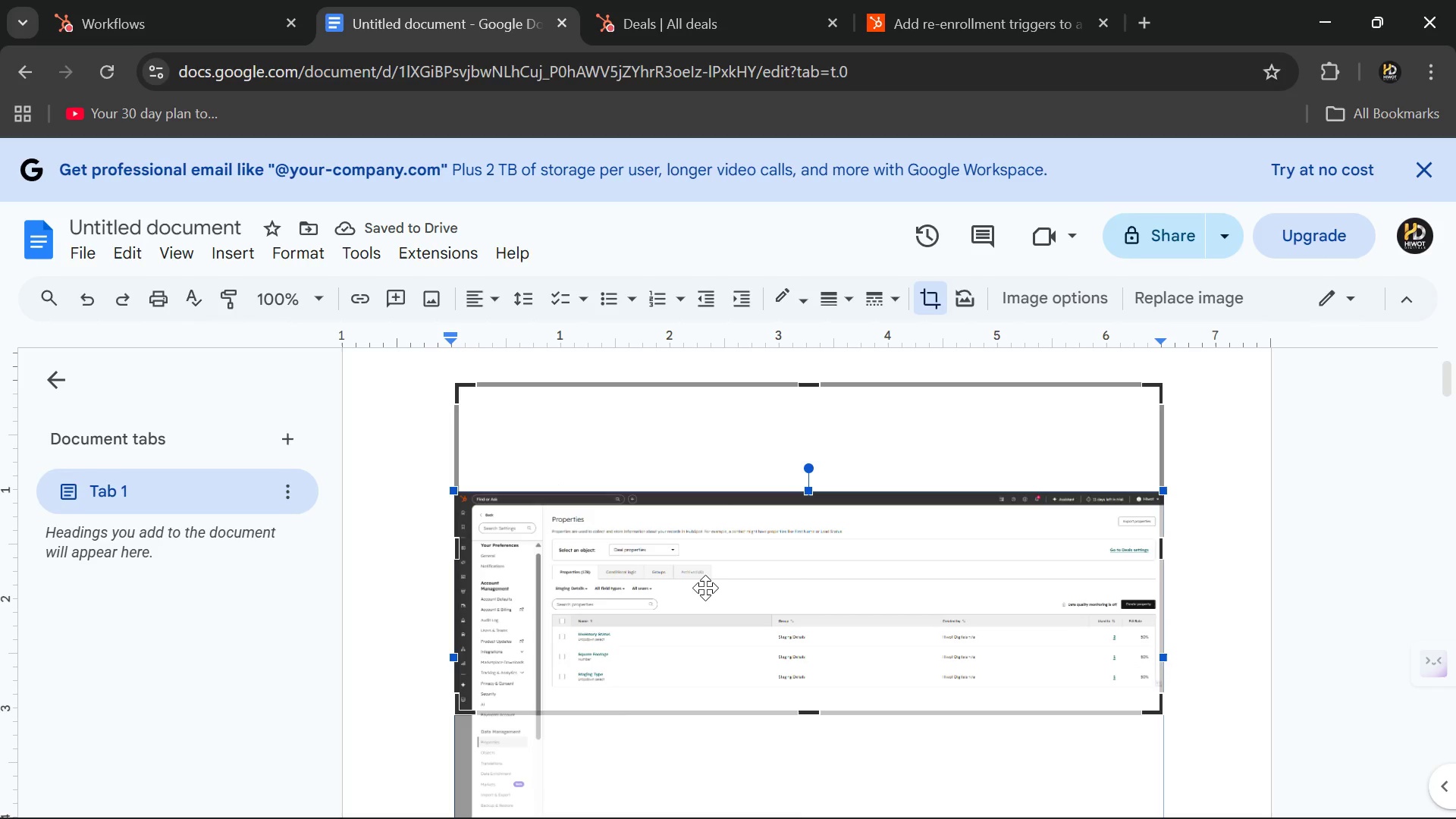 
triple_click([705, 588])
 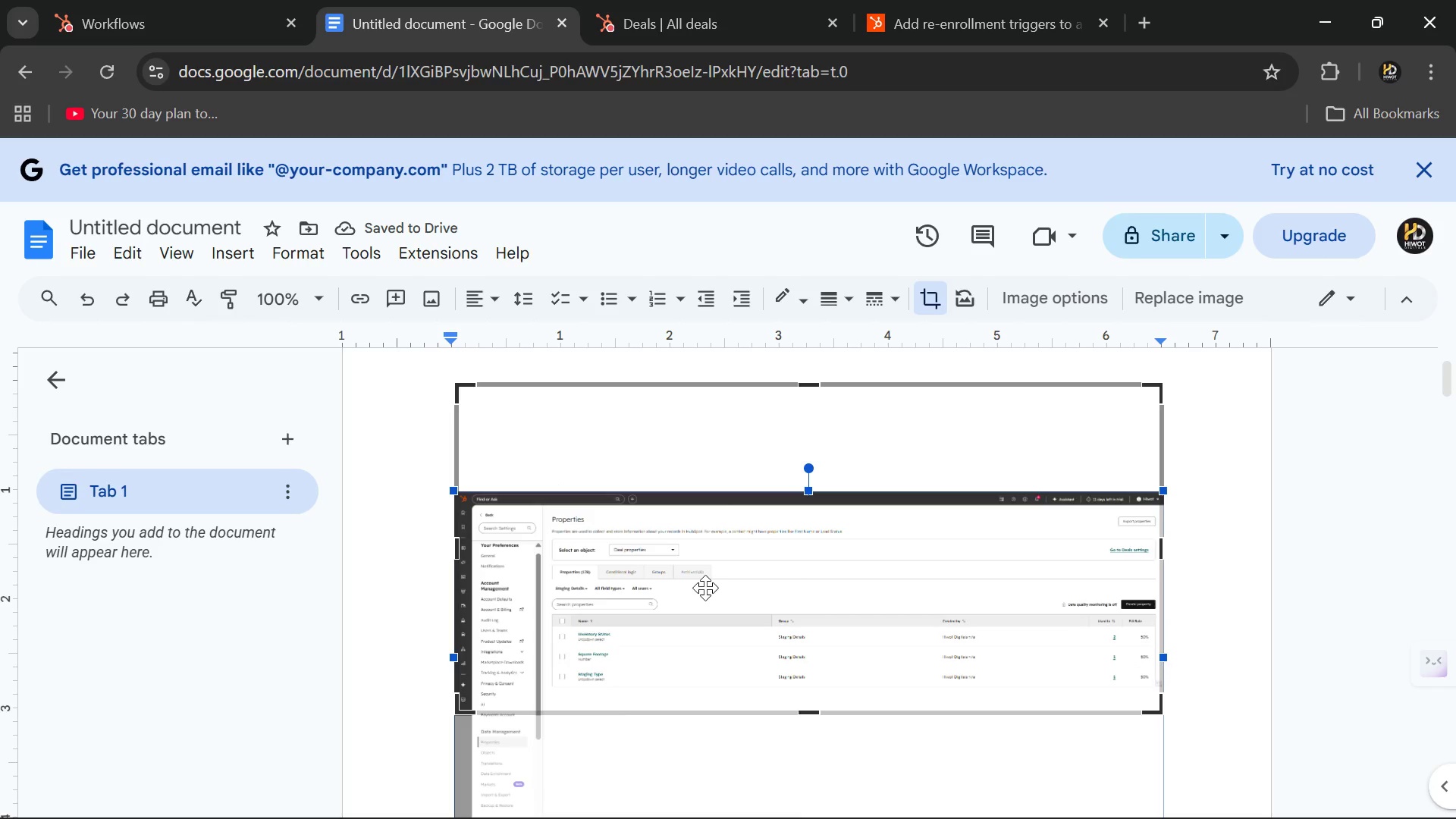 
triple_click([705, 588])
 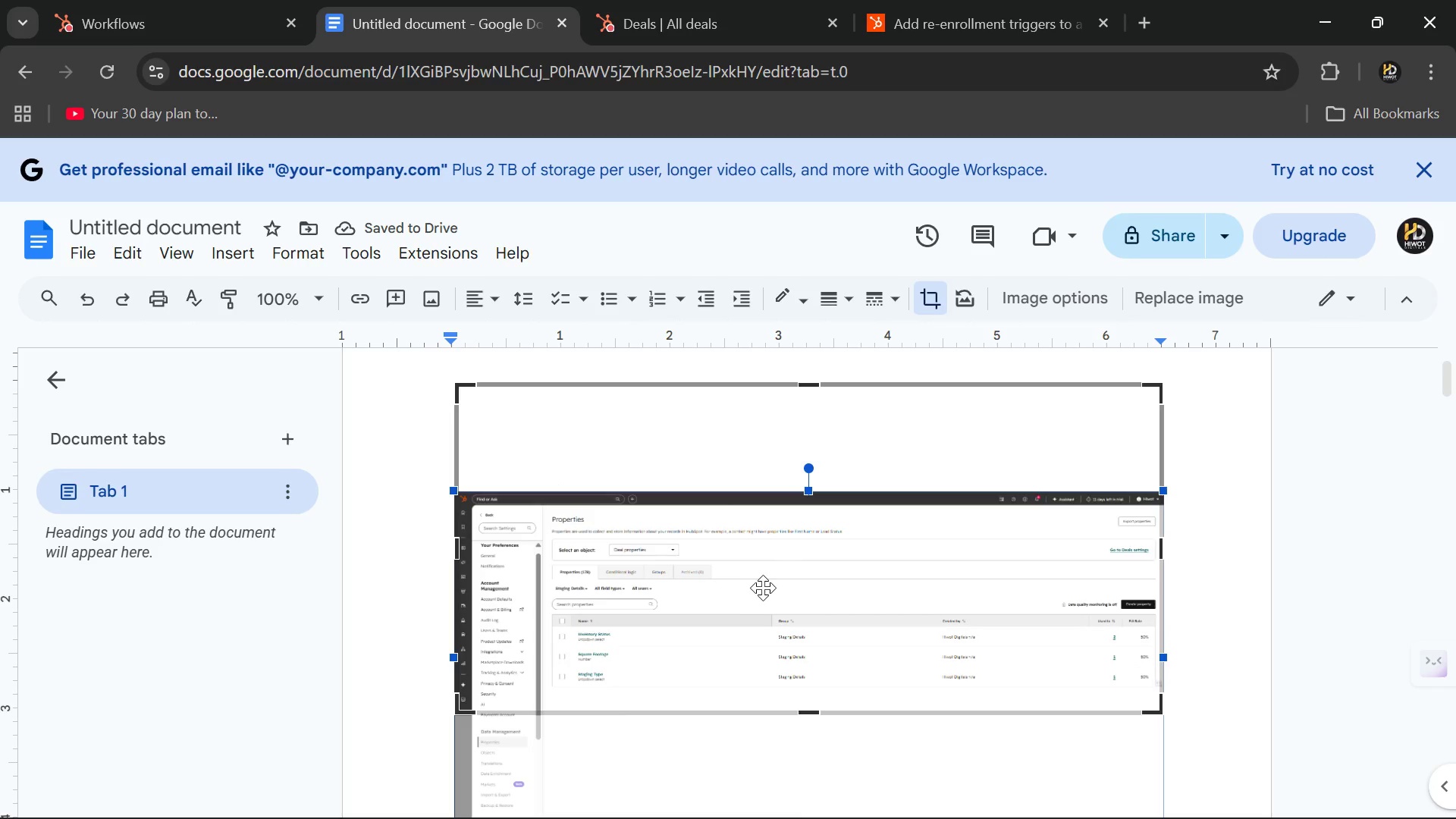 
left_click_drag(start_coordinate=[763, 588], to_coordinate=[753, 559])
 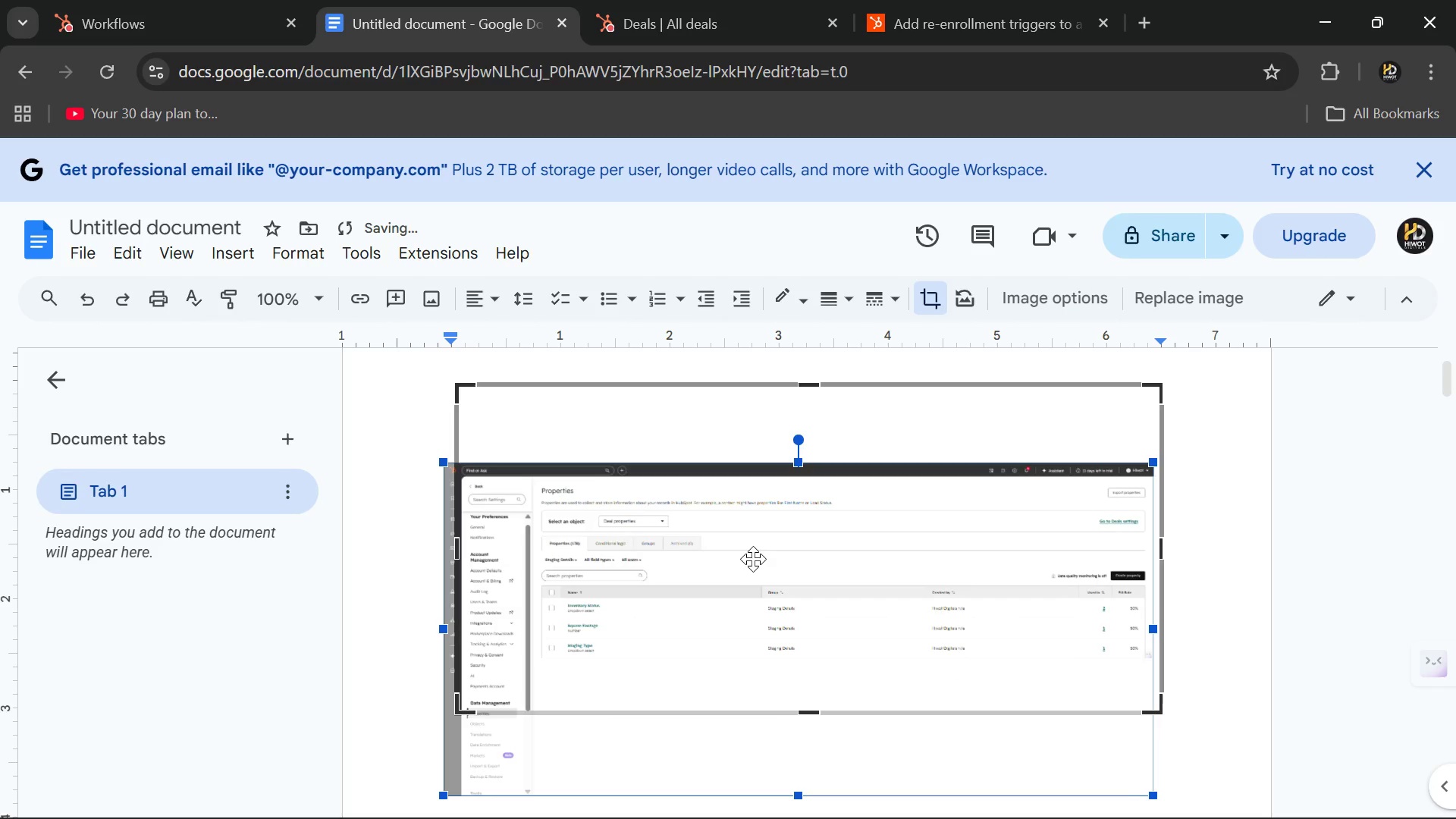 
double_click([753, 559])
 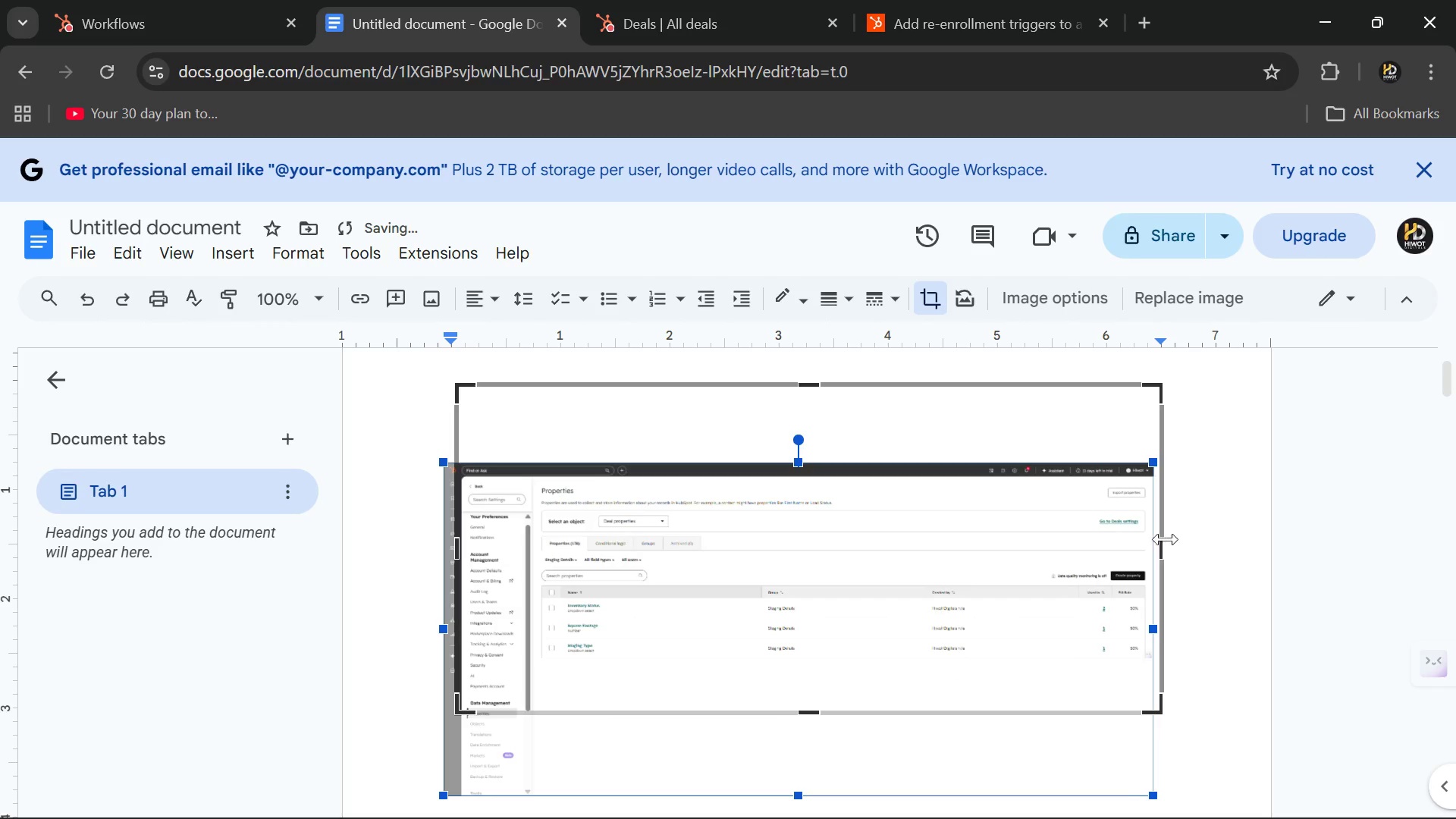 
left_click([1212, 527])
 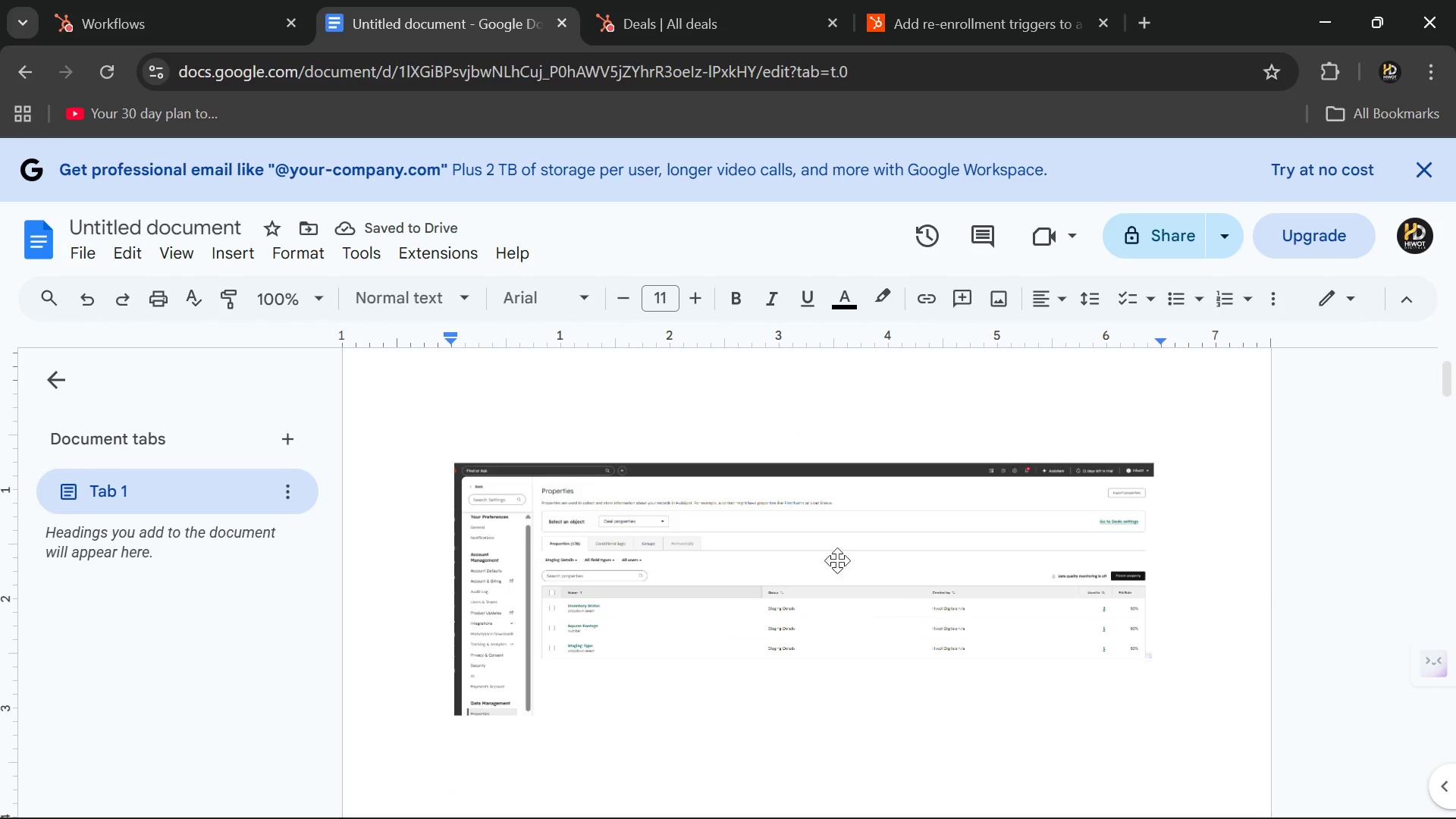 
left_click([494, 414])
 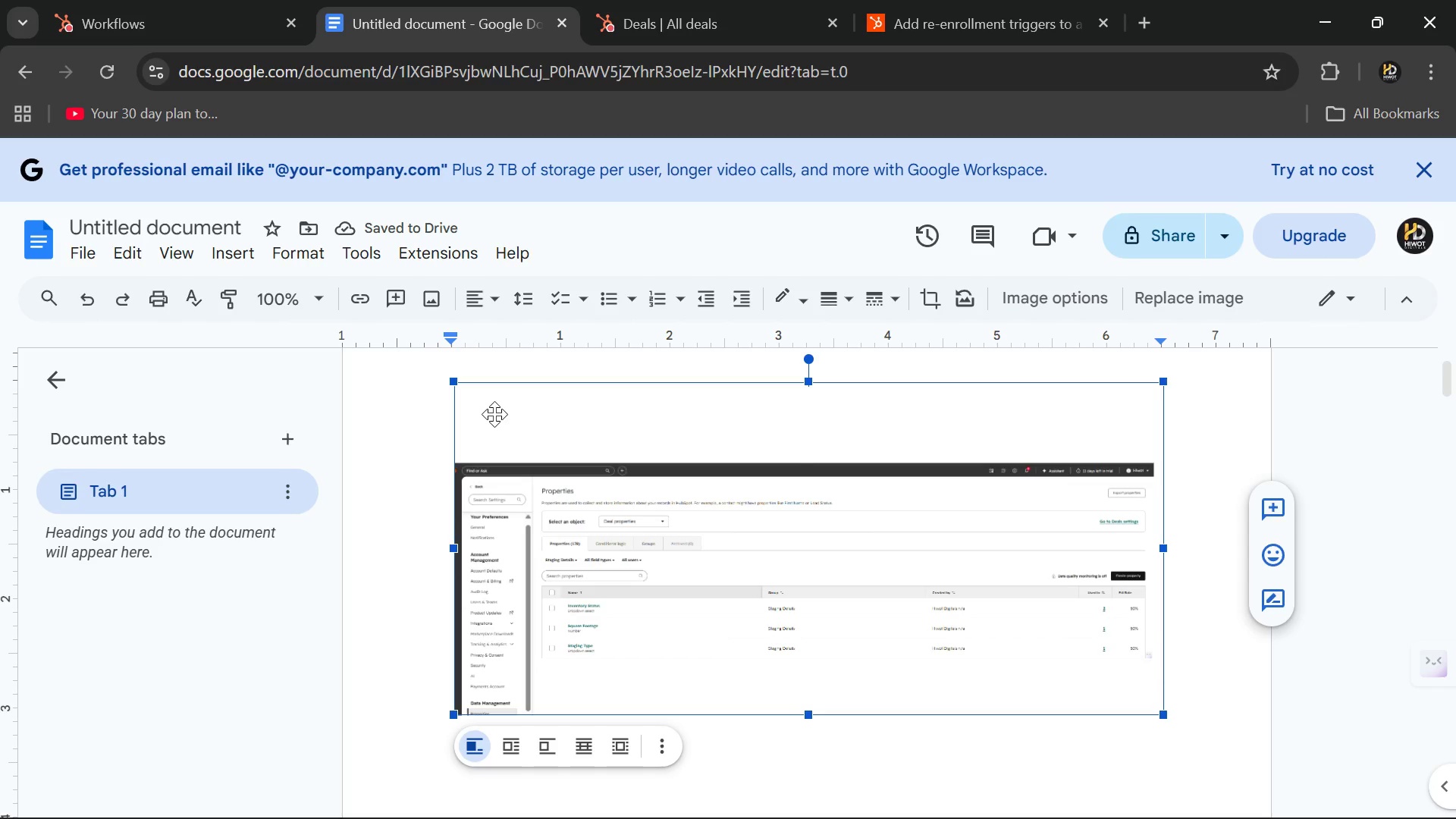 
double_click([494, 414])
 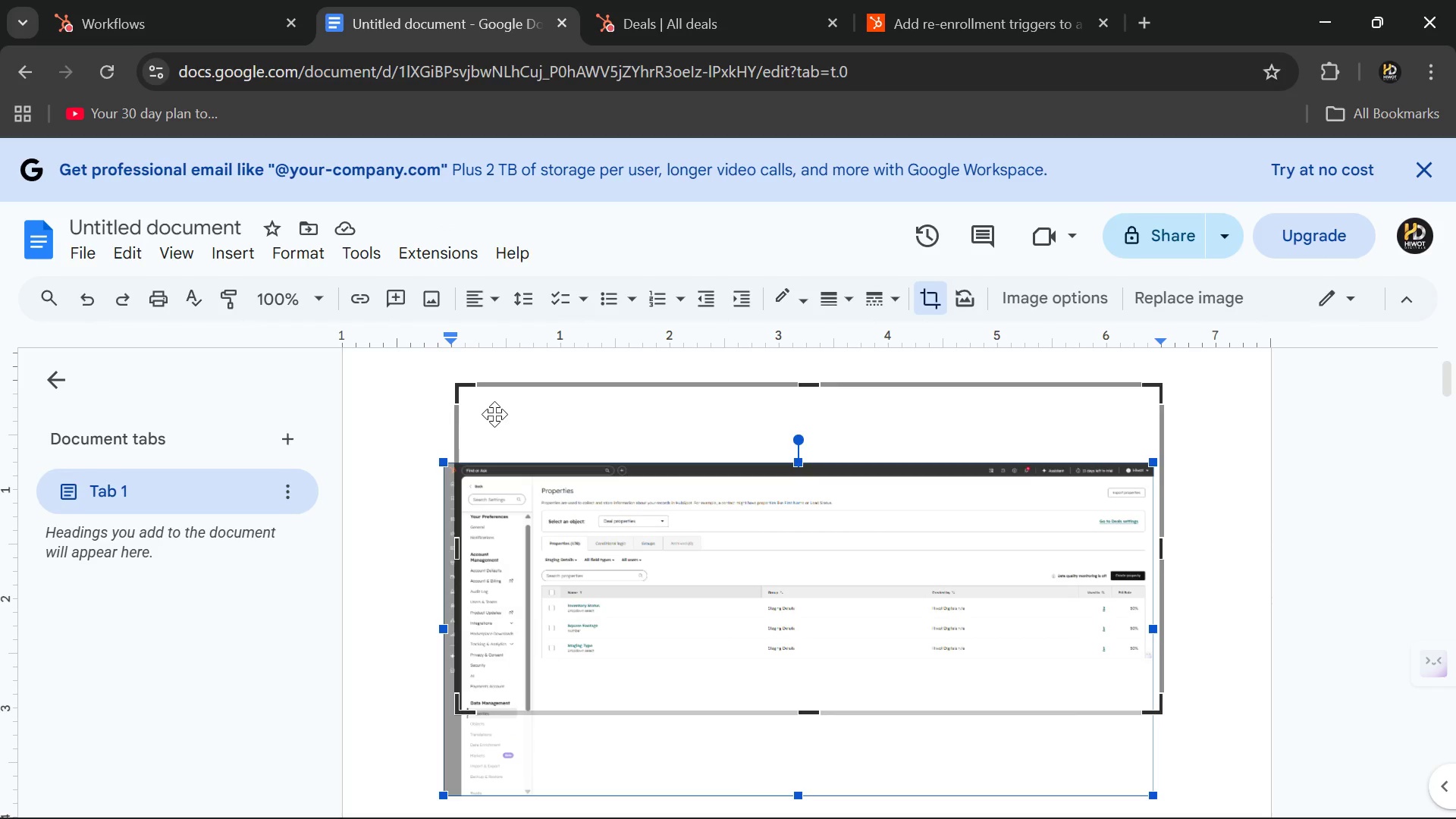 
left_click_drag(start_coordinate=[494, 414], to_coordinate=[519, 427])
 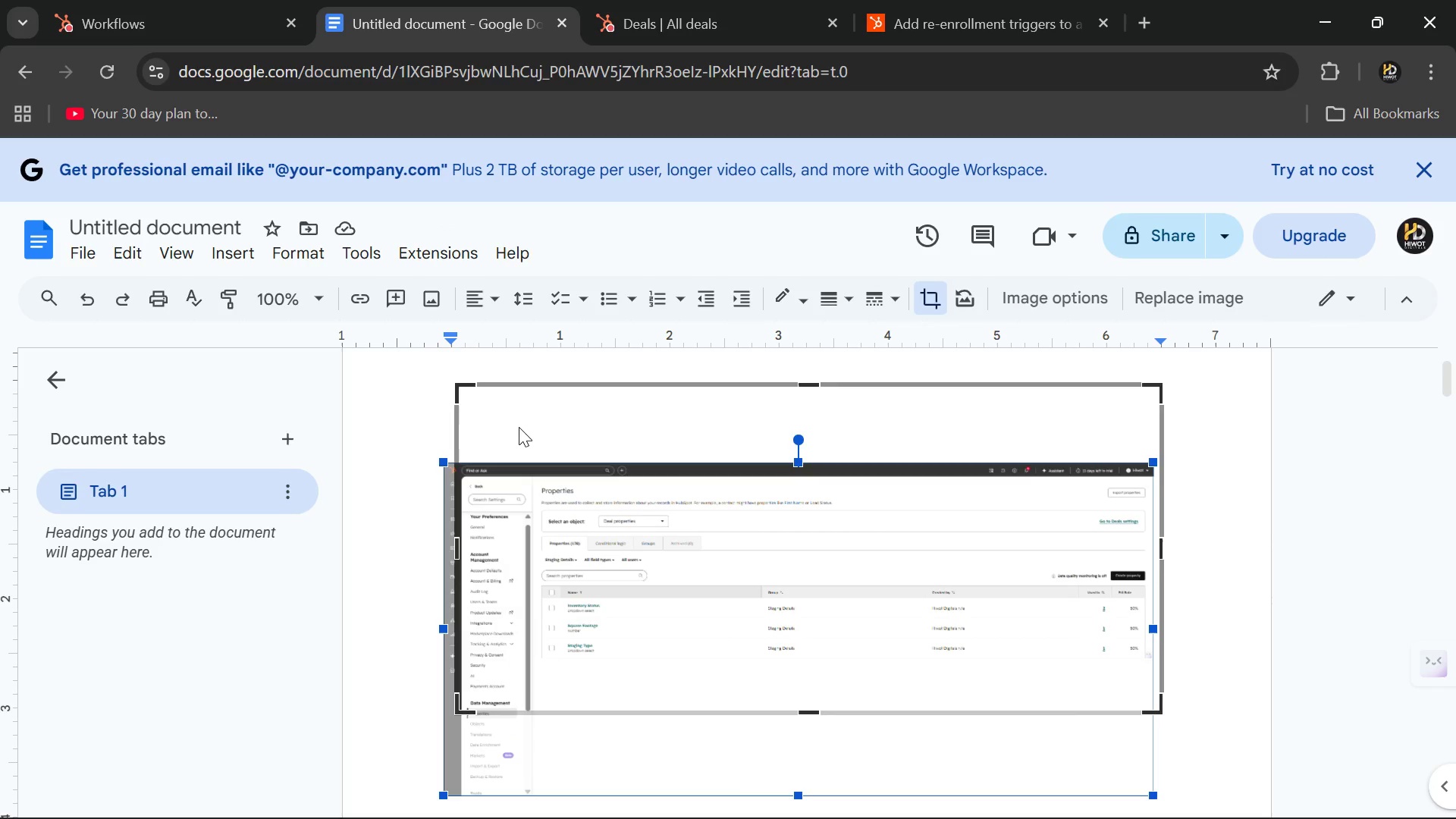 
key(Control+Z)
 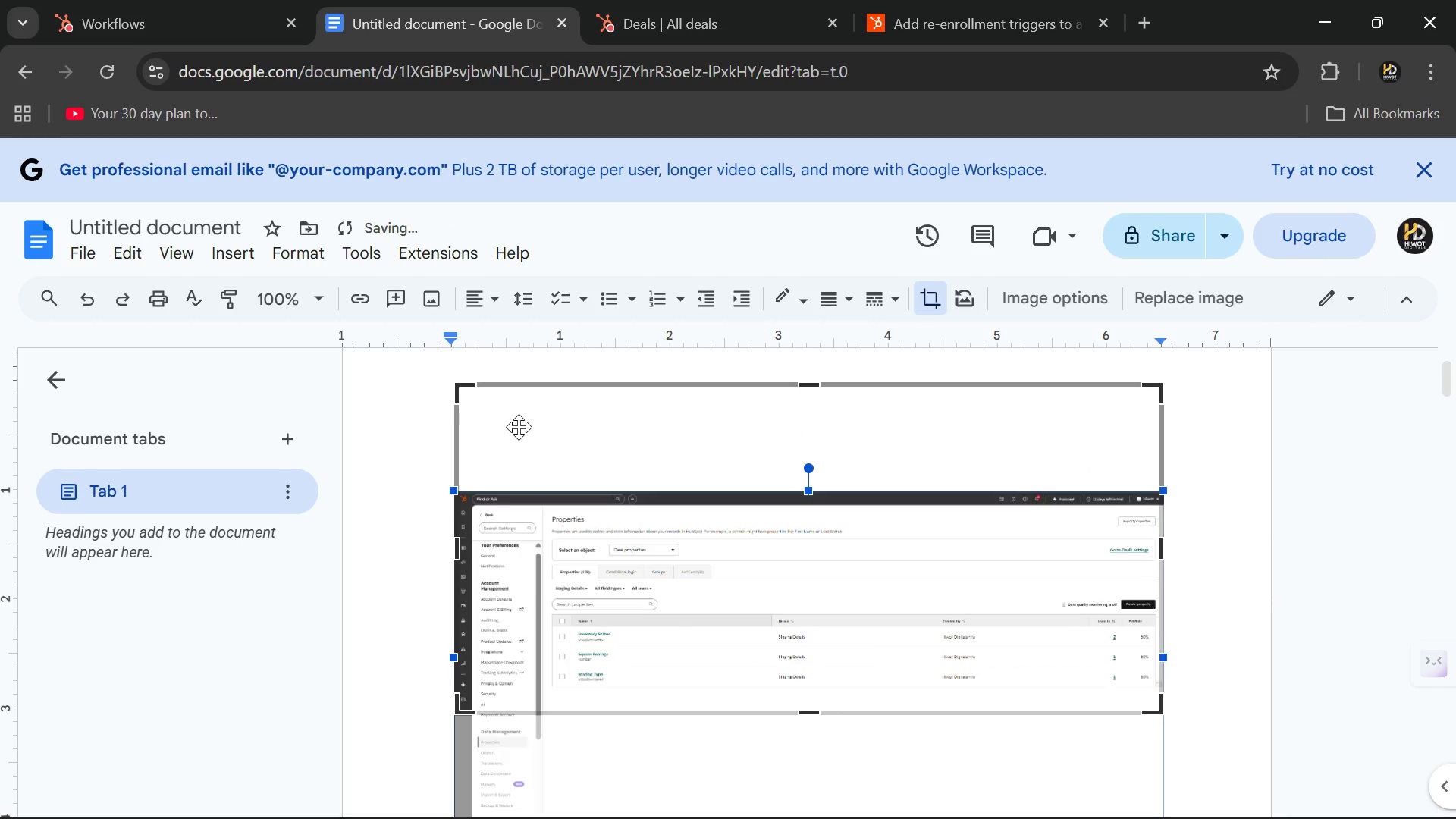 
key(Control+Z)
 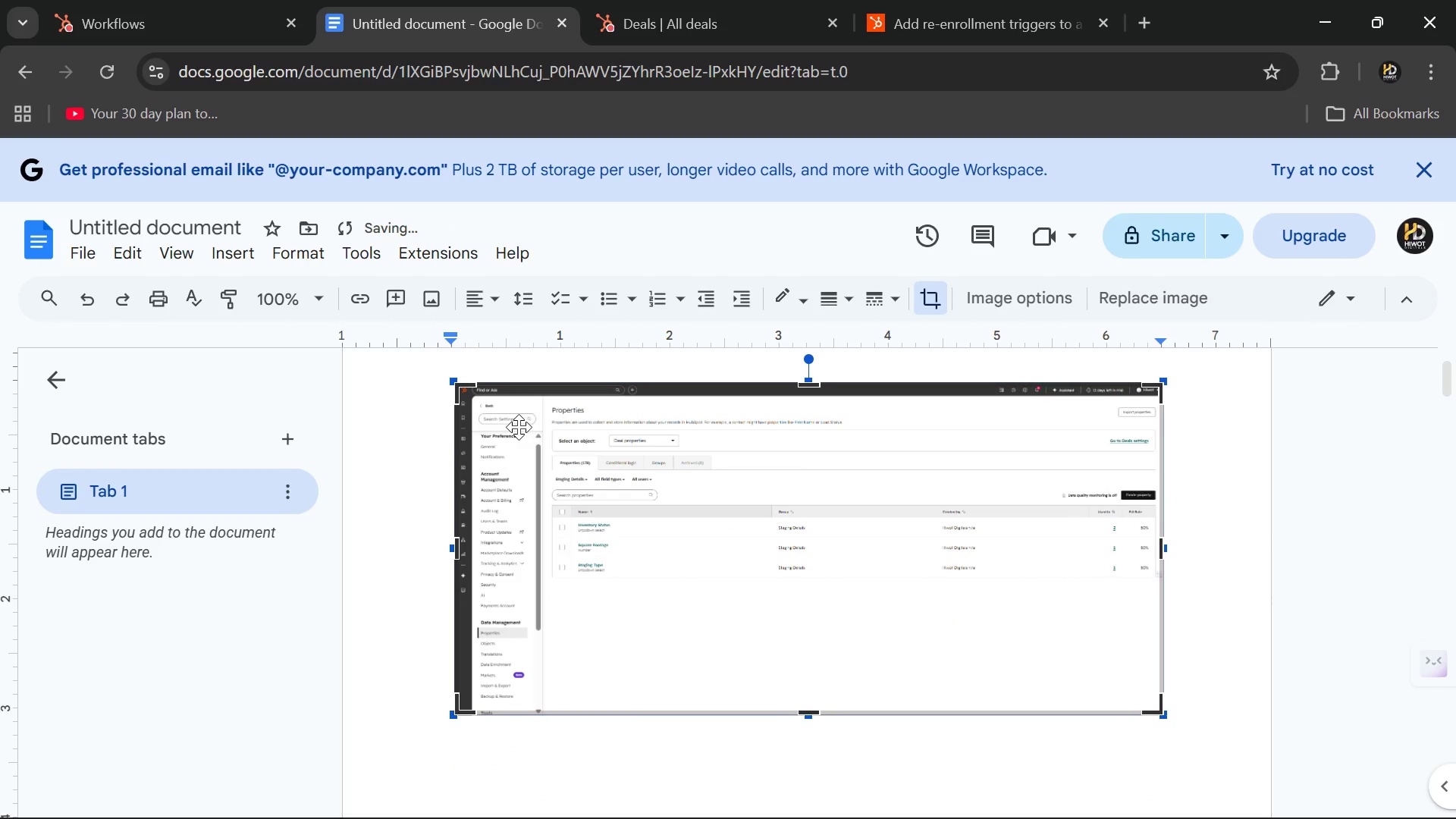 
scroll: coordinate [519, 427], scroll_direction: none, amount: 0.0
 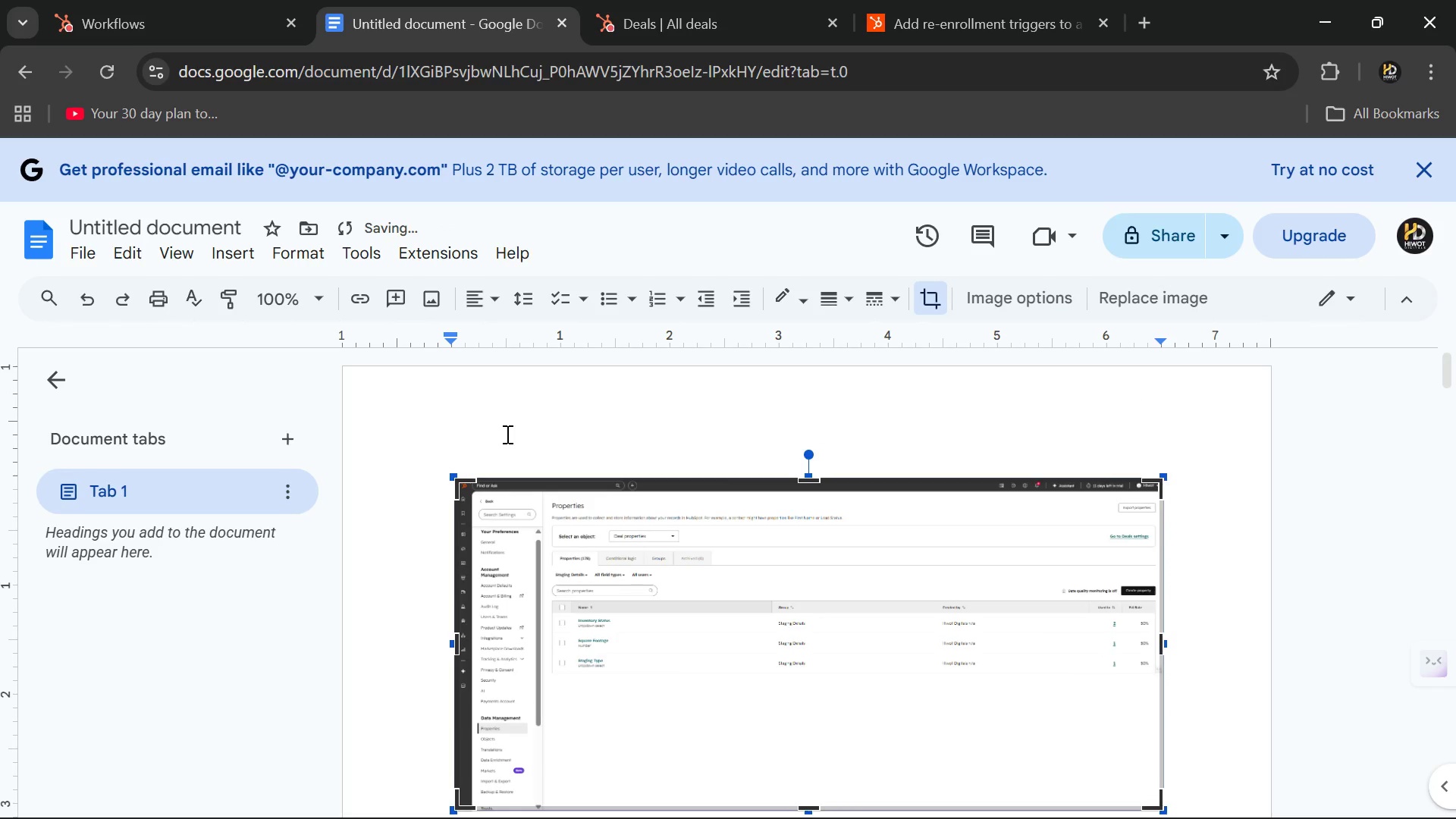 
double_click([506, 434])
 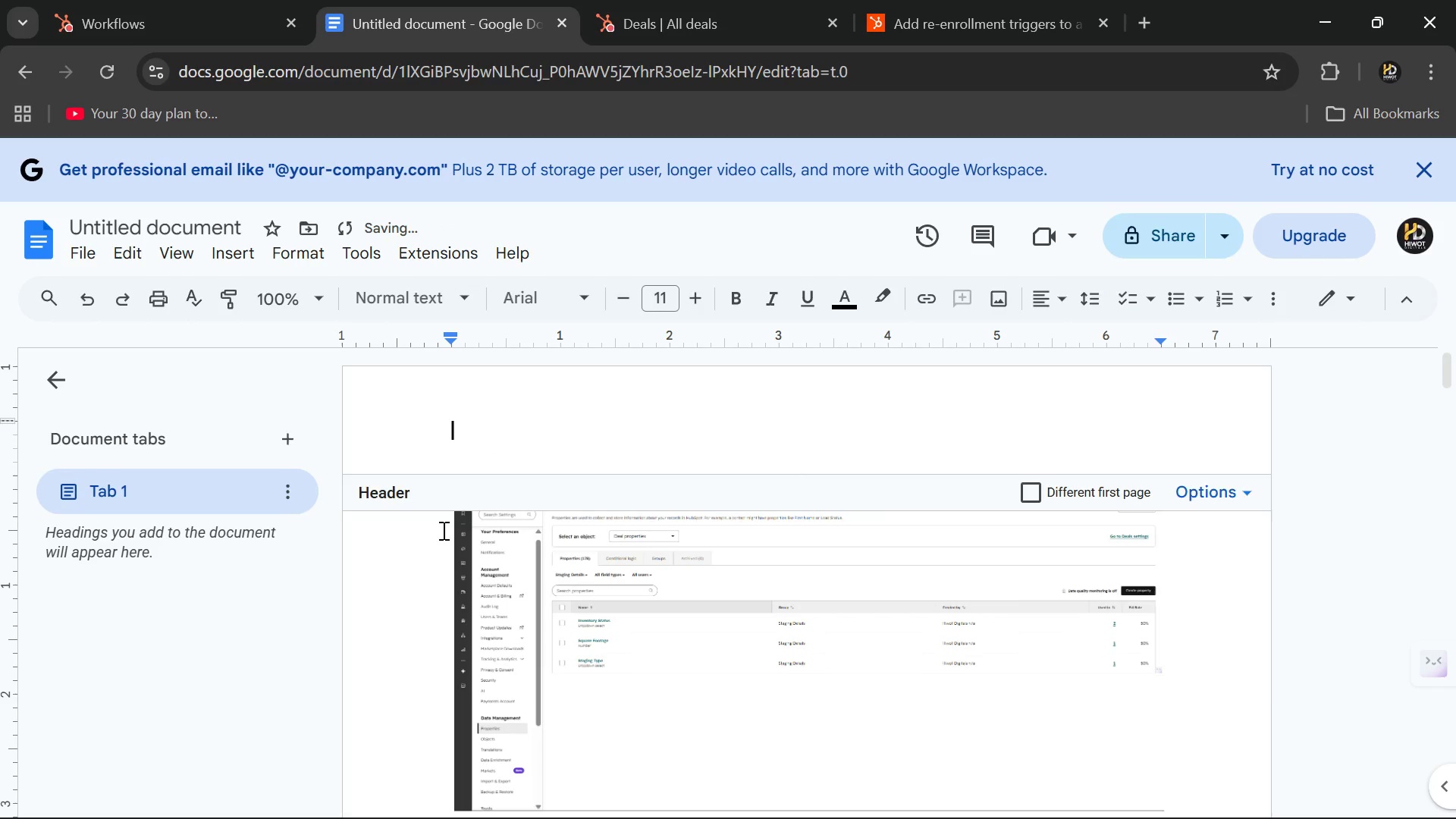 
double_click([442, 530])
 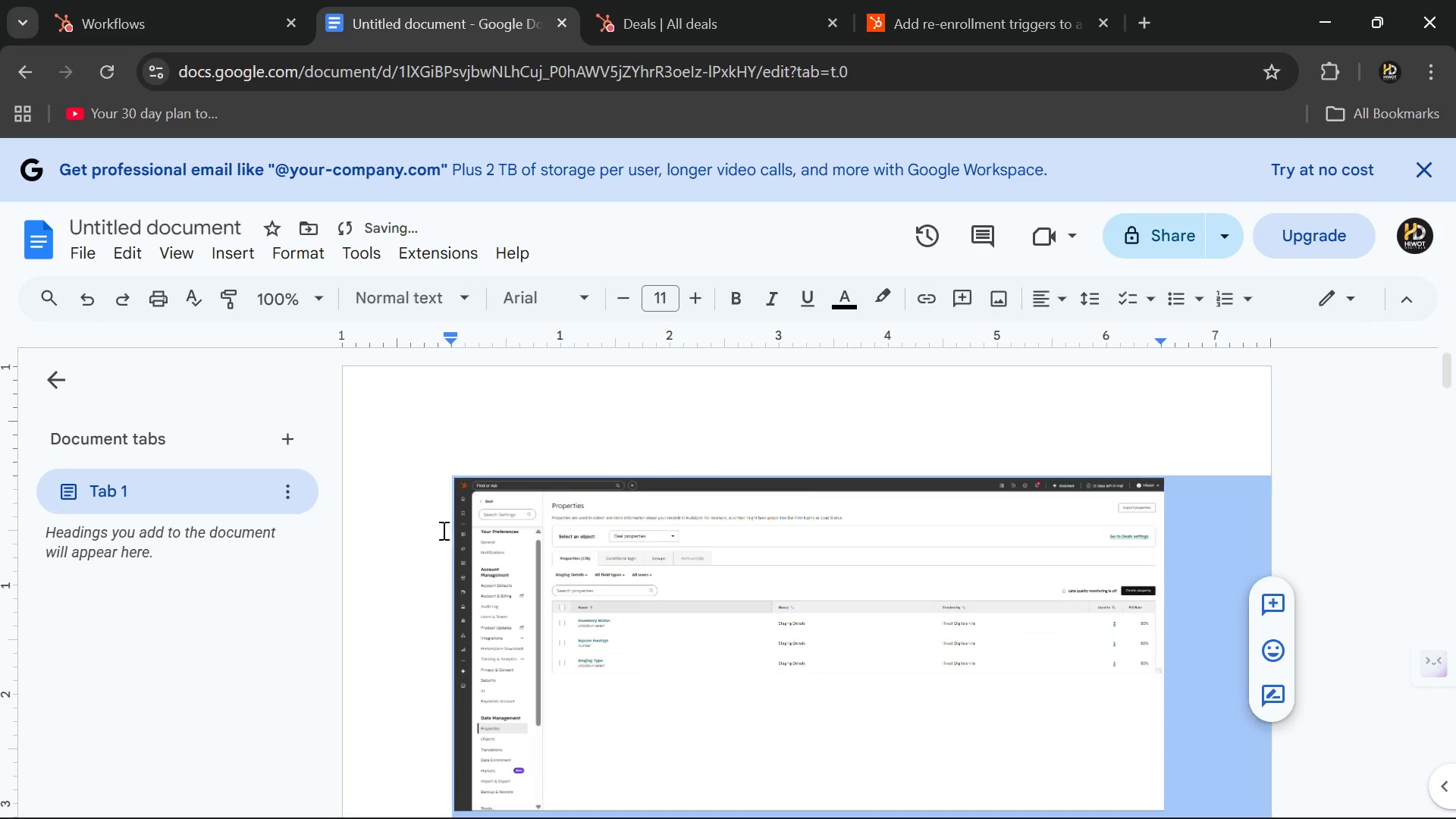 
triple_click([442, 530])
 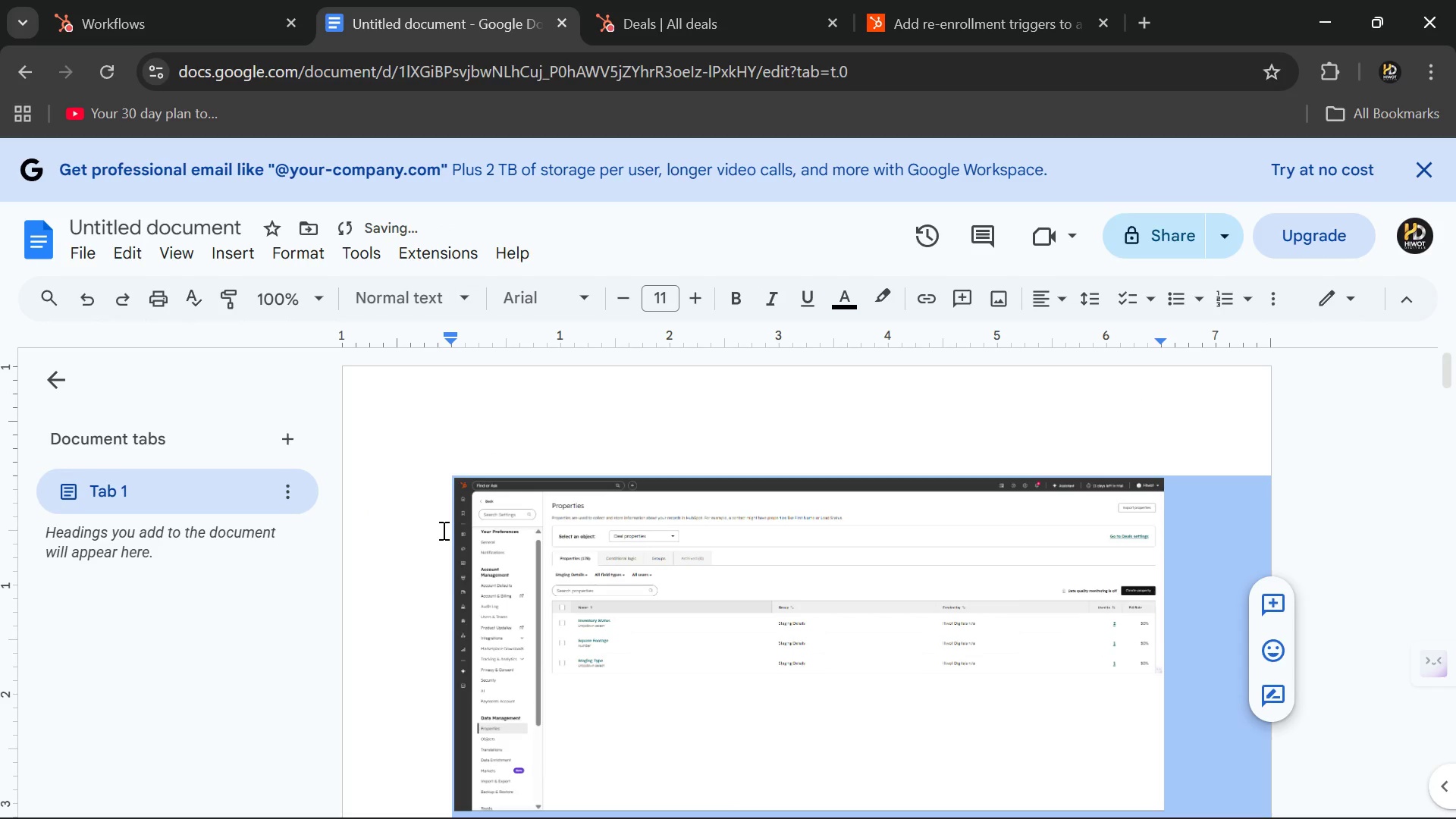 
triple_click([442, 530])
 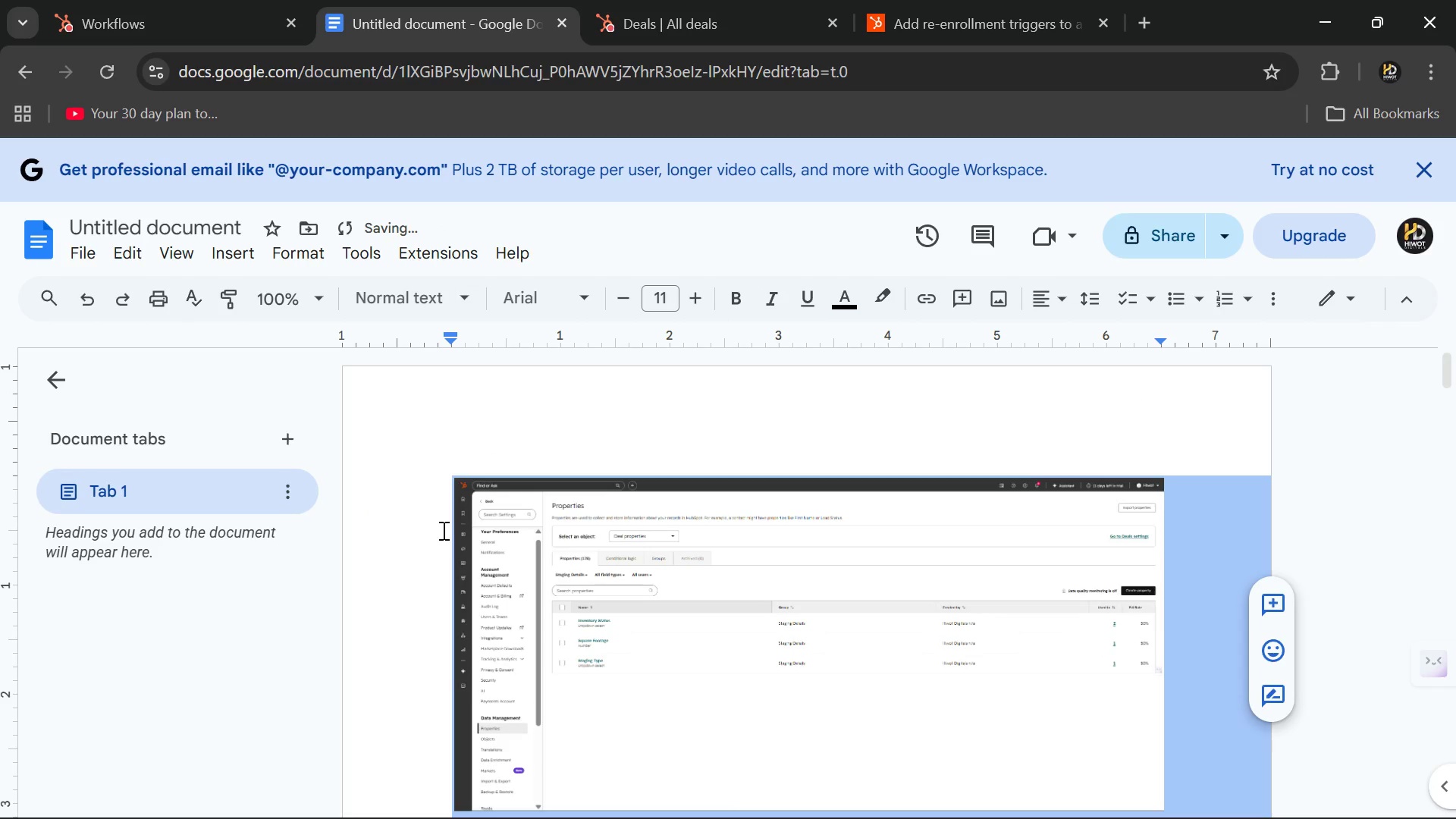 
triple_click([442, 530])
 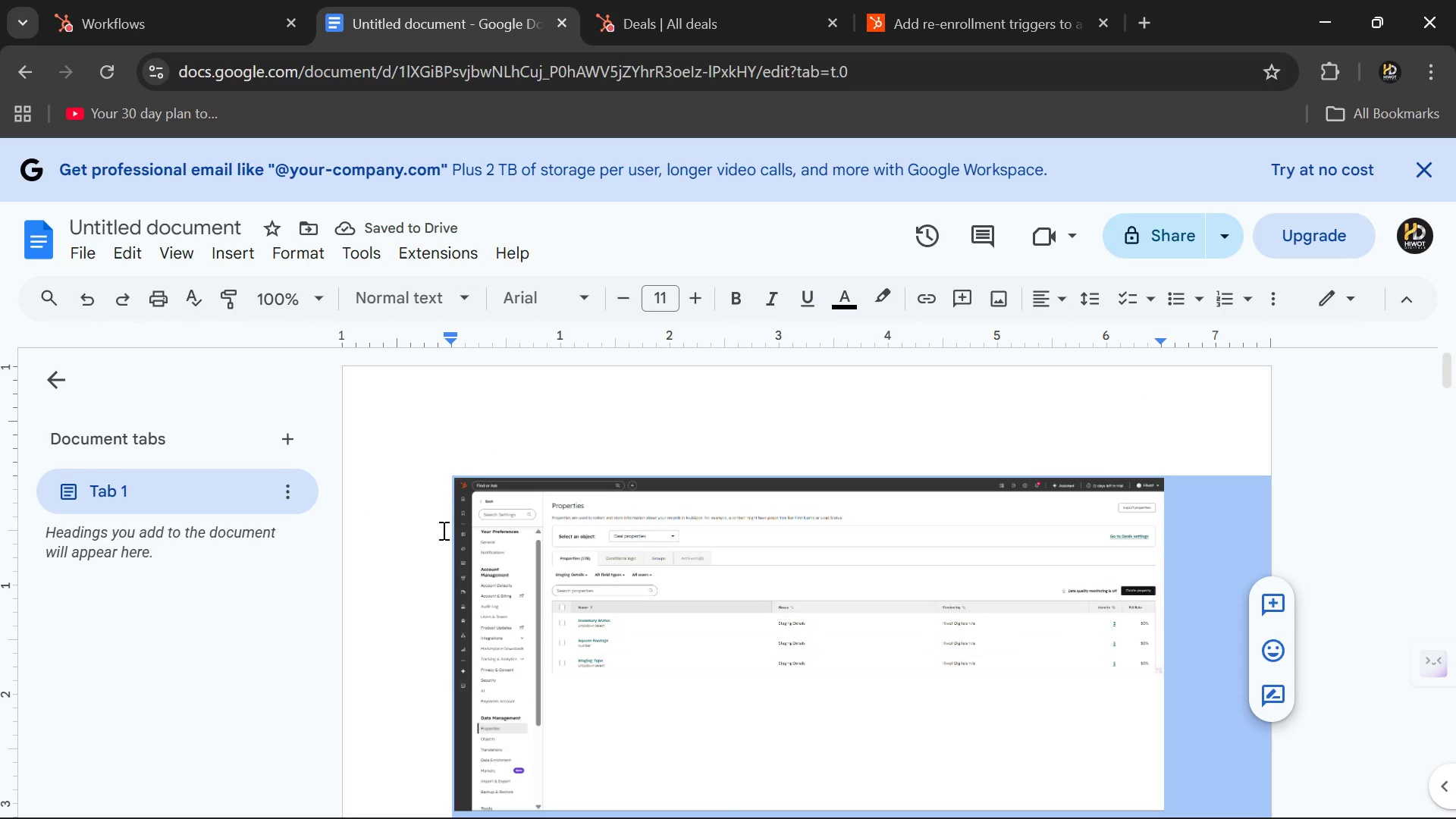 
triple_click([442, 530])
 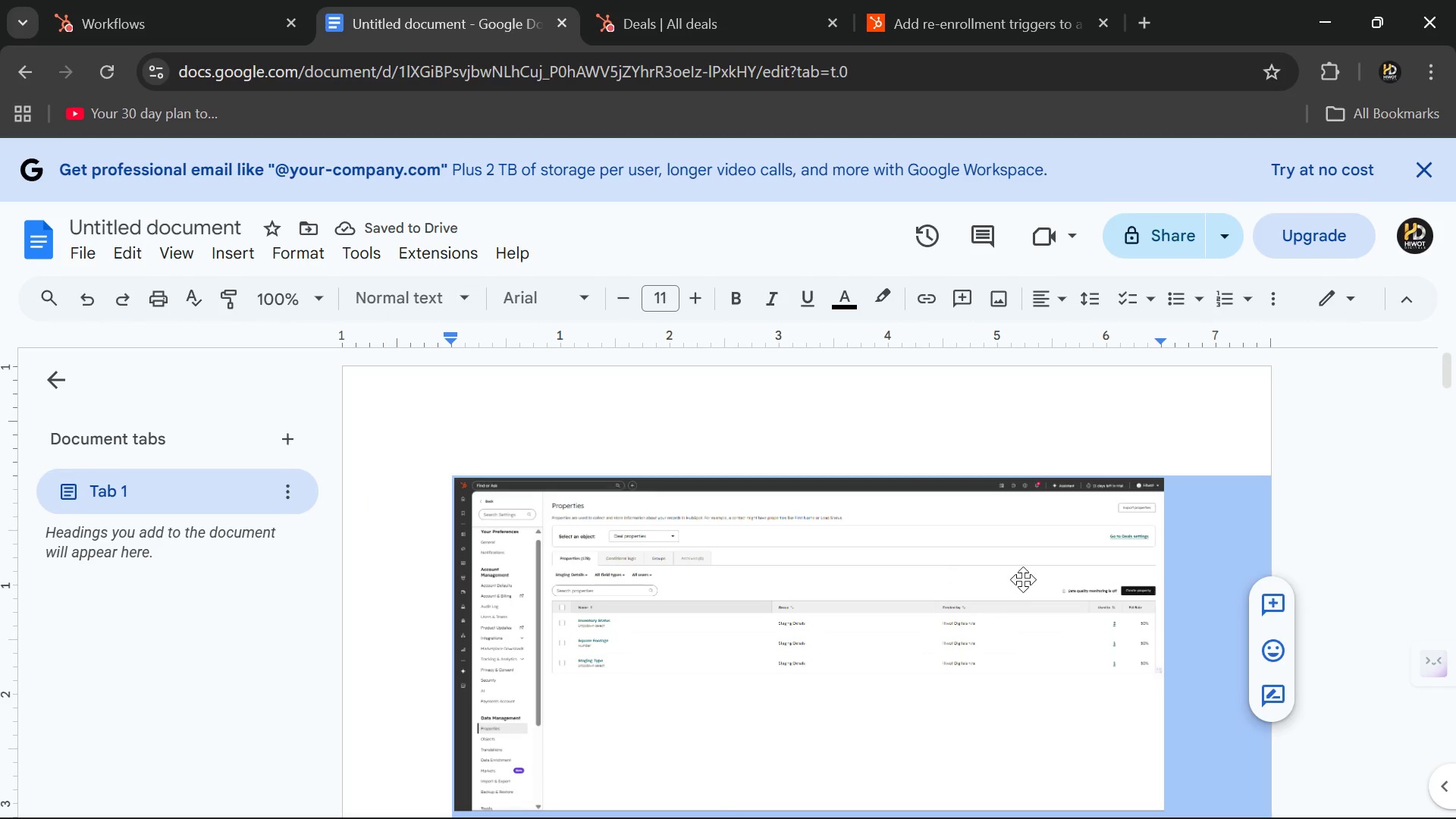 
scroll: coordinate [1025, 579], scroll_direction: down, amount: 1.0
 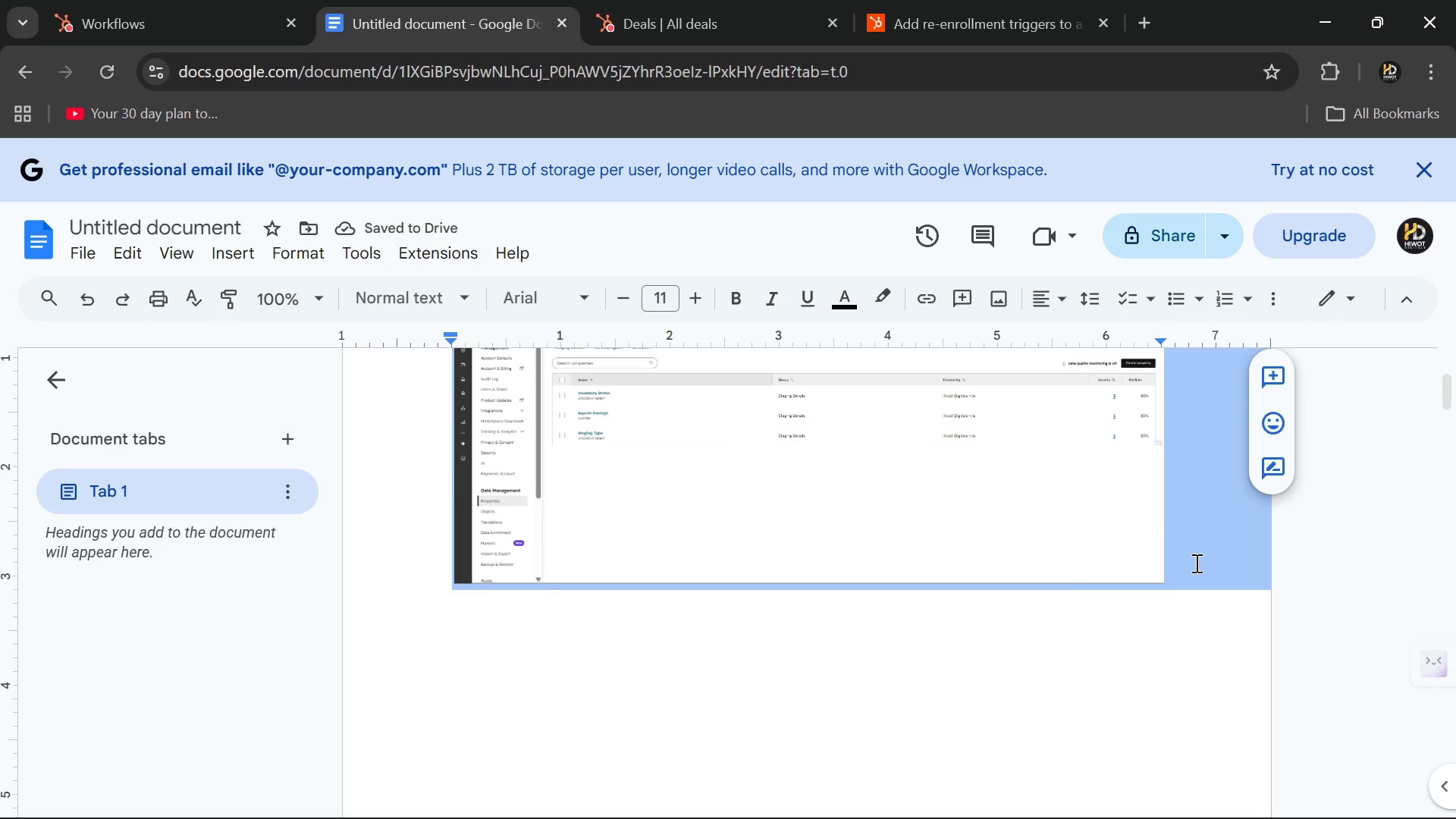 
left_click([1195, 563])
 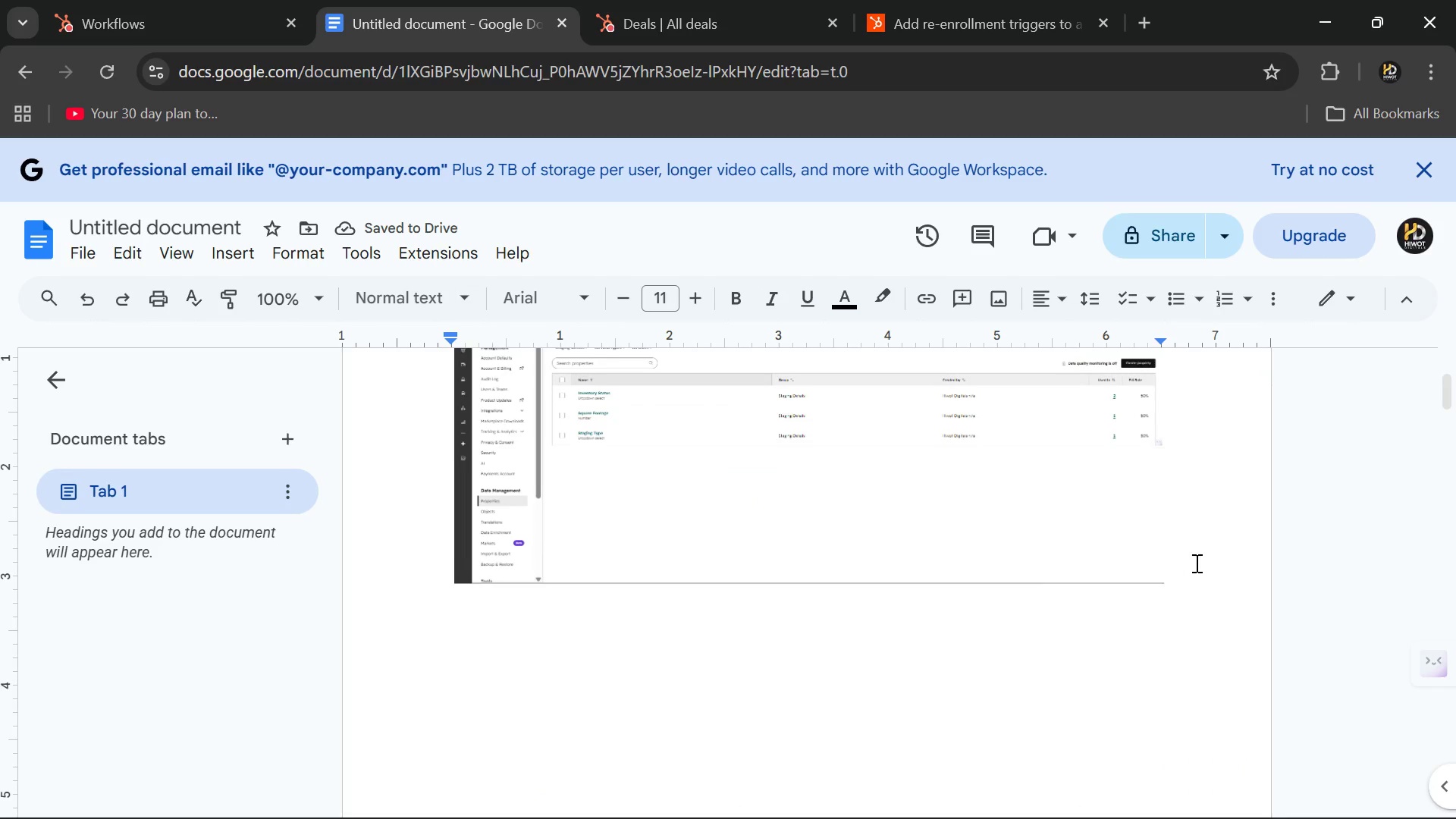 
key(ArrowLeft)
 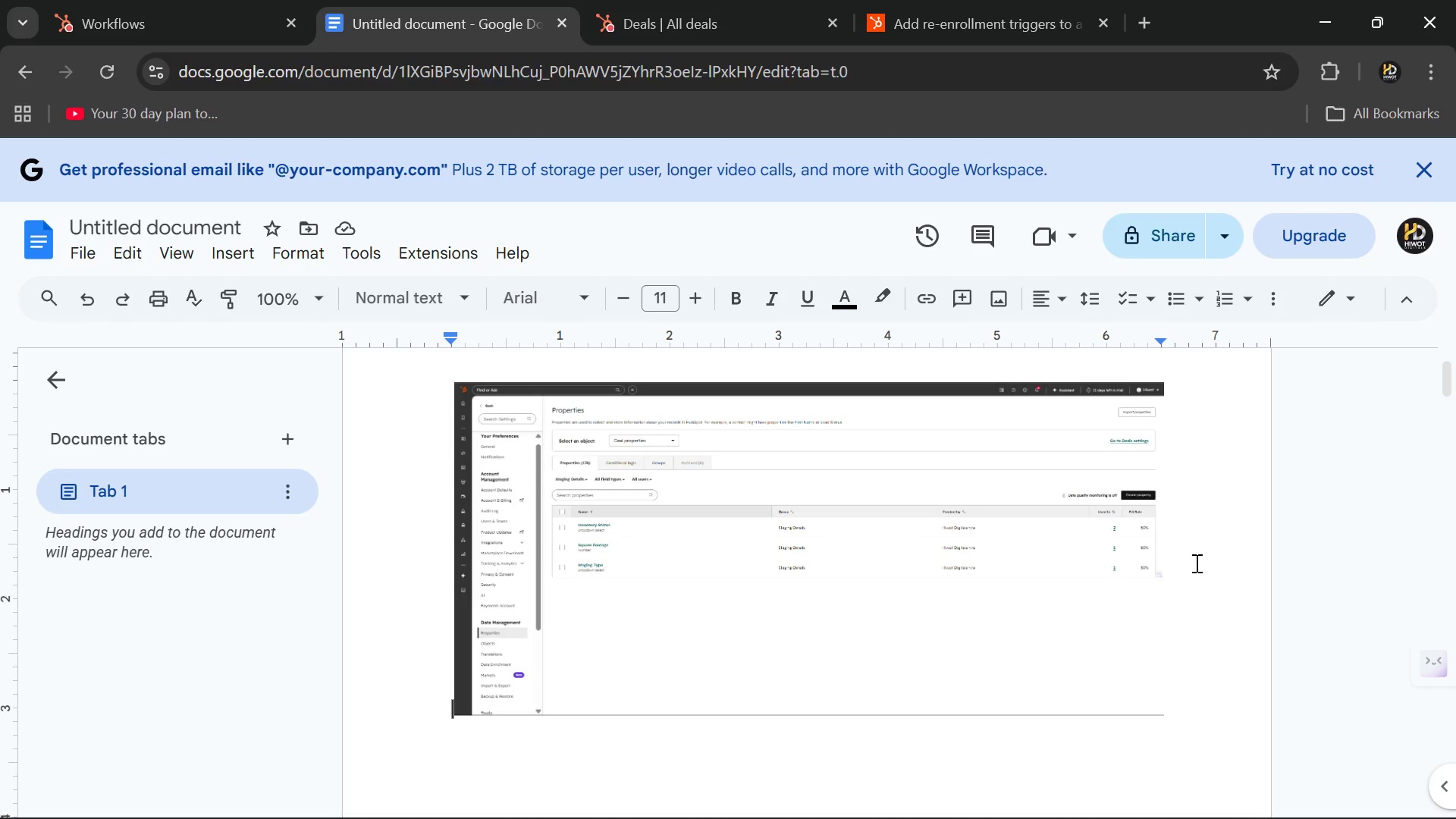 
key(Enter)
 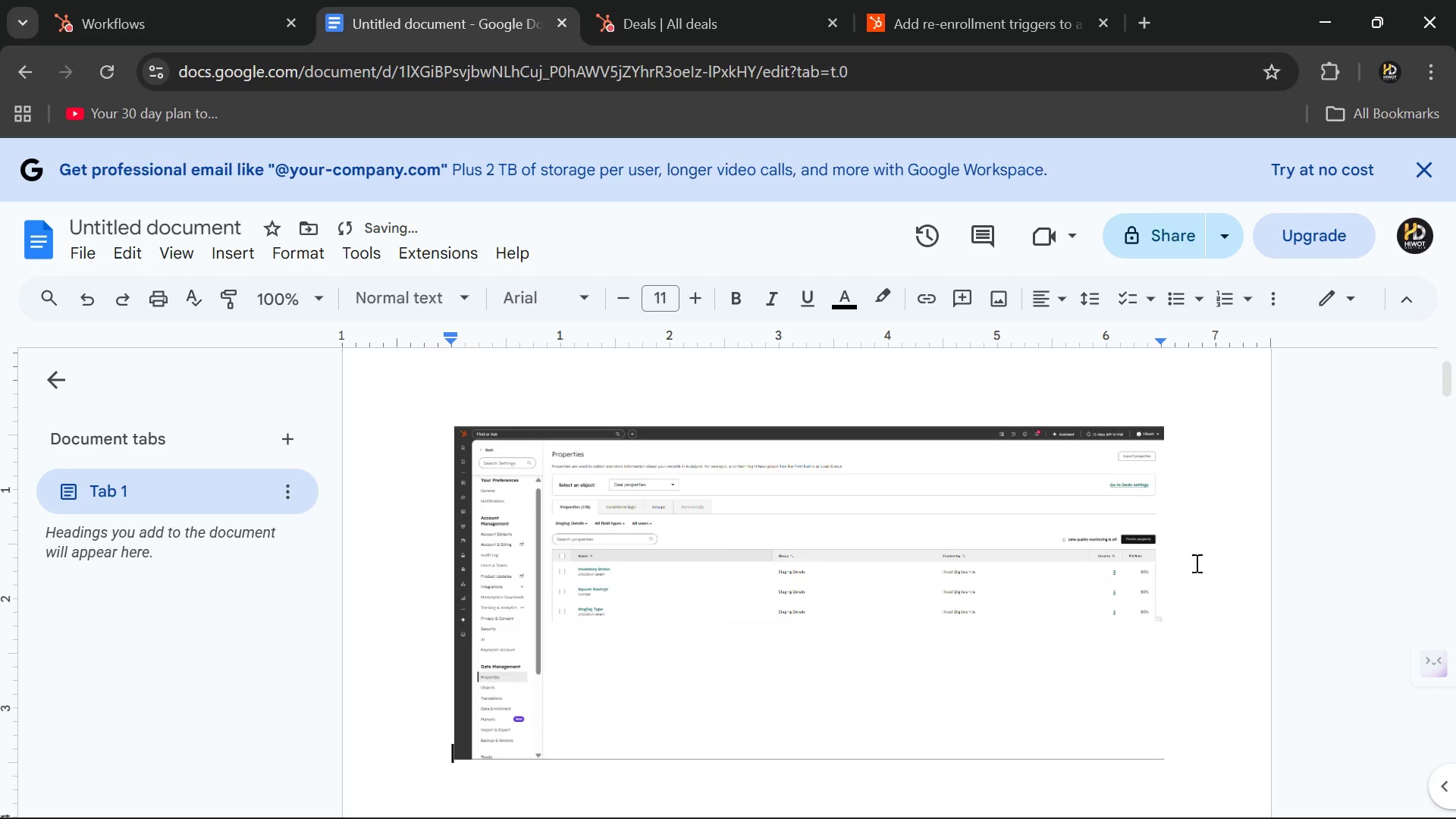 
key(Enter)
 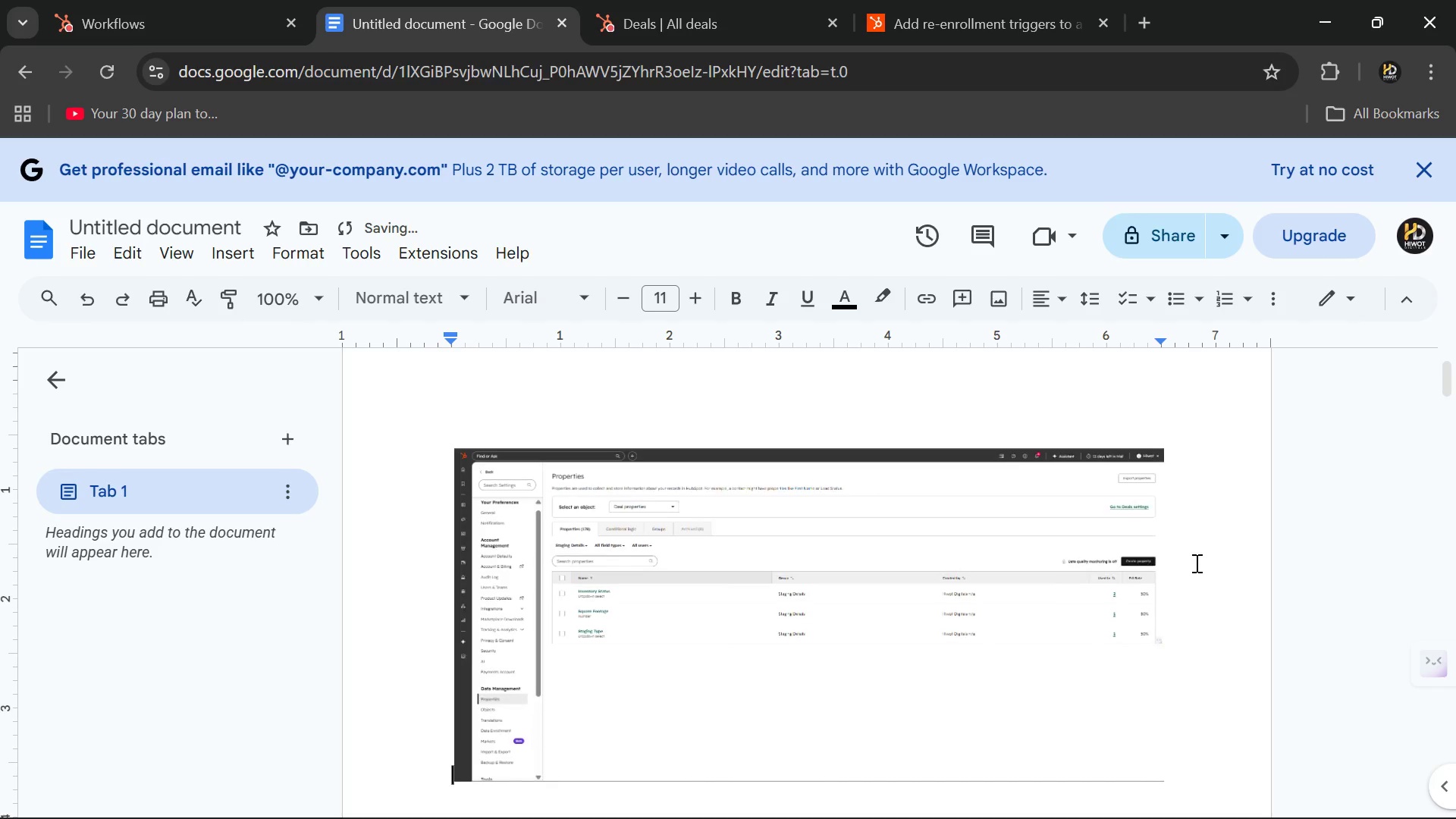 
key(Enter)
 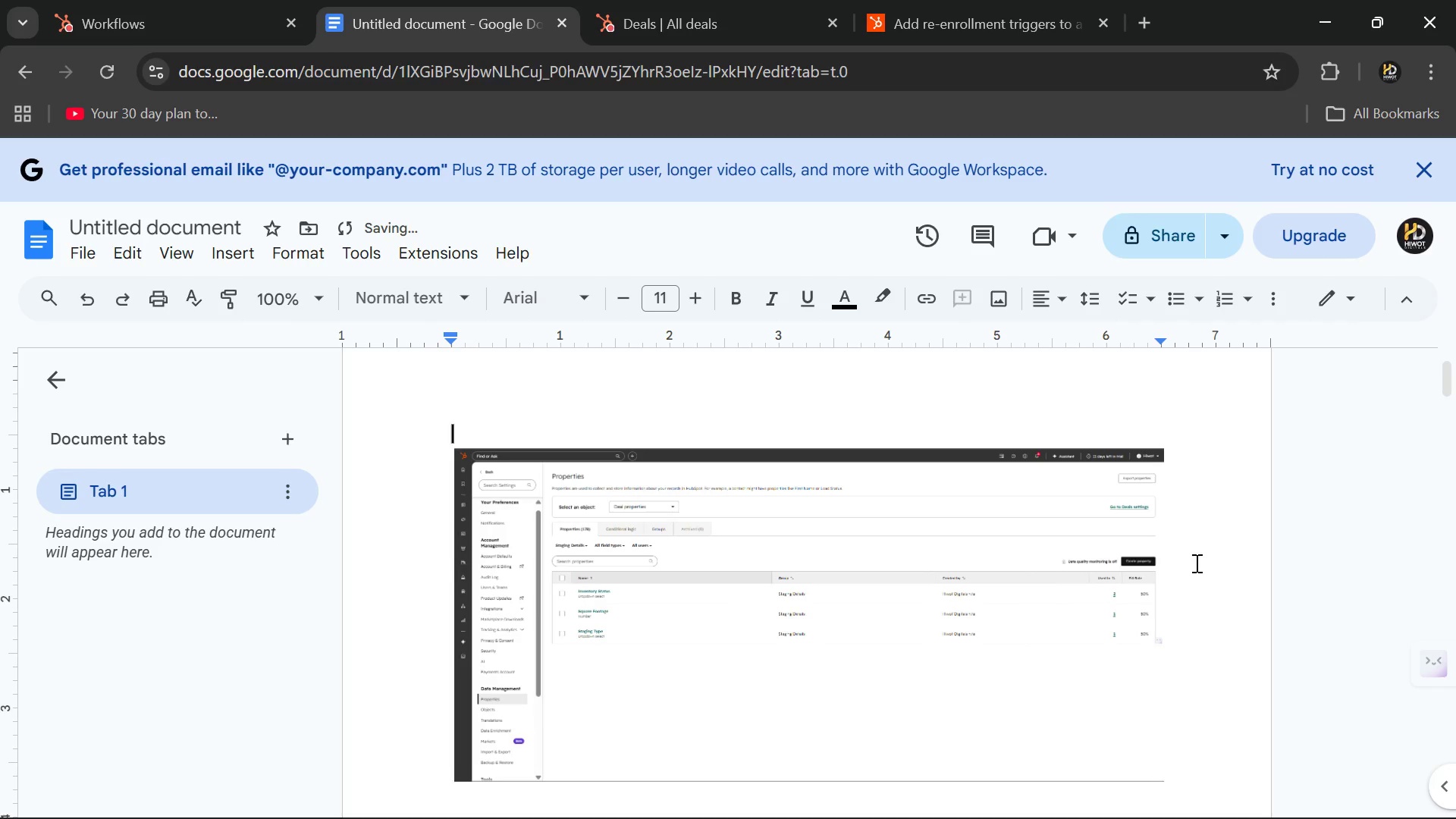 
key(ArrowUp)
 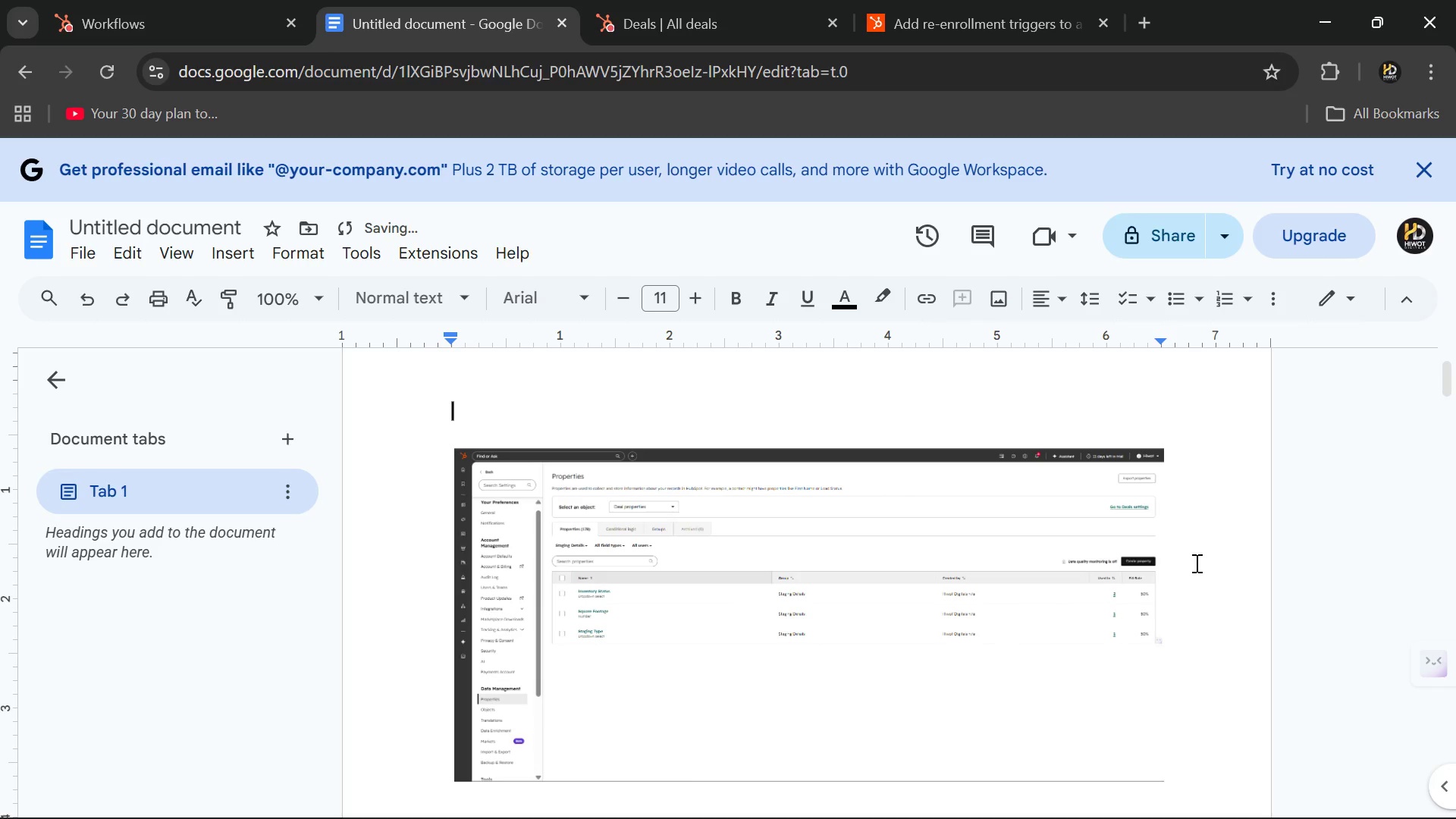 
key(ArrowUp)
 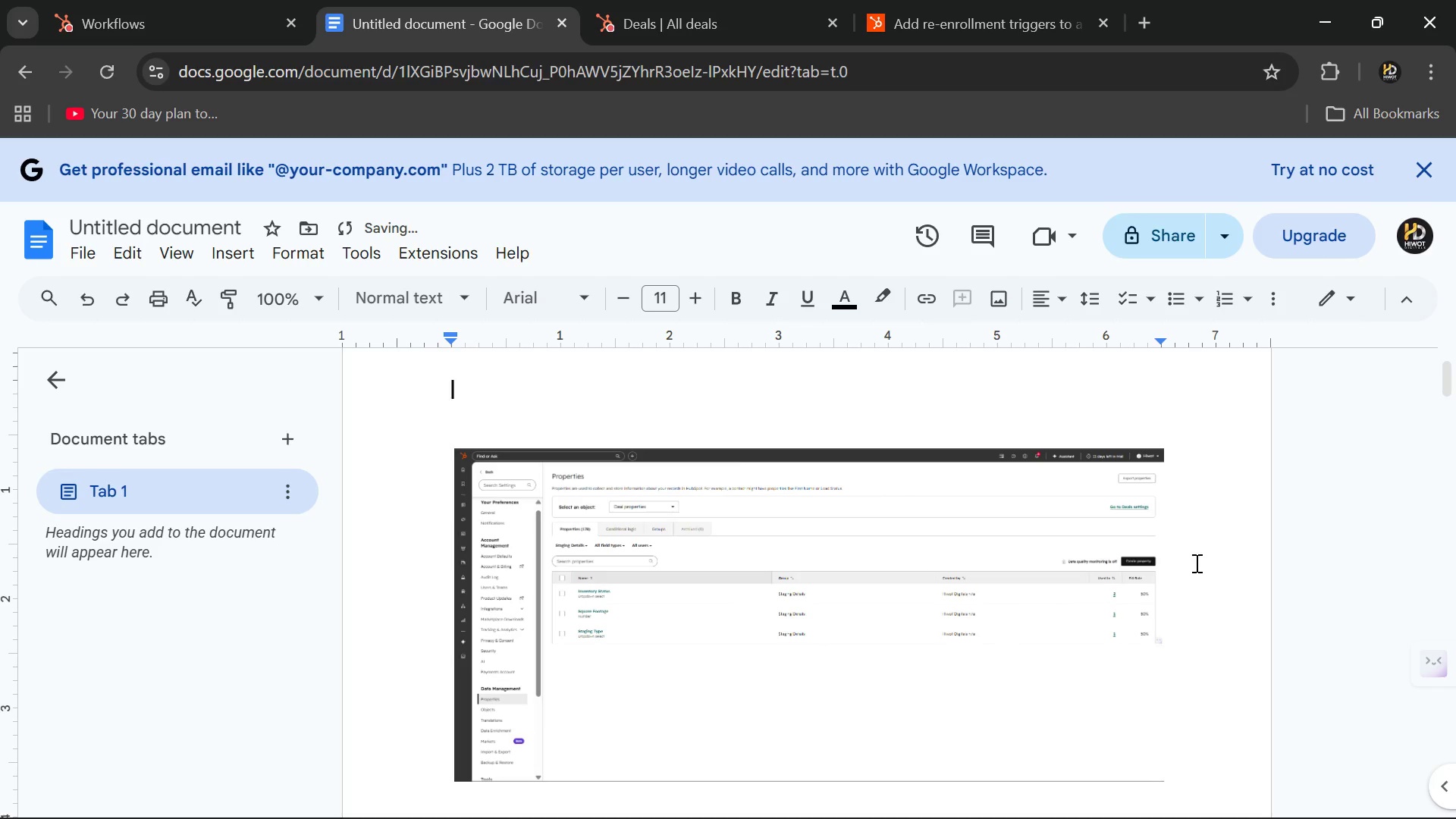 
key(ArrowUp)
 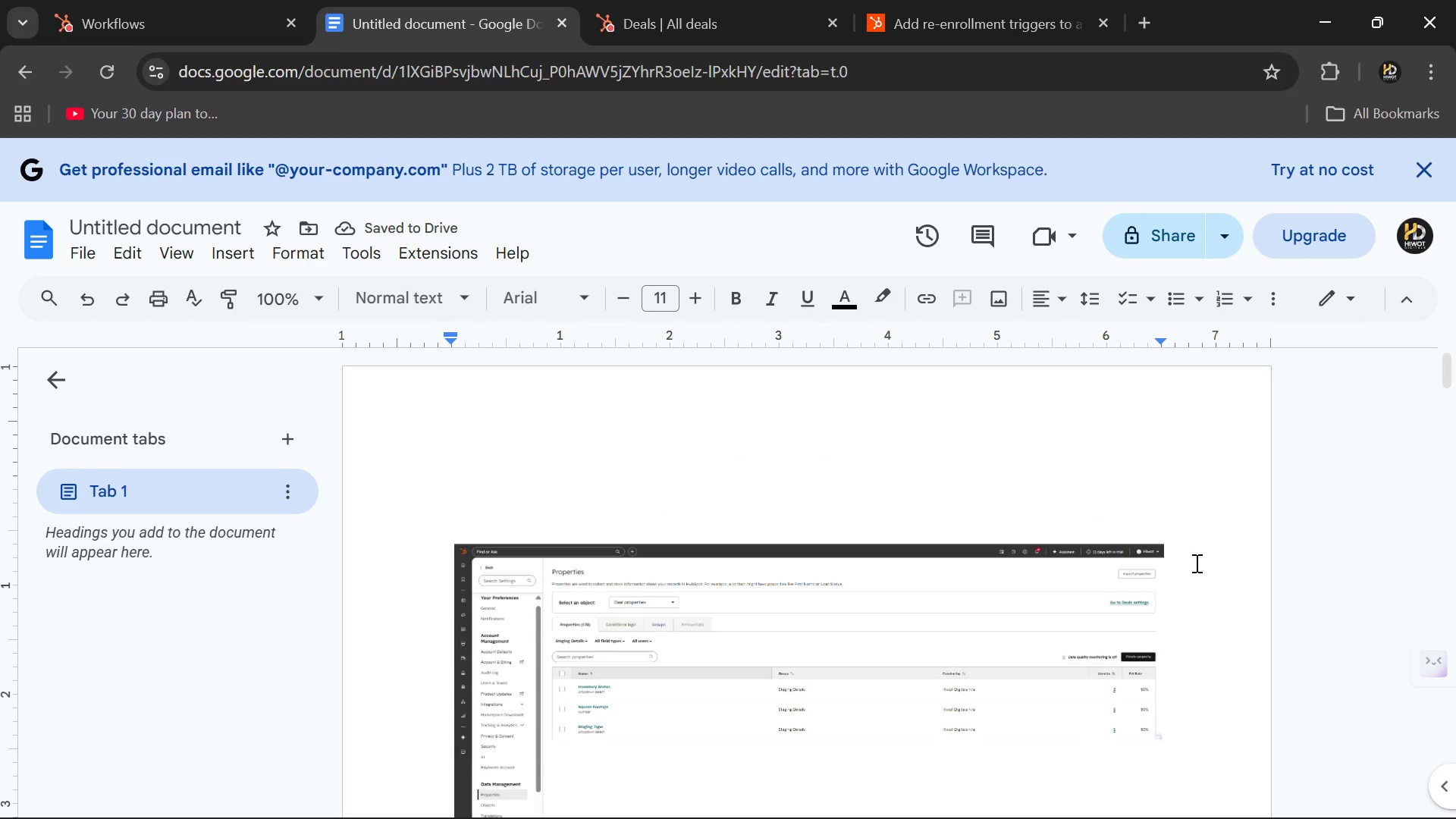 
type(Custom Po)
key(Backspace)
type(roperty Group )
 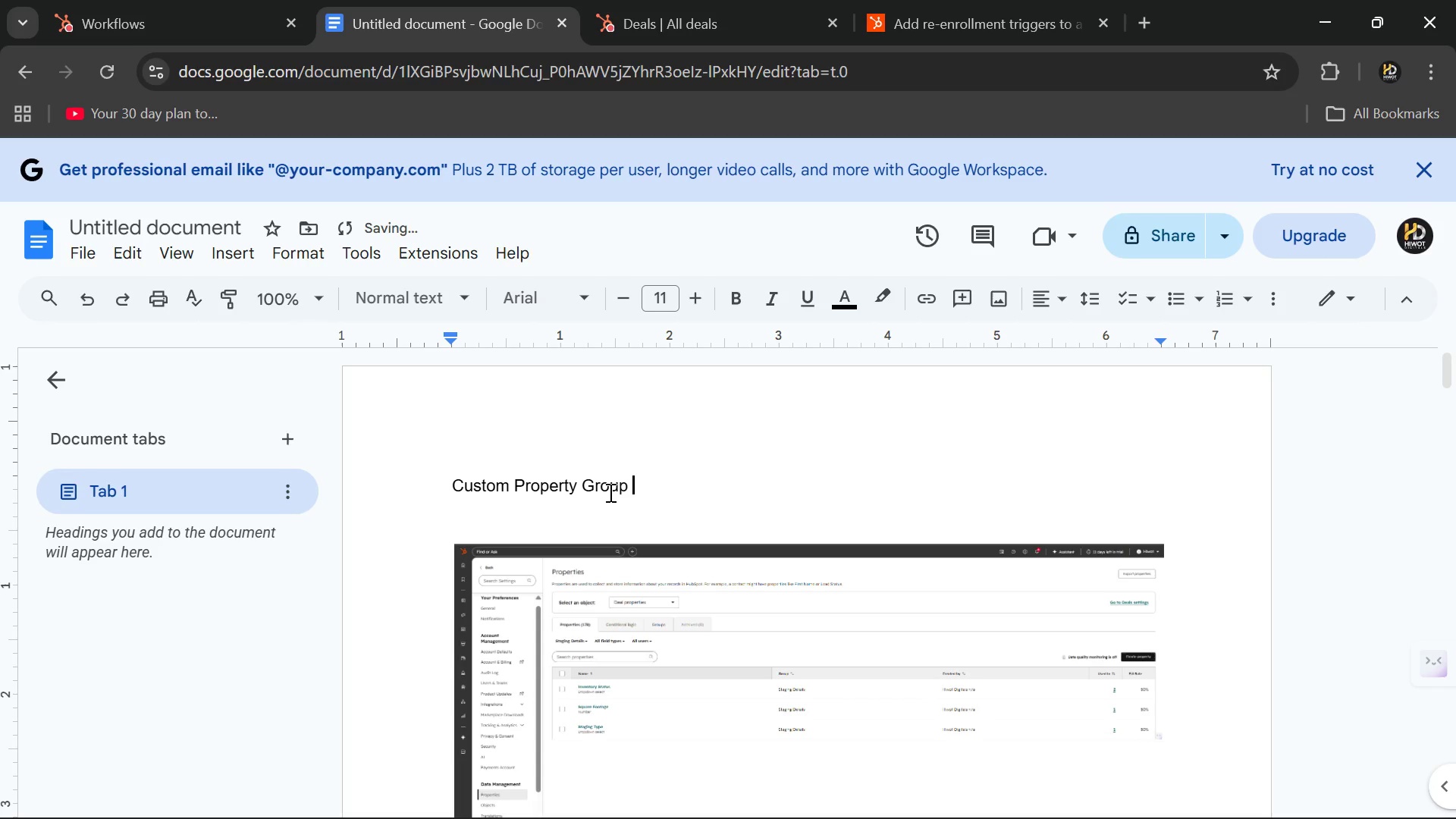 
left_click_drag(start_coordinate=[629, 485], to_coordinate=[407, 491])
 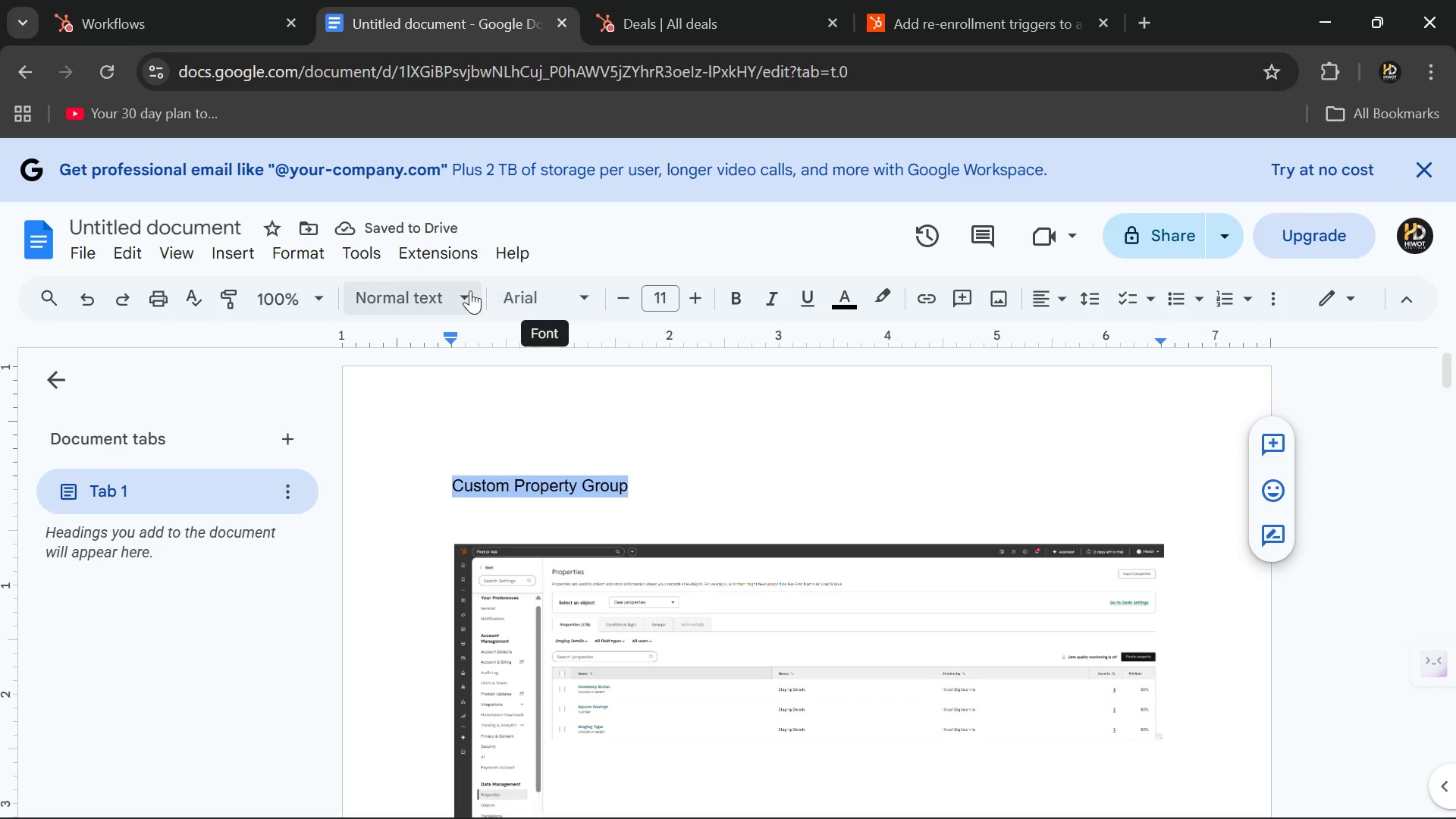 
left_click([470, 290])
 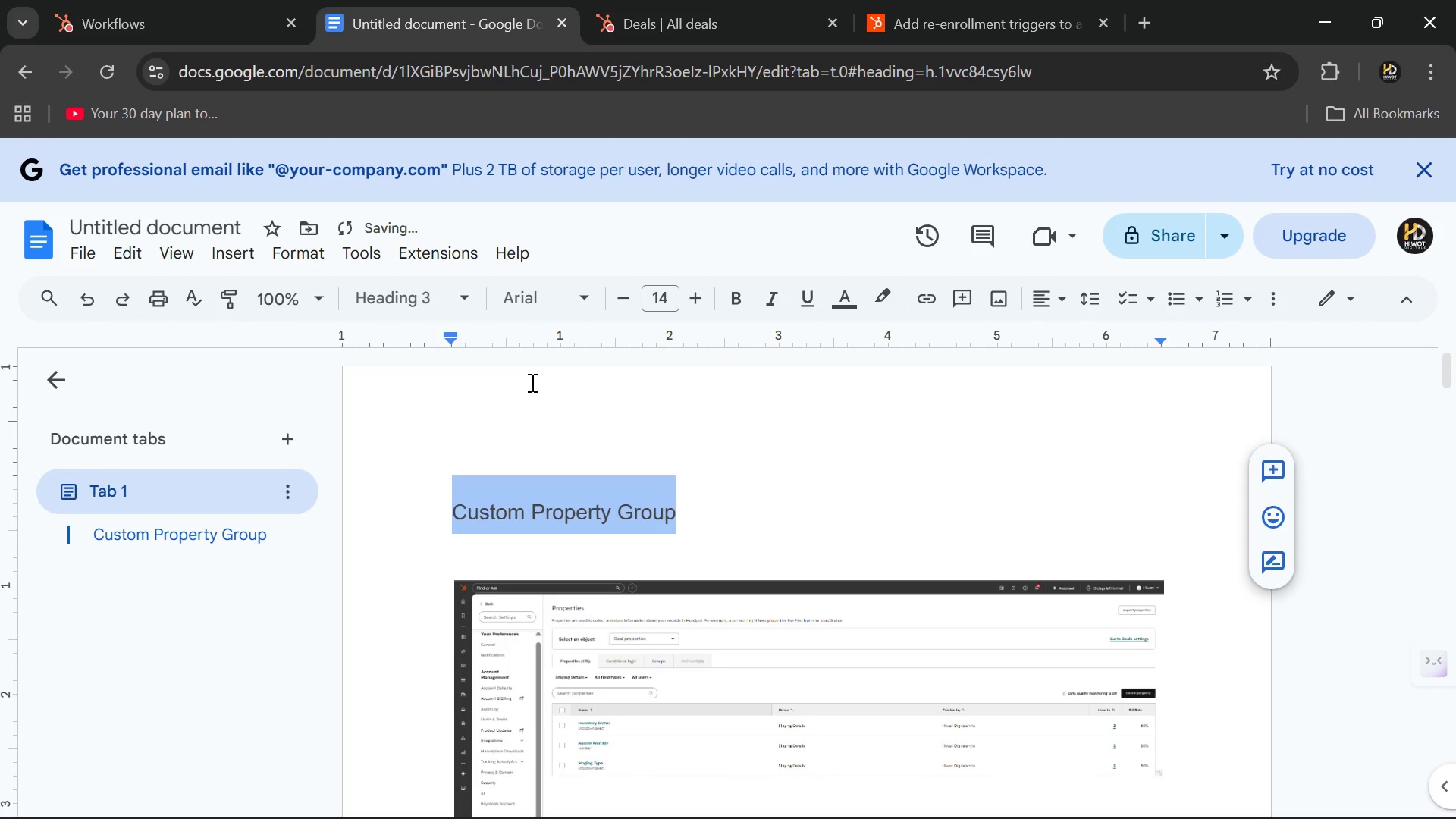 
left_click([588, 290])
 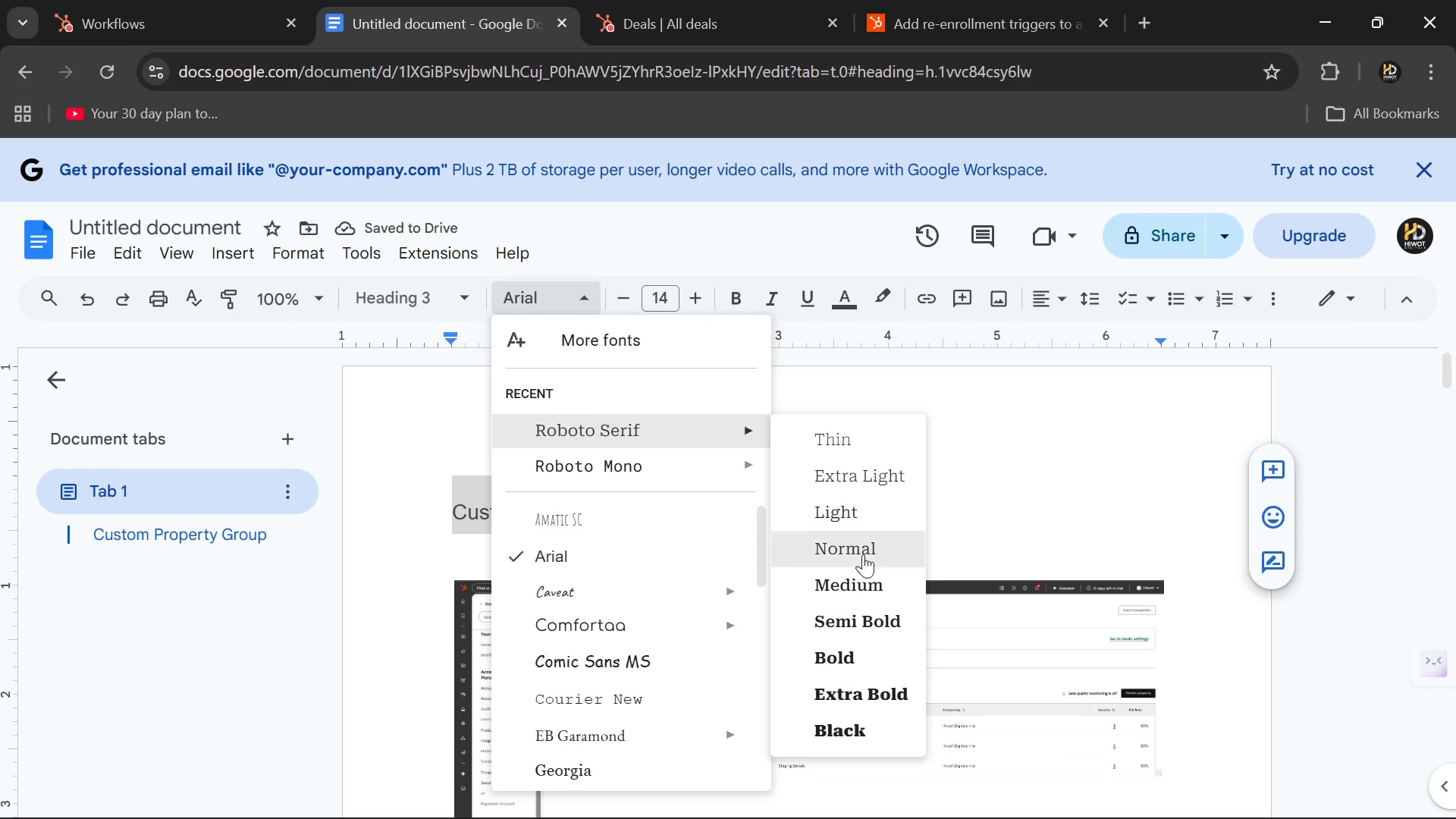 
left_click([866, 590])
 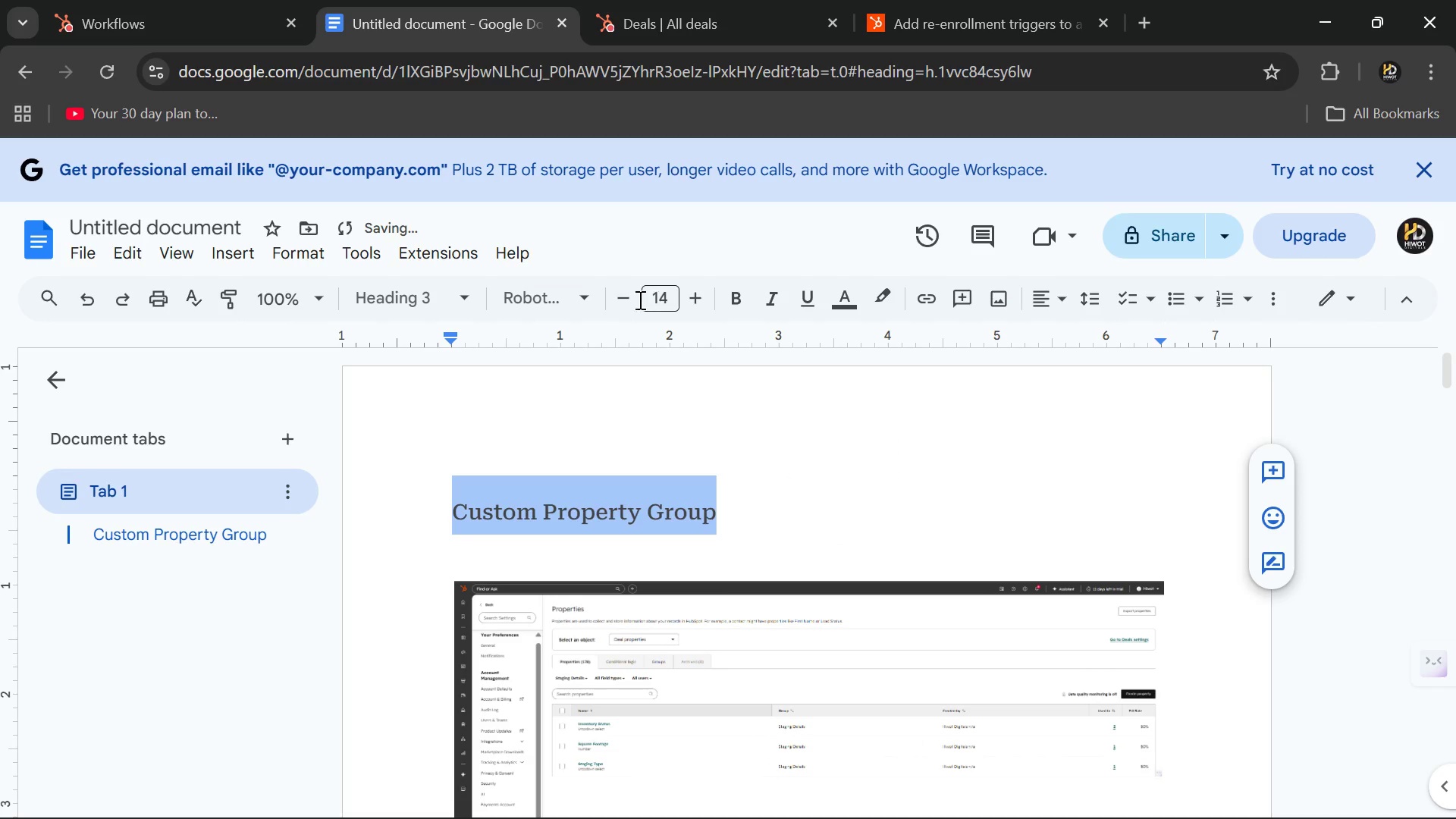 
left_click([568, 297])
 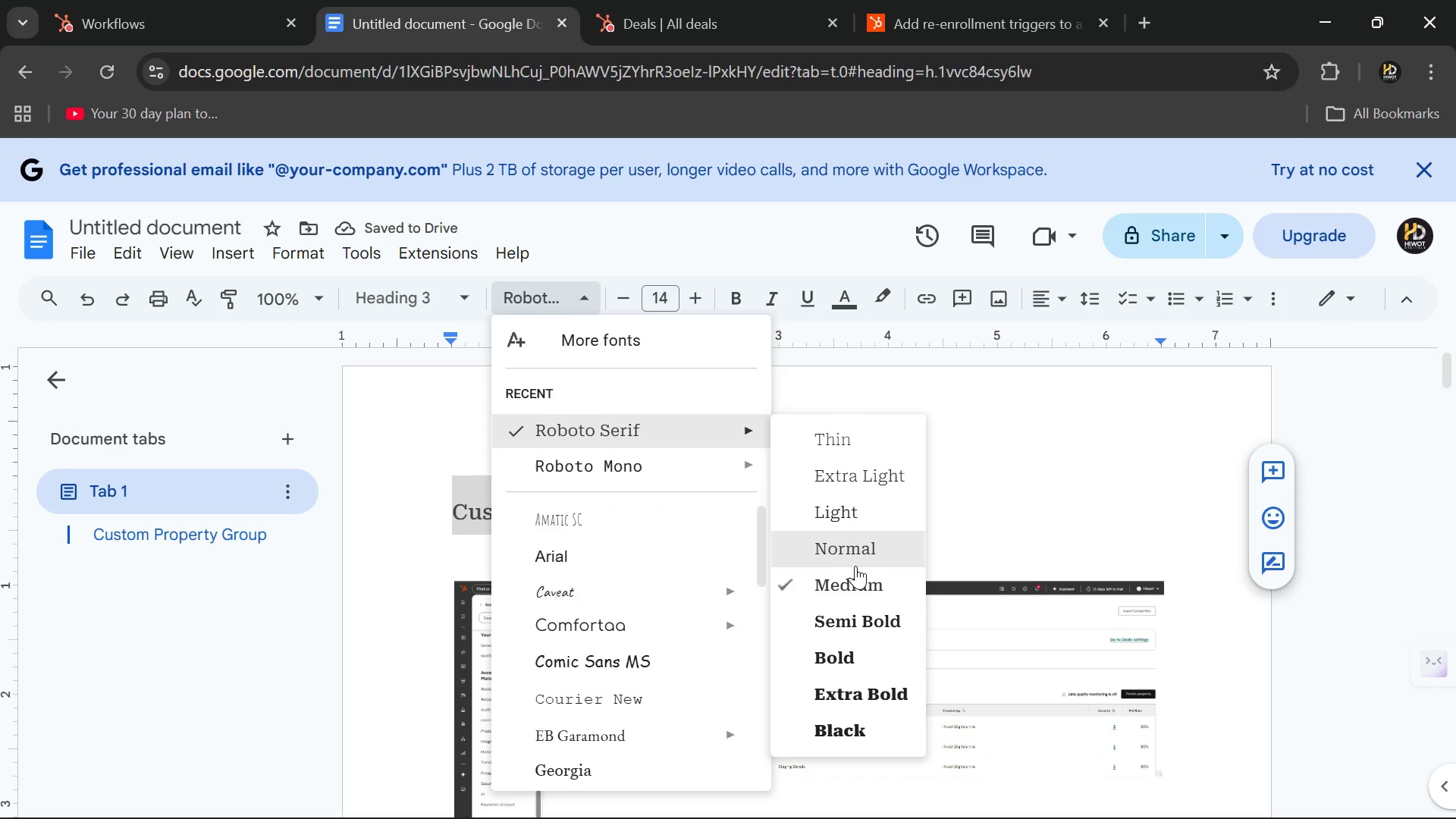 
left_click([865, 607])
 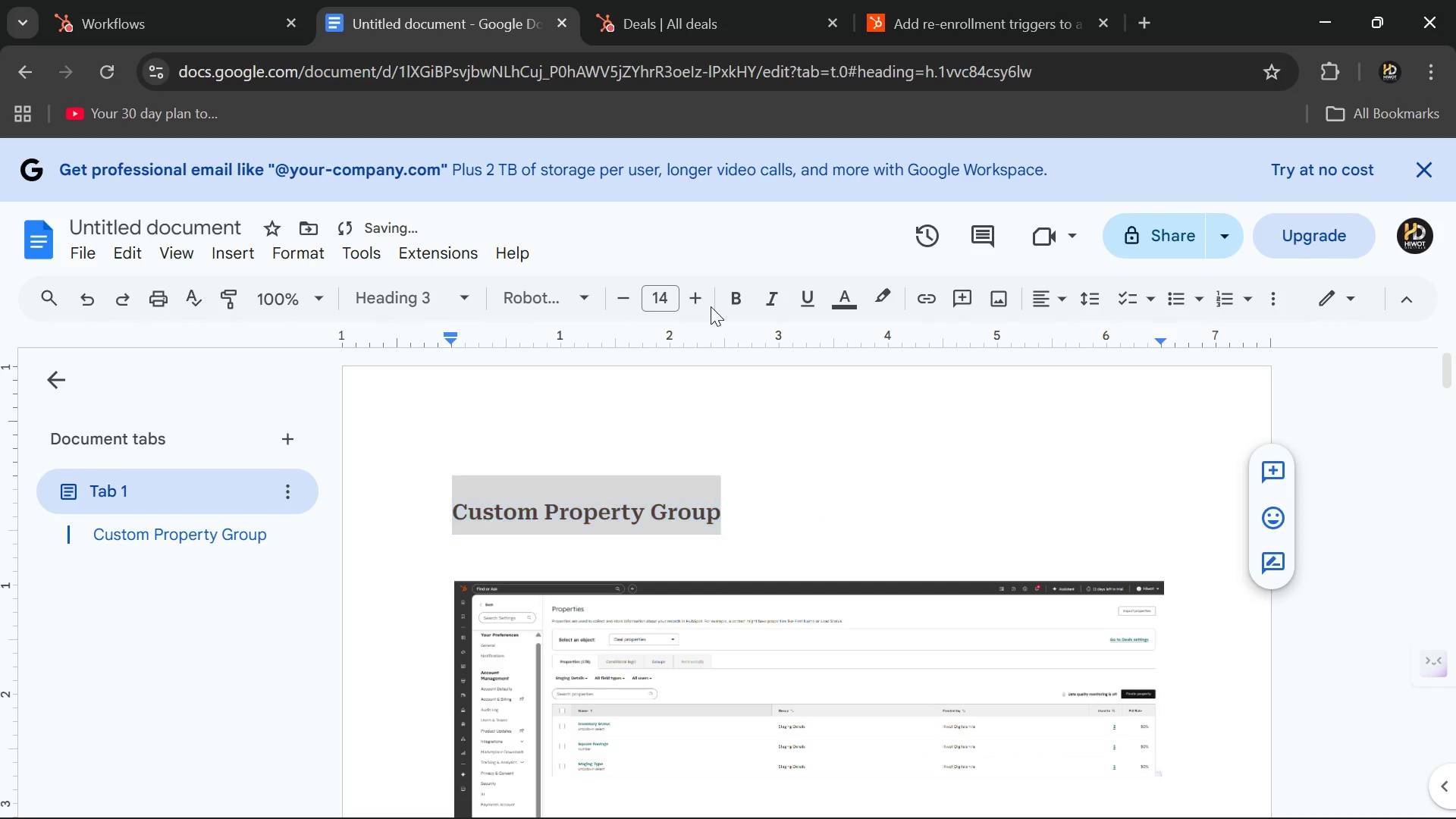 
double_click([701, 303])
 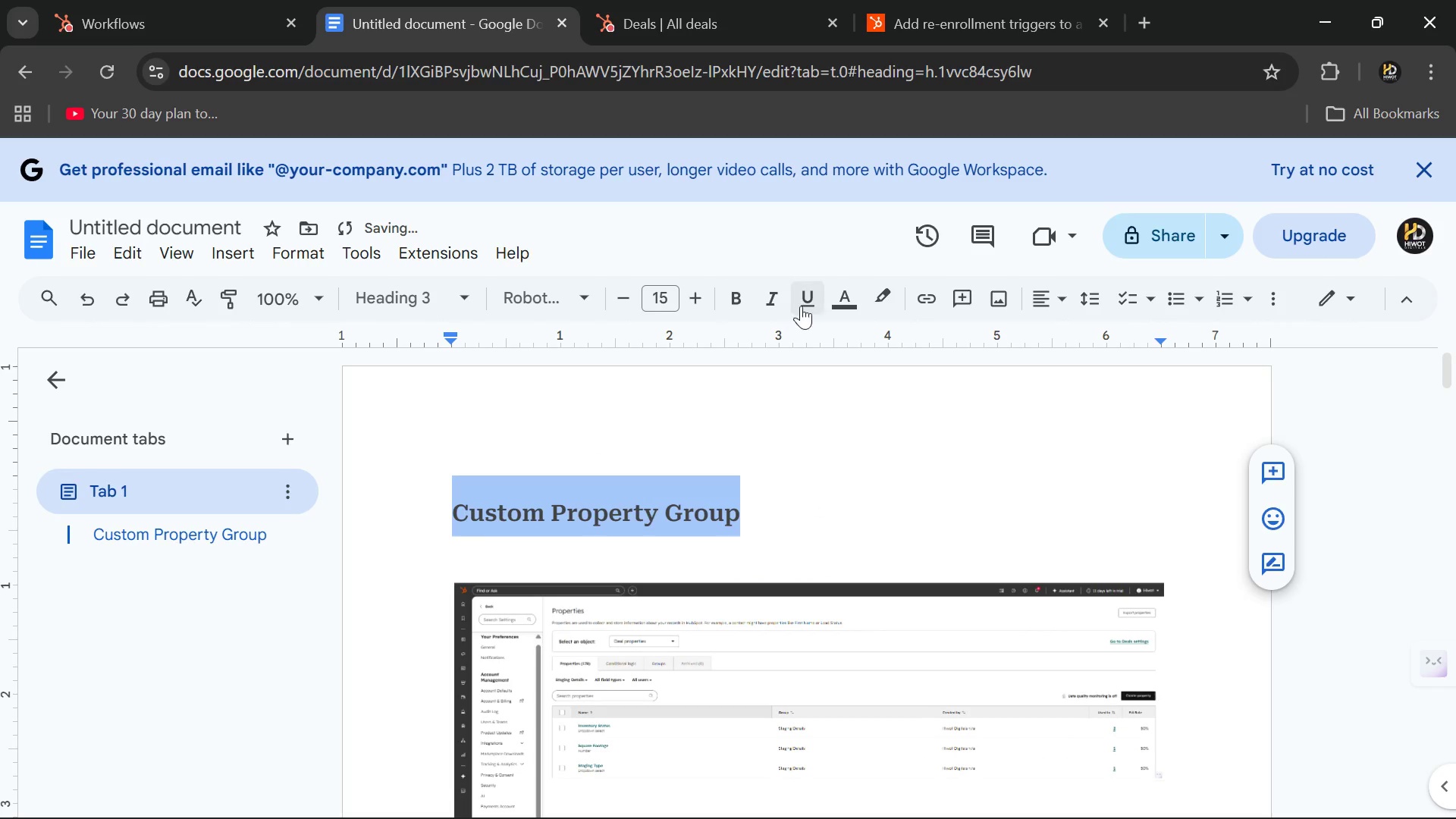 
left_click([803, 304])
 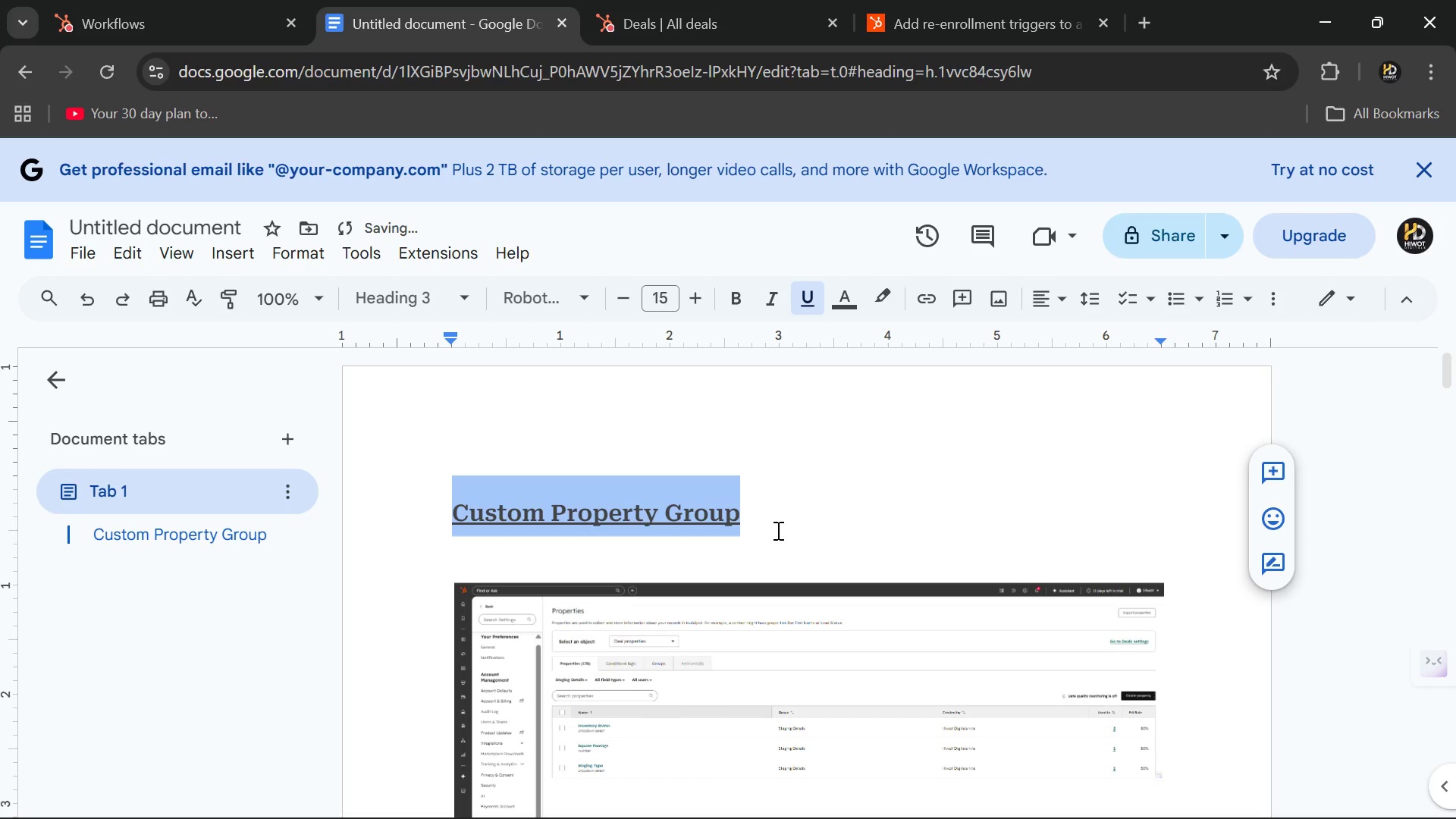 
left_click([777, 530])
 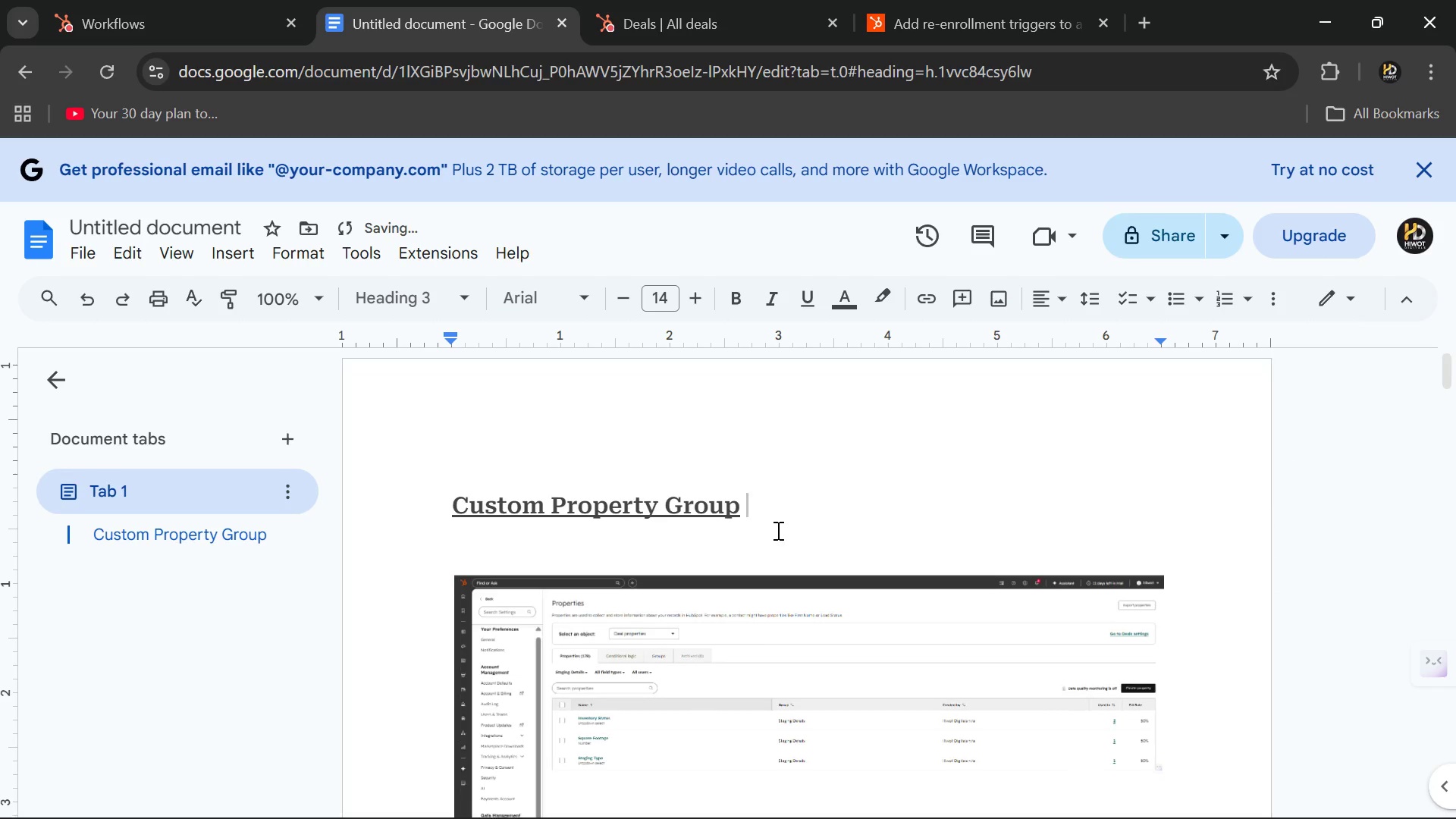 
scroll: coordinate [777, 530], scroll_direction: down, amount: 10.0
 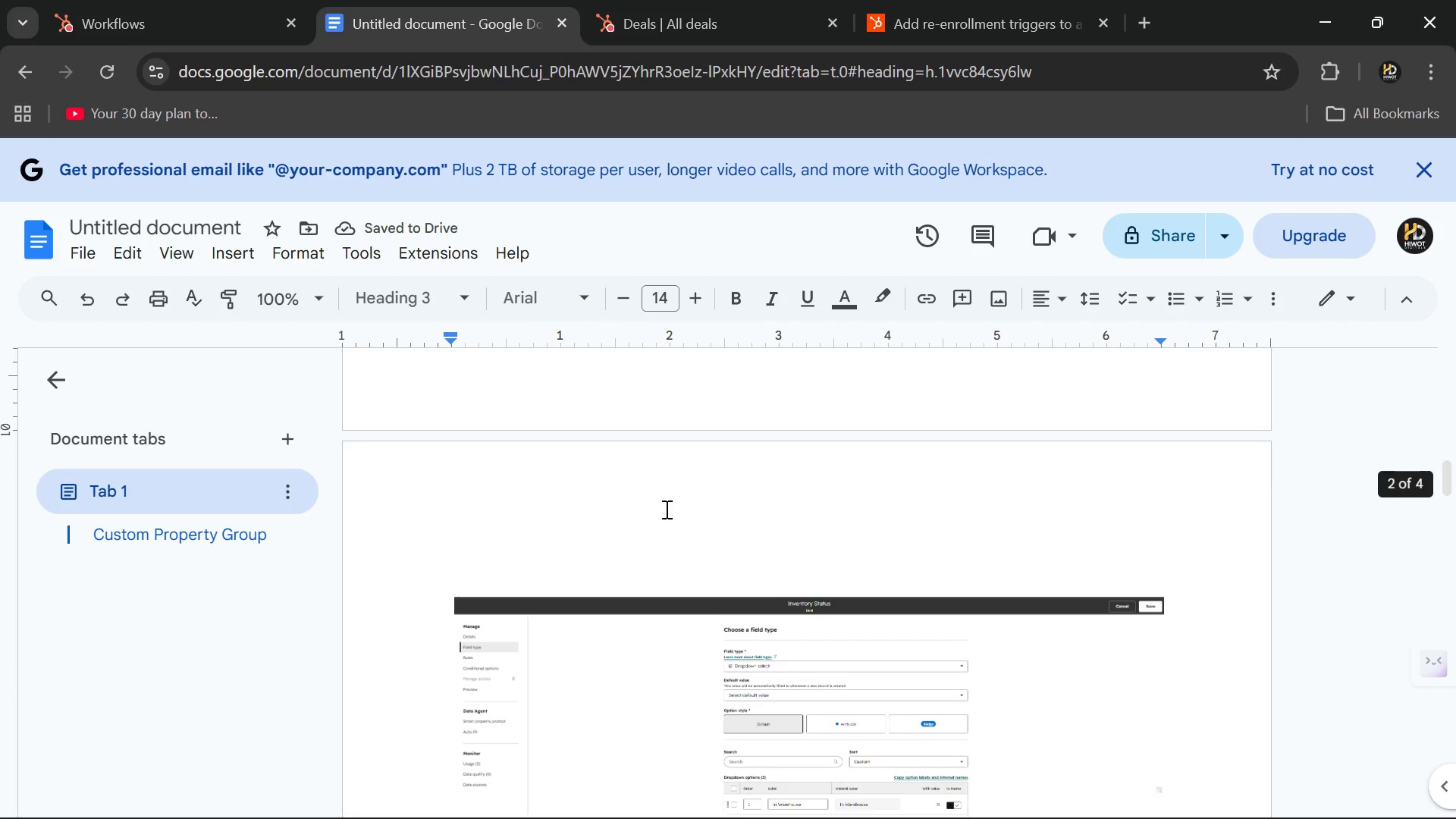 
left_click([657, 494])
 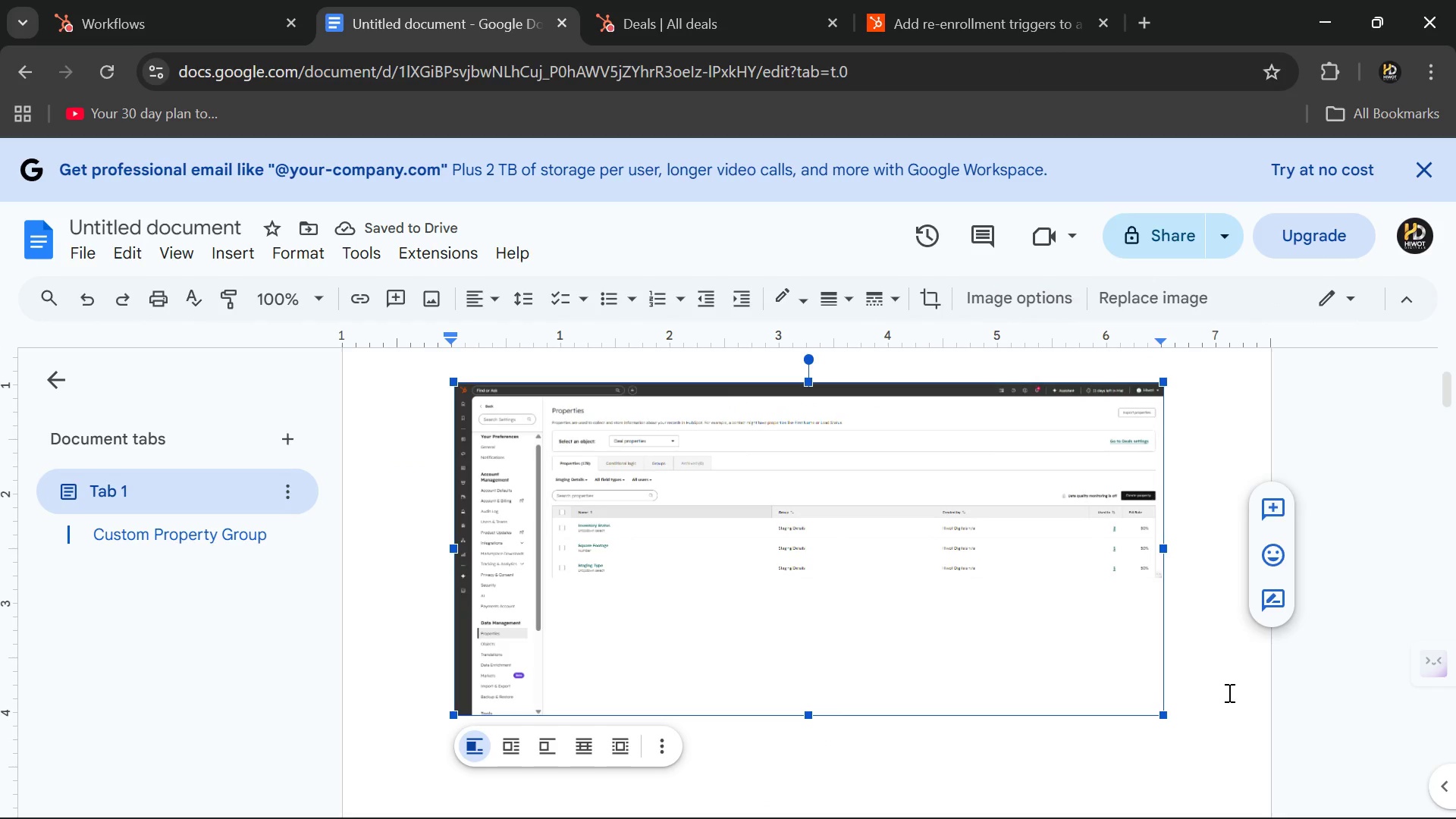 
scroll: coordinate [665, 509], scroll_direction: up, amount: 1.0
 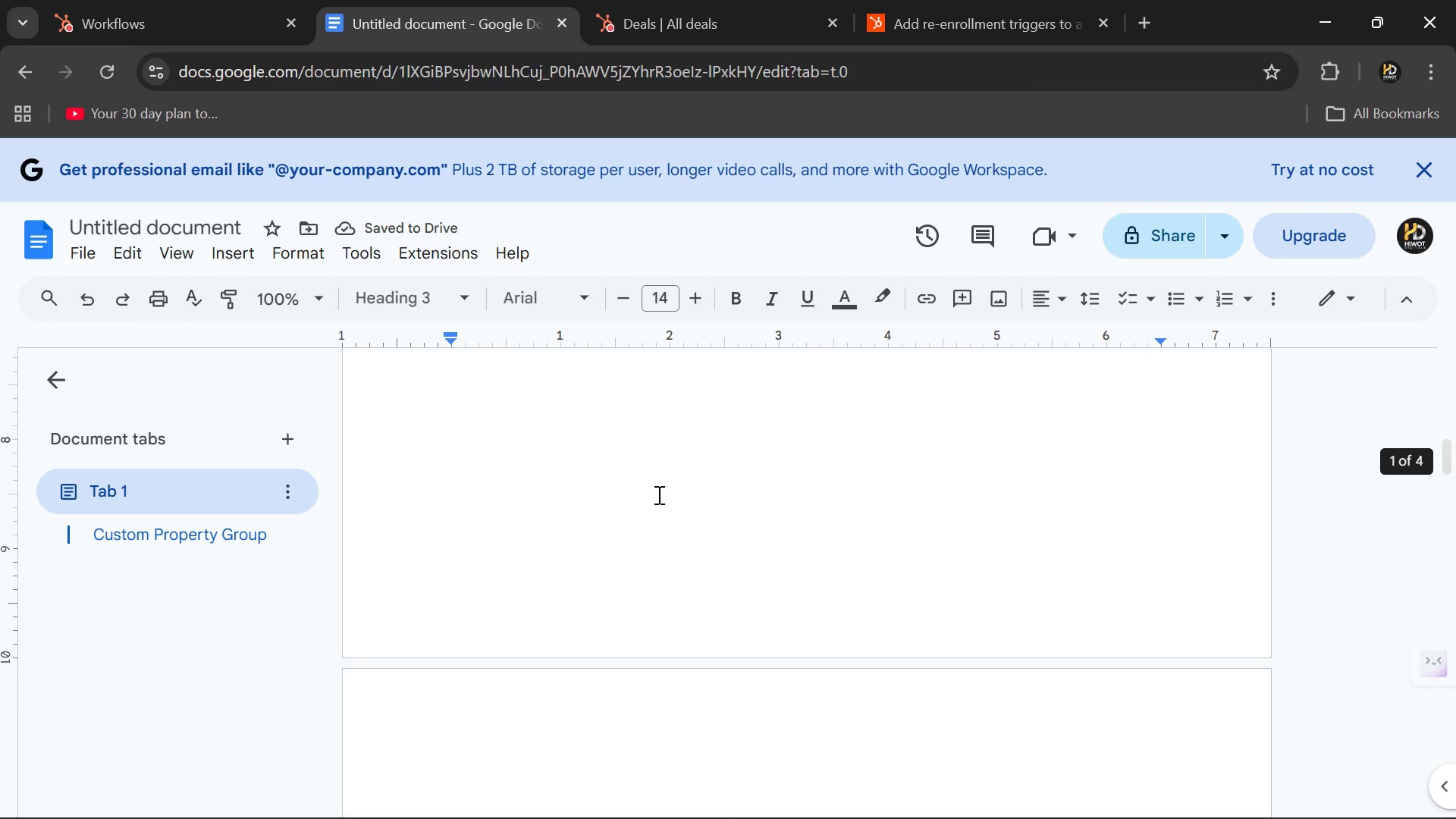 
left_click([1213, 695])
 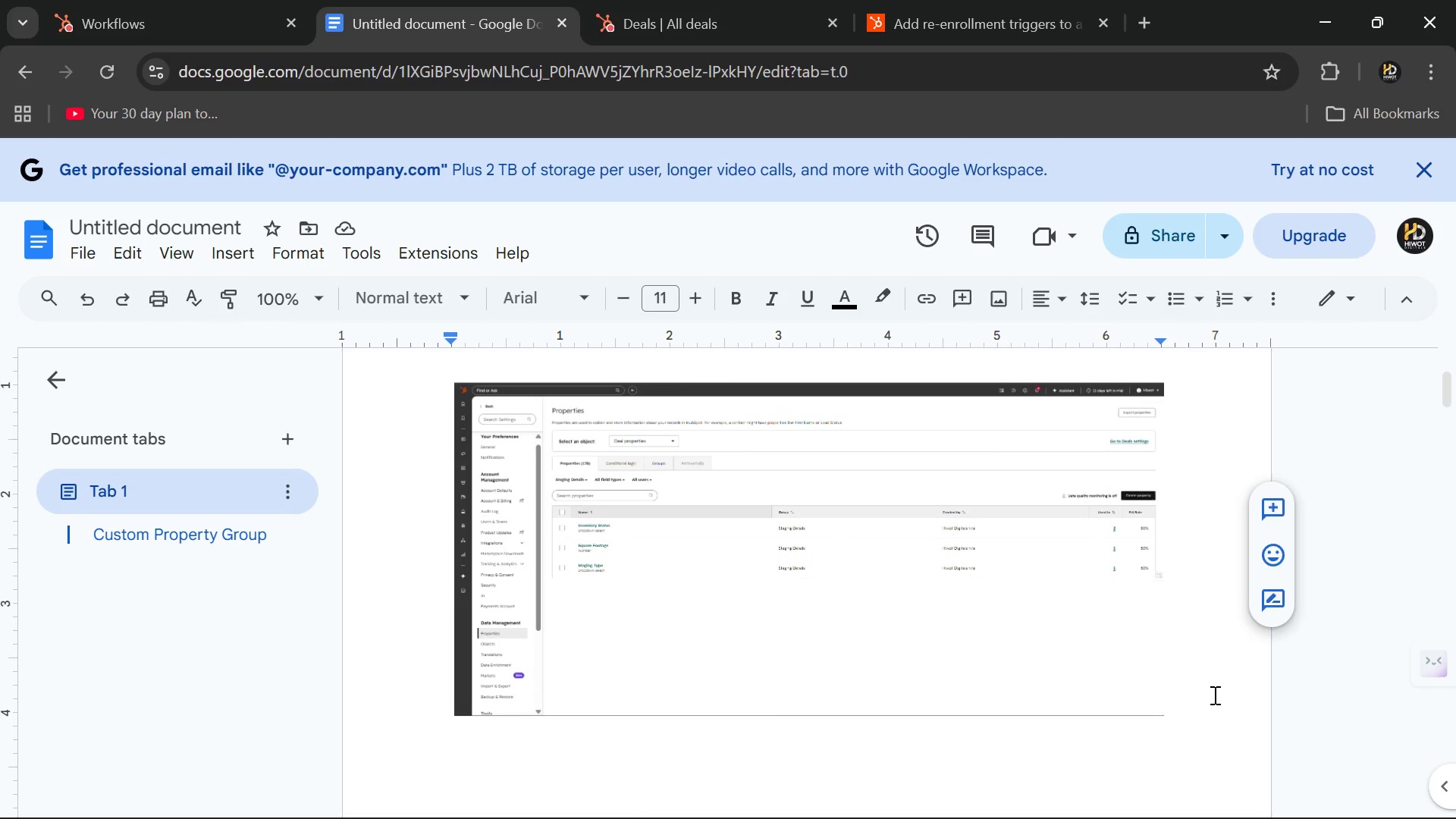 
key(Enter)
 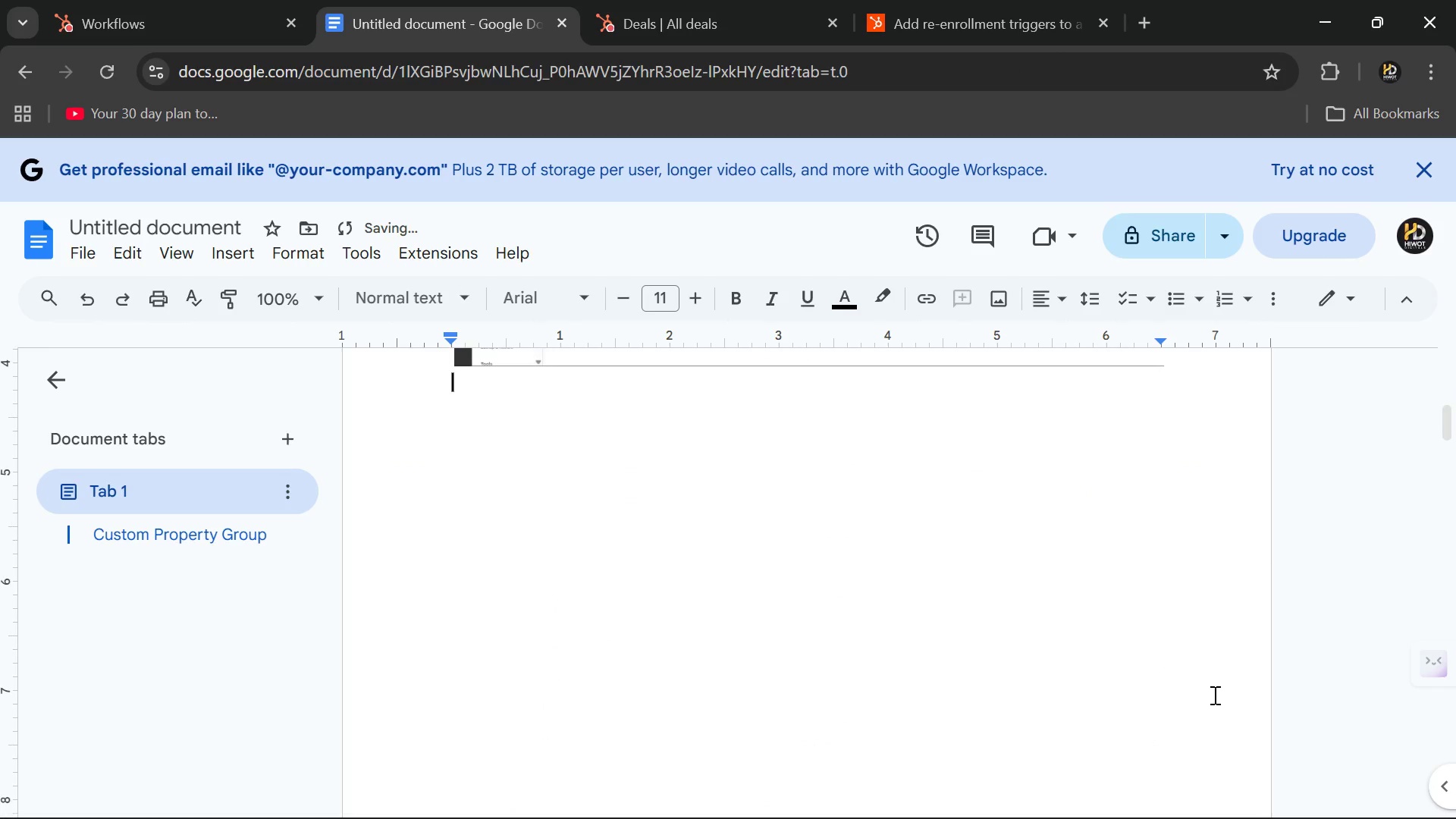 
key(Enter)
 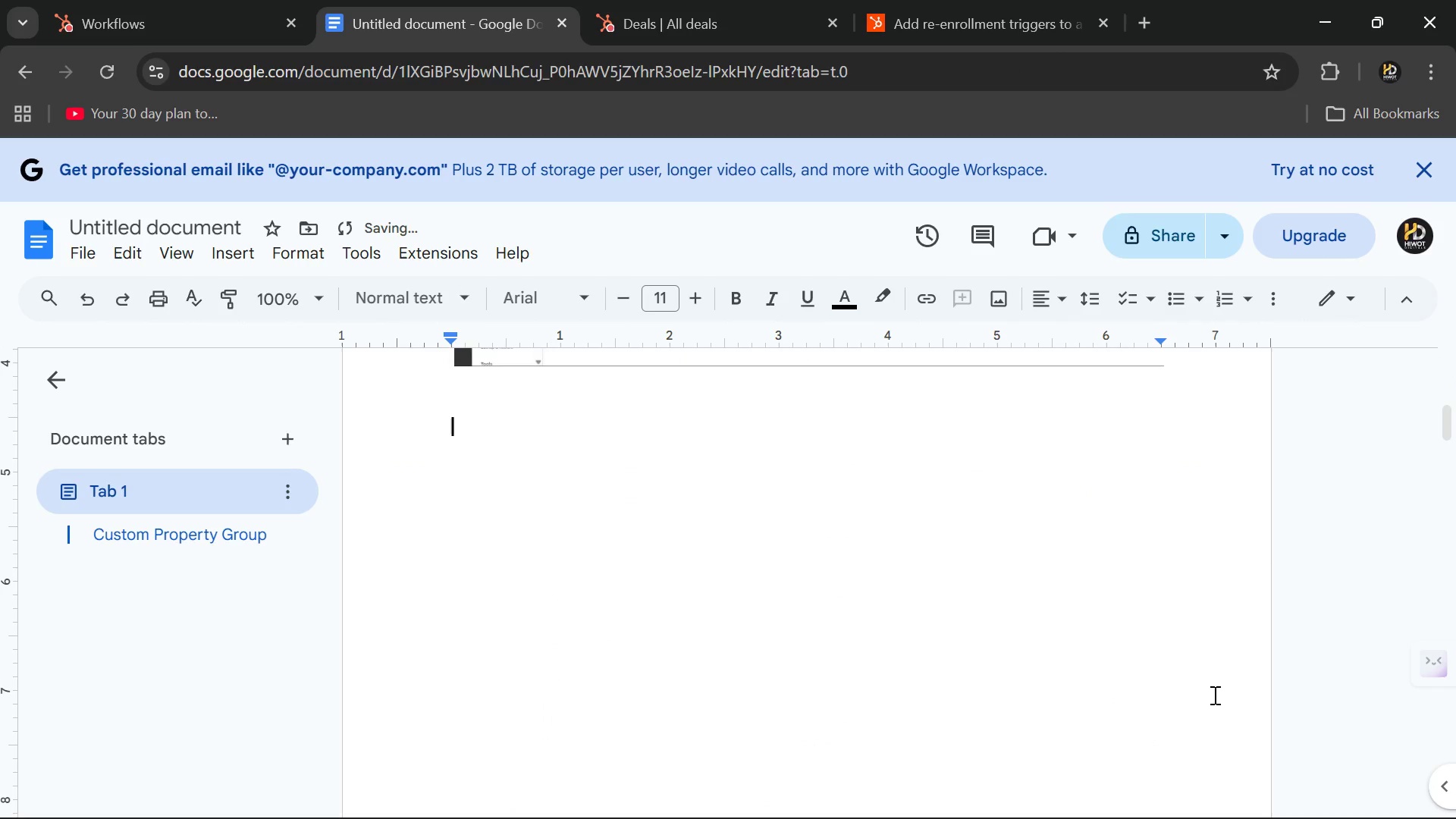 
key(Enter)
 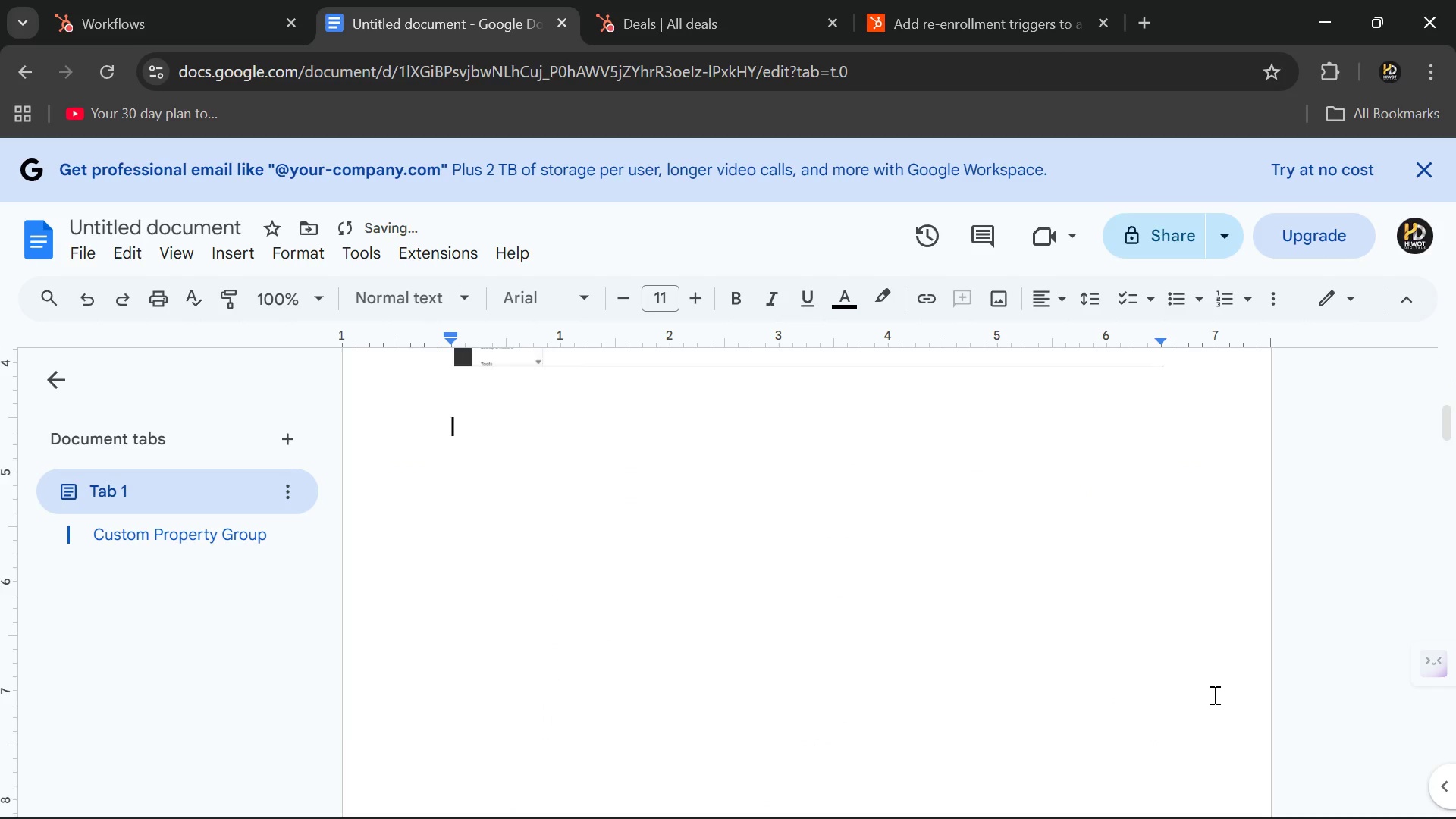 
key(Control+Enter)
 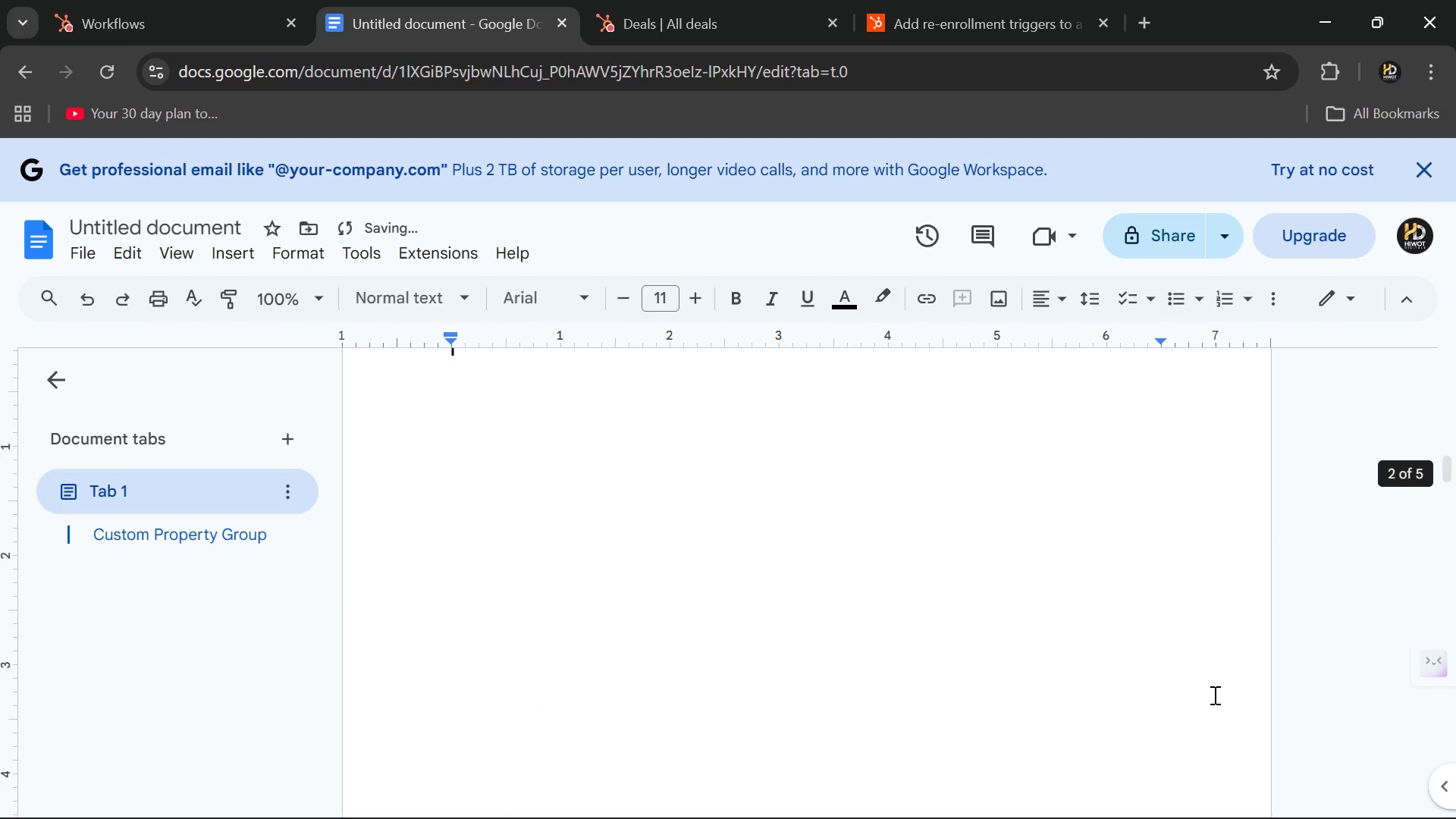 
key(Backspace)
 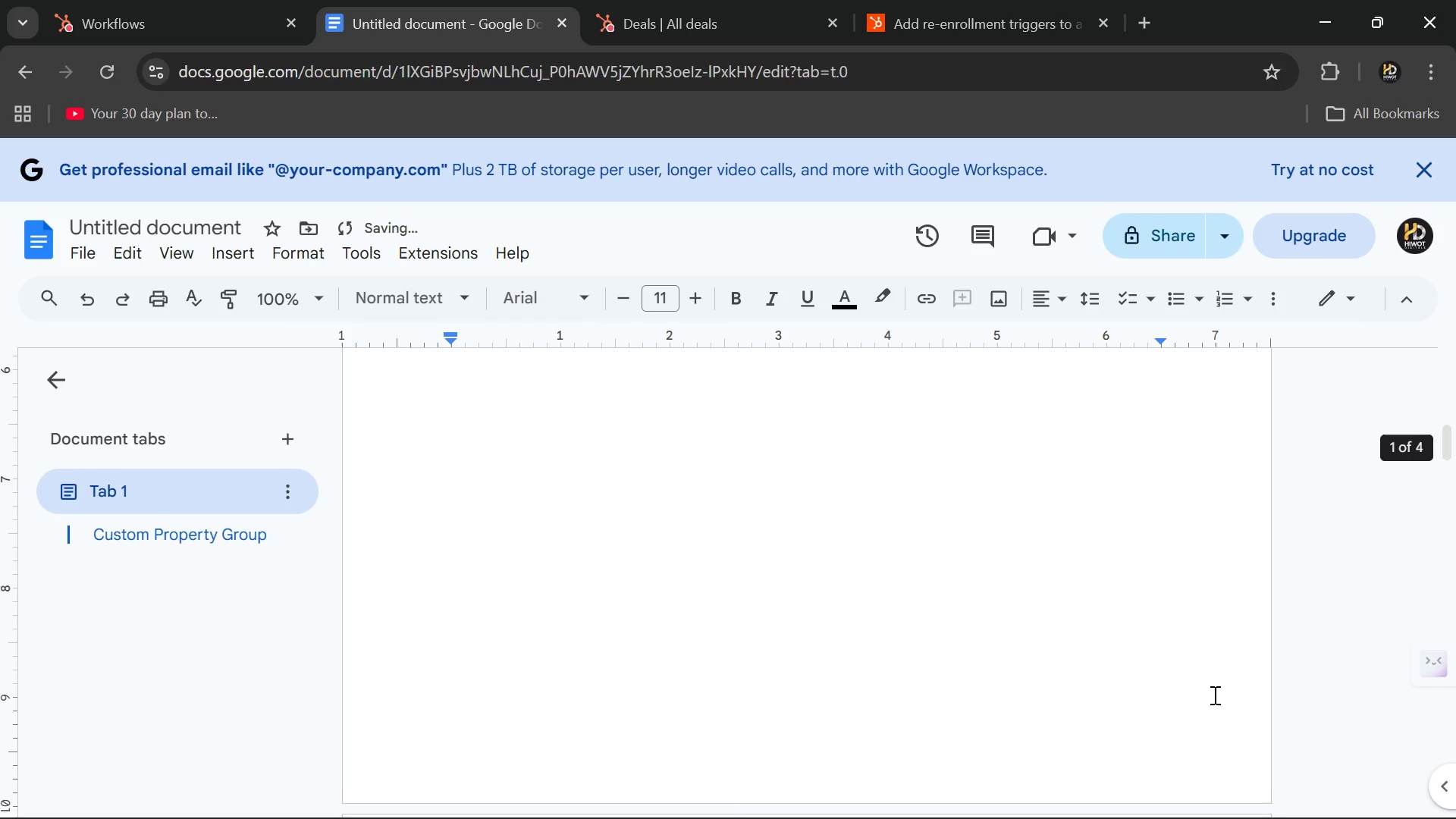 
key(Enter)
 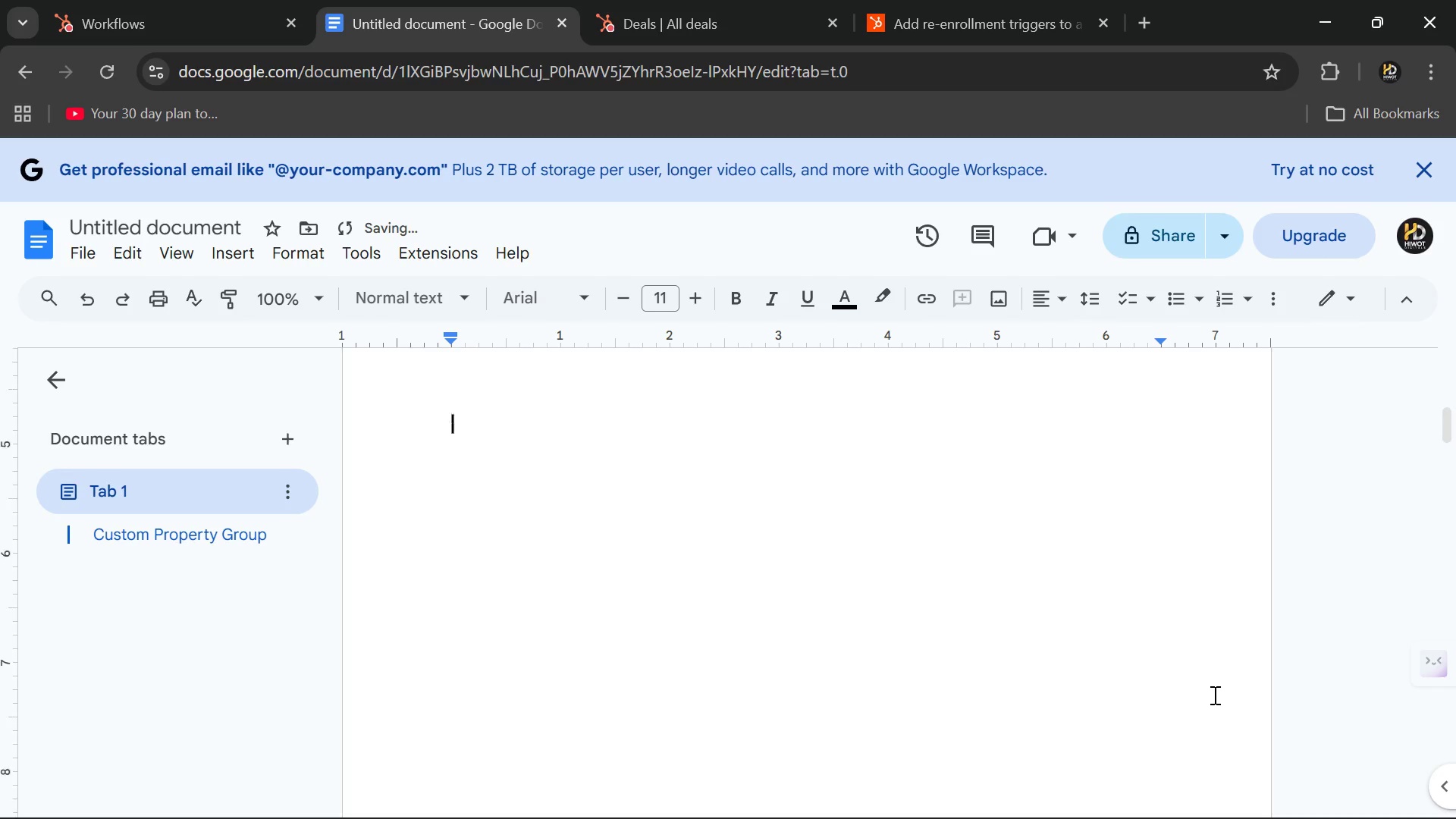 
key(Enter)
 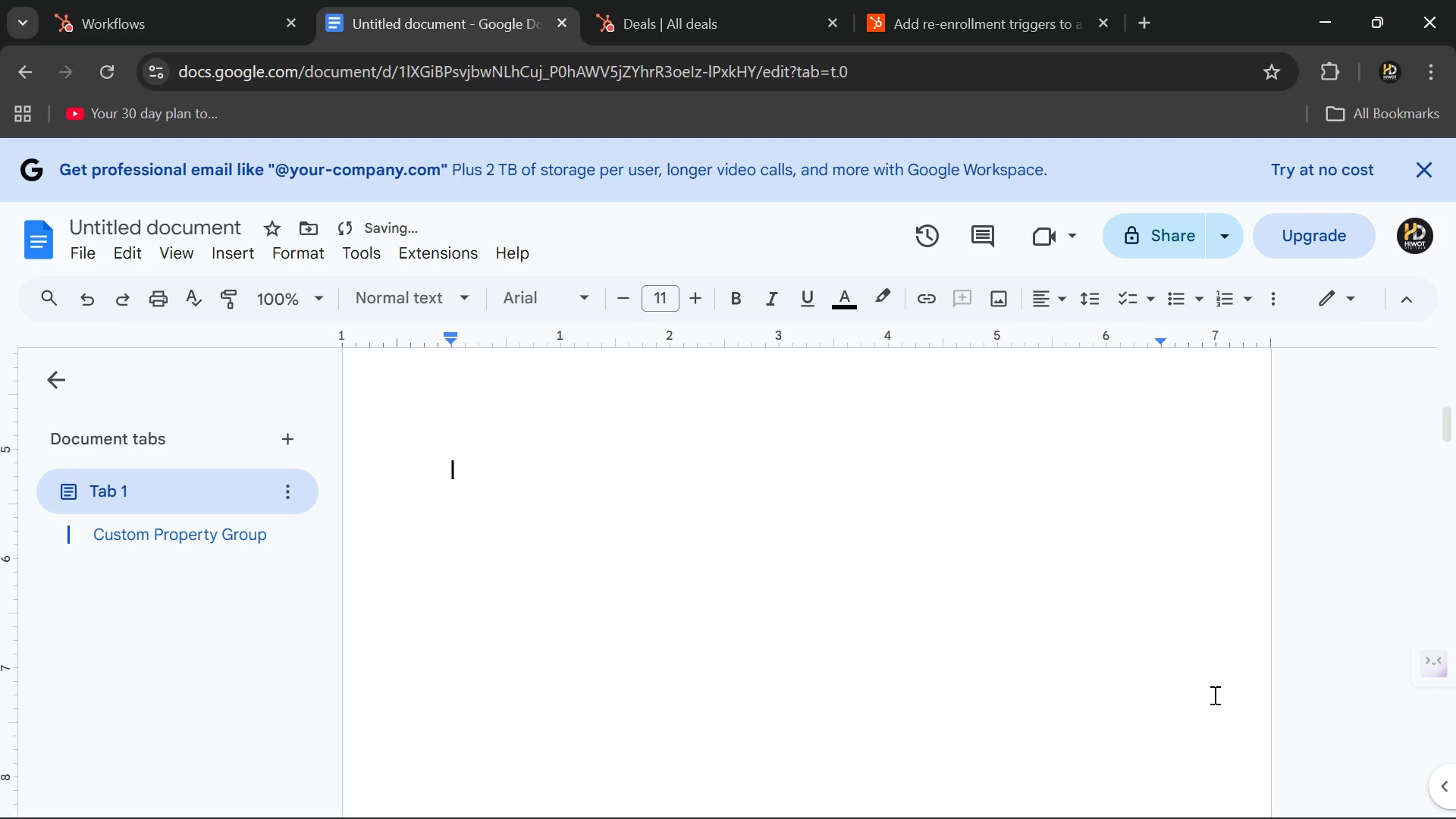 
key(Enter)
 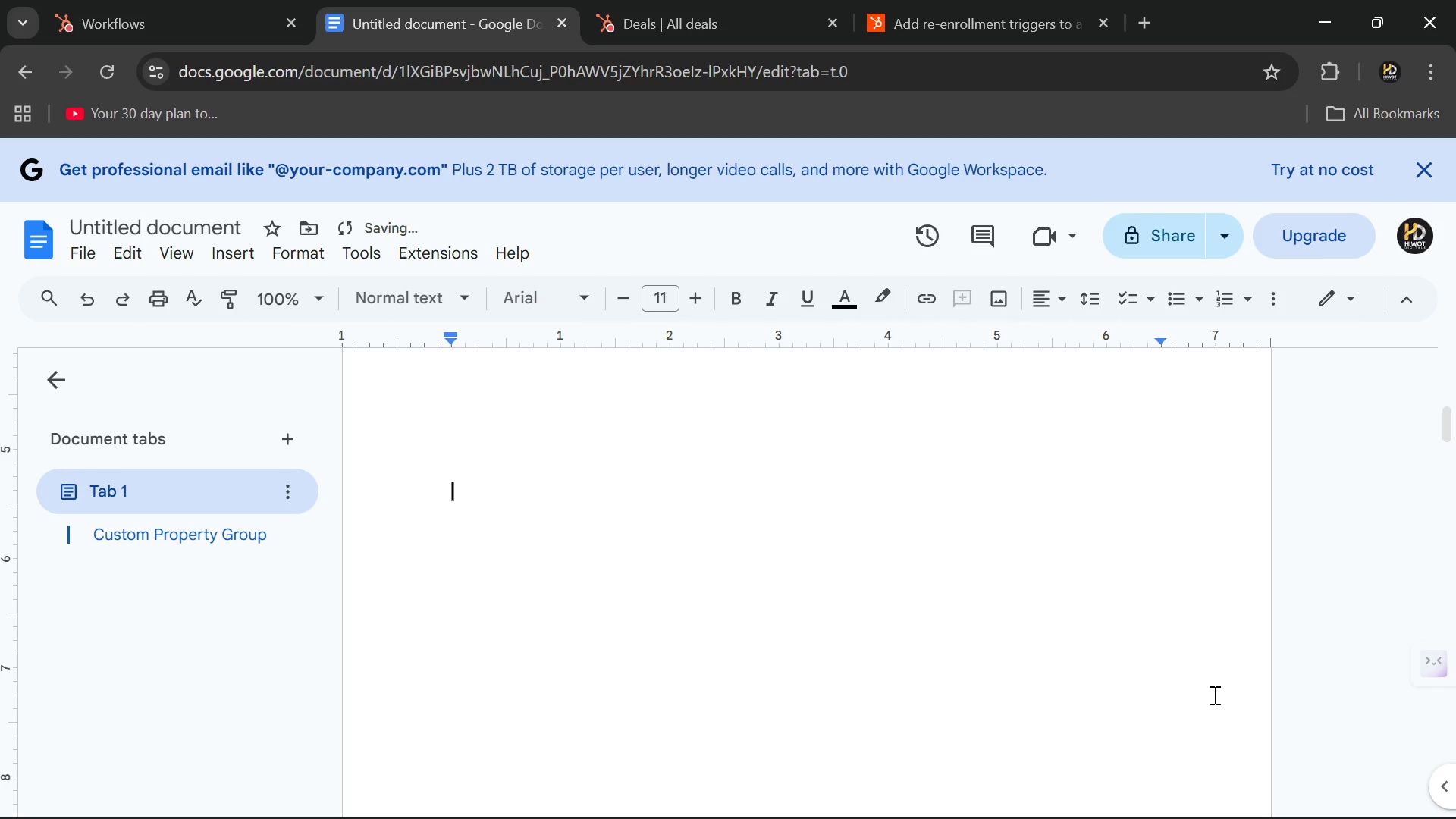 
key(Enter)
 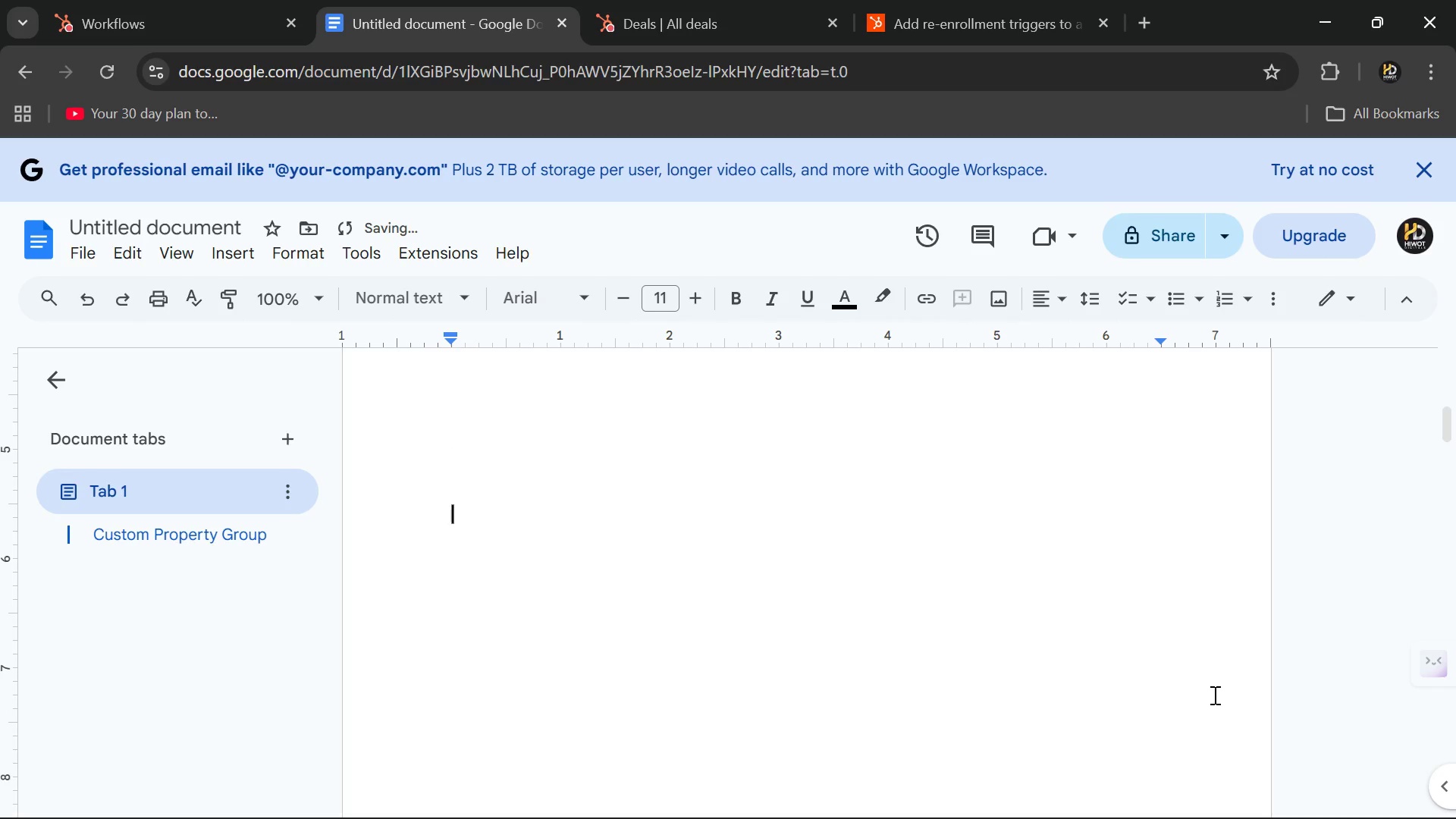 
key(Enter)
 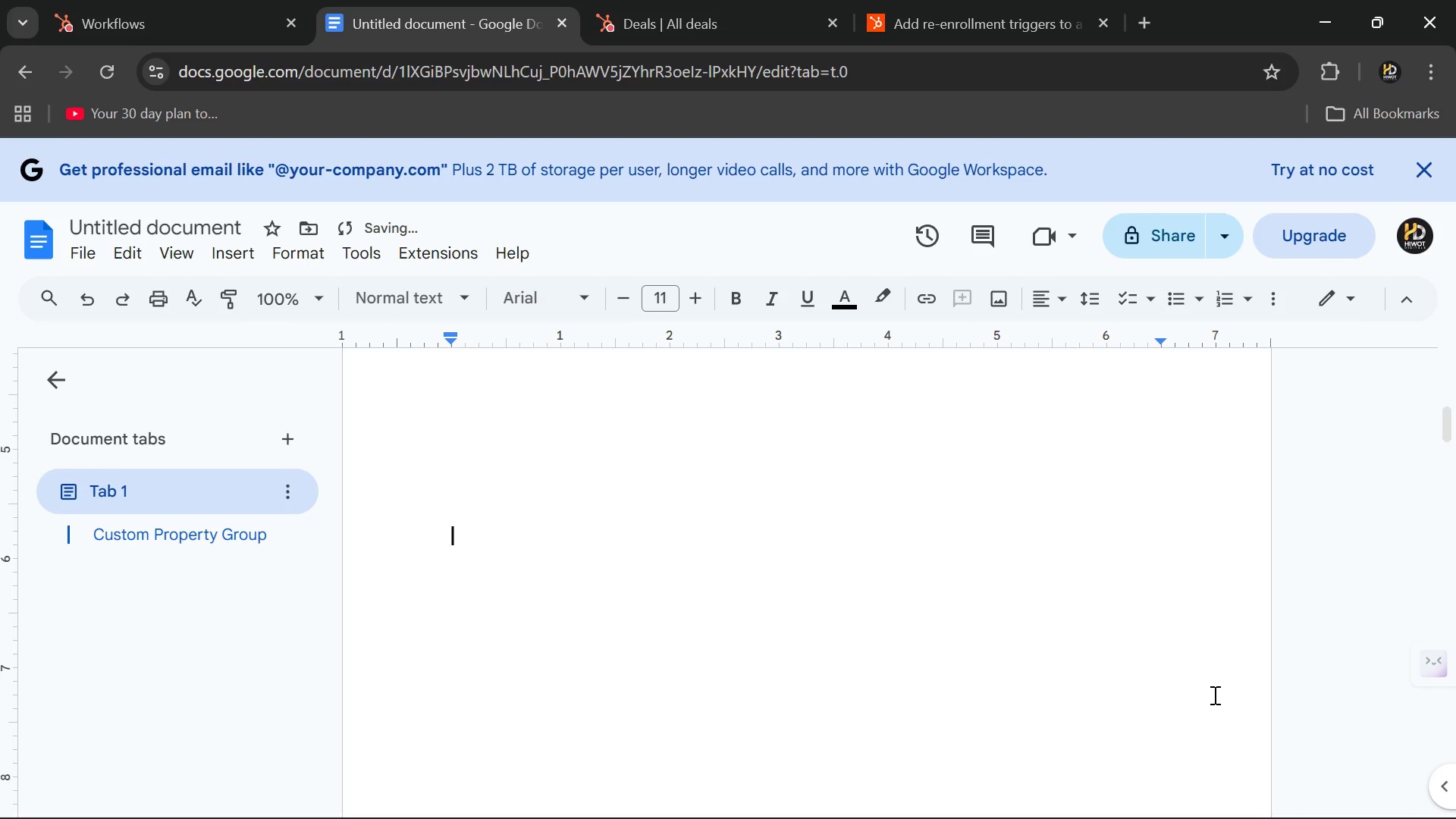 
key(Enter)
 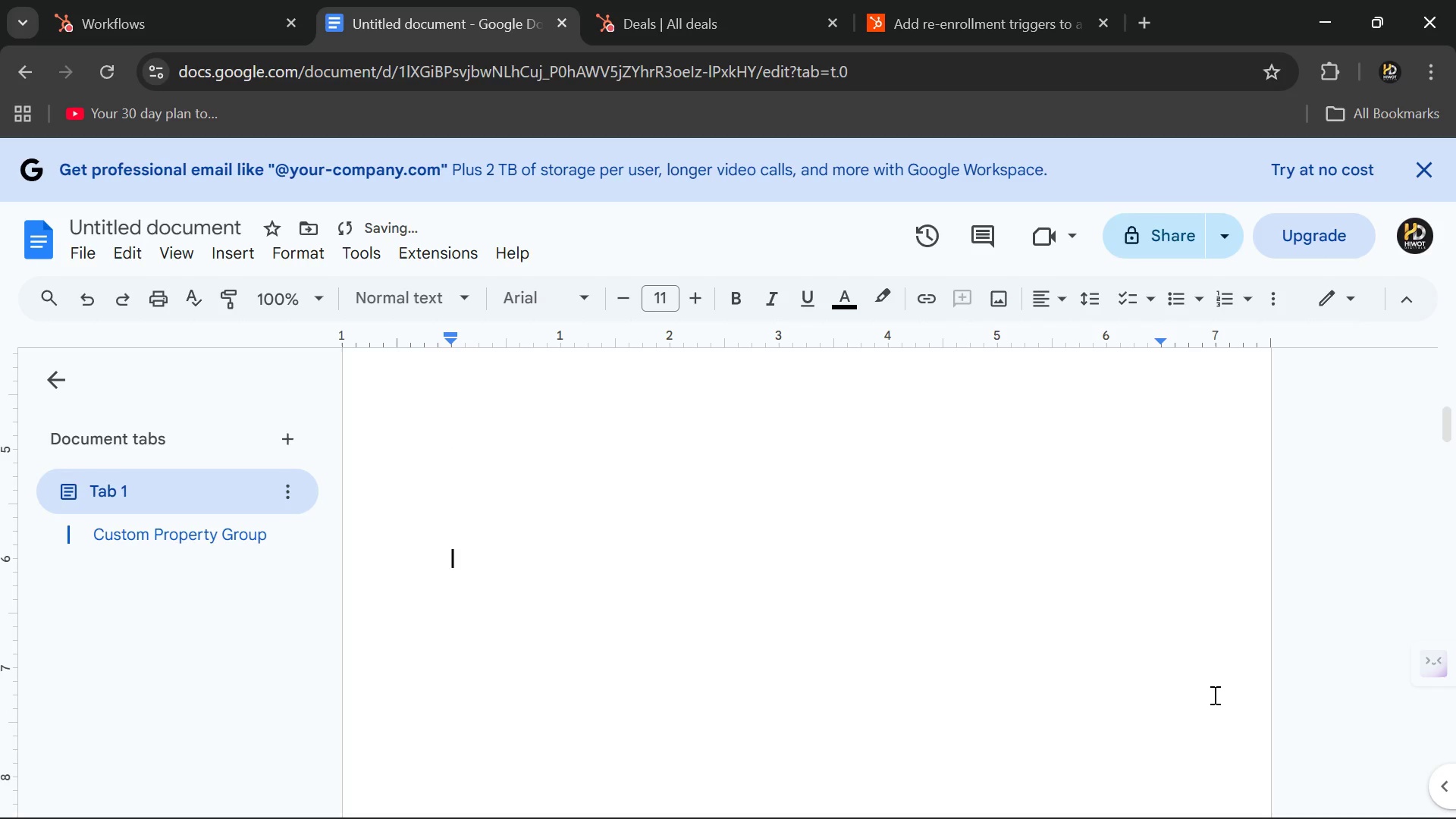 
key(Enter)
 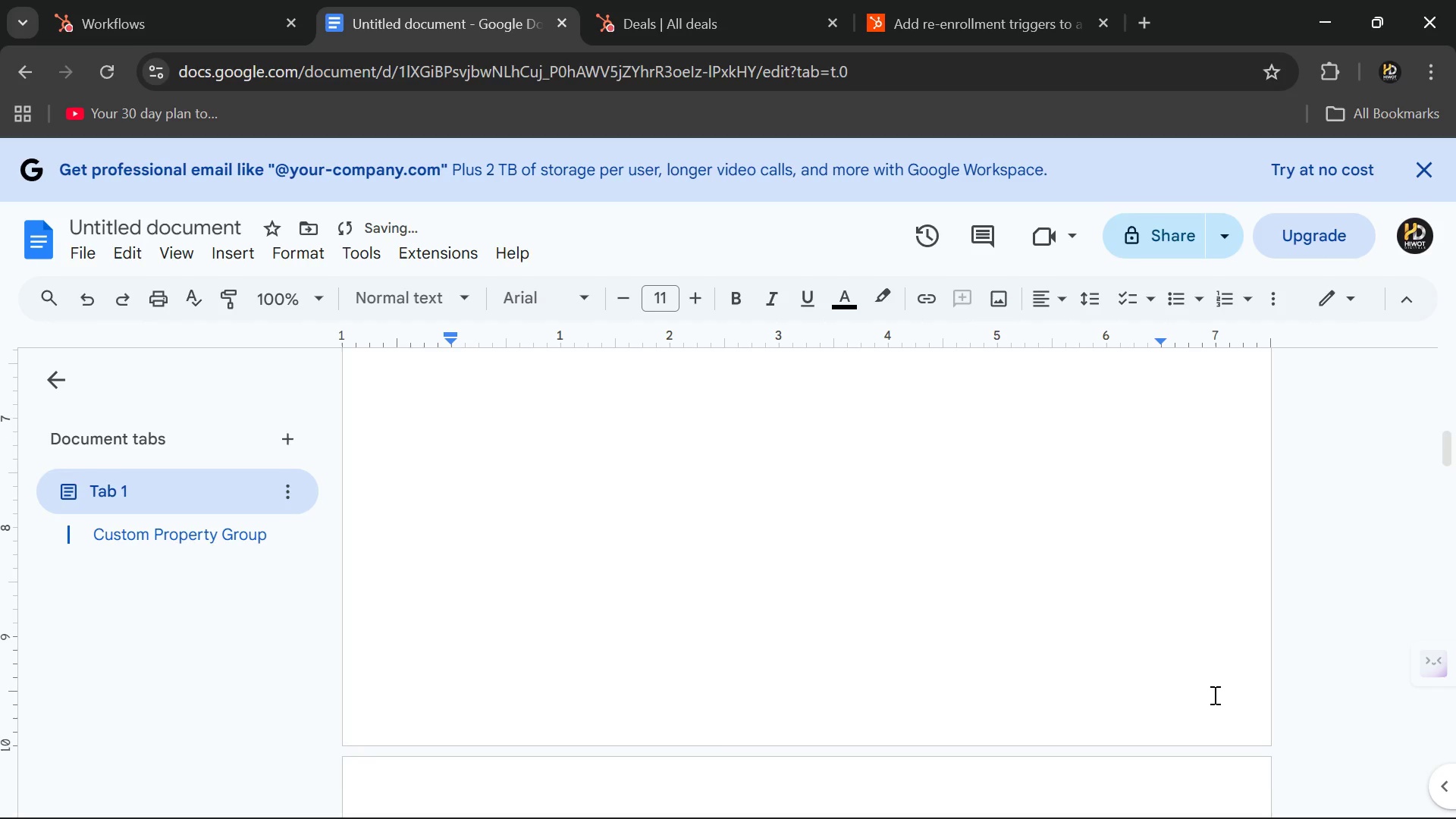 
key(Enter)
 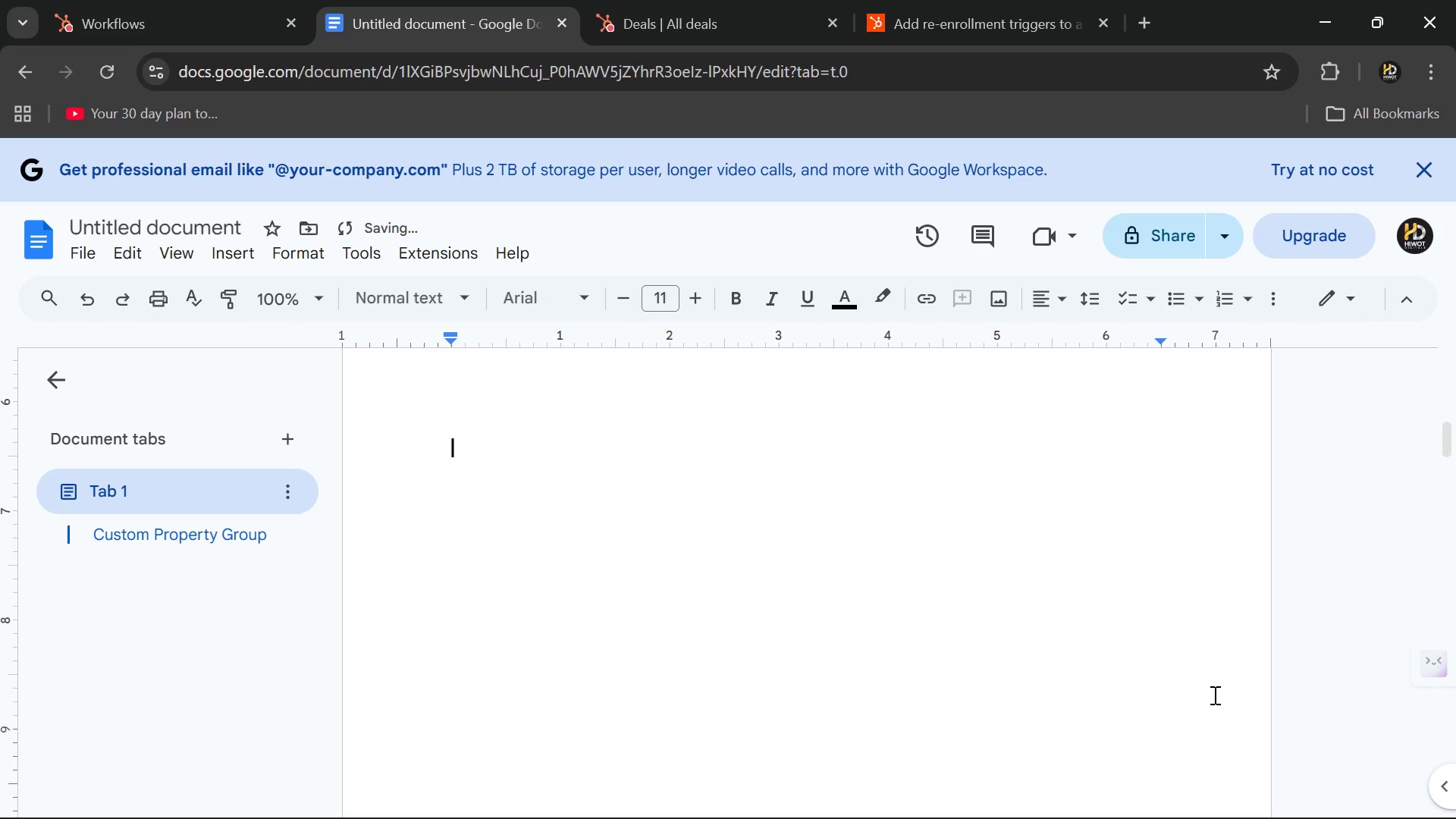 
key(Enter)
 